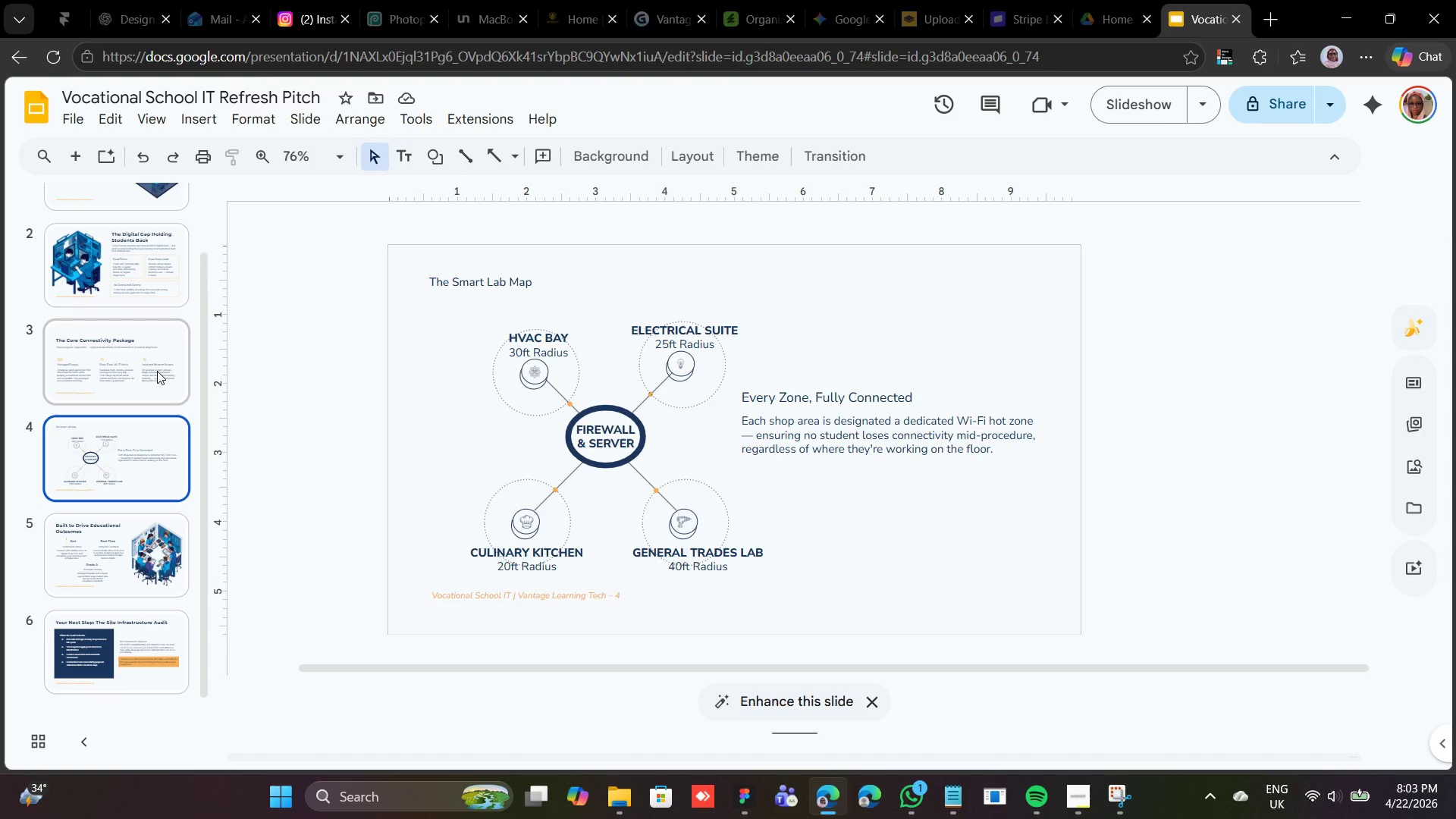 
wait(23.7)
 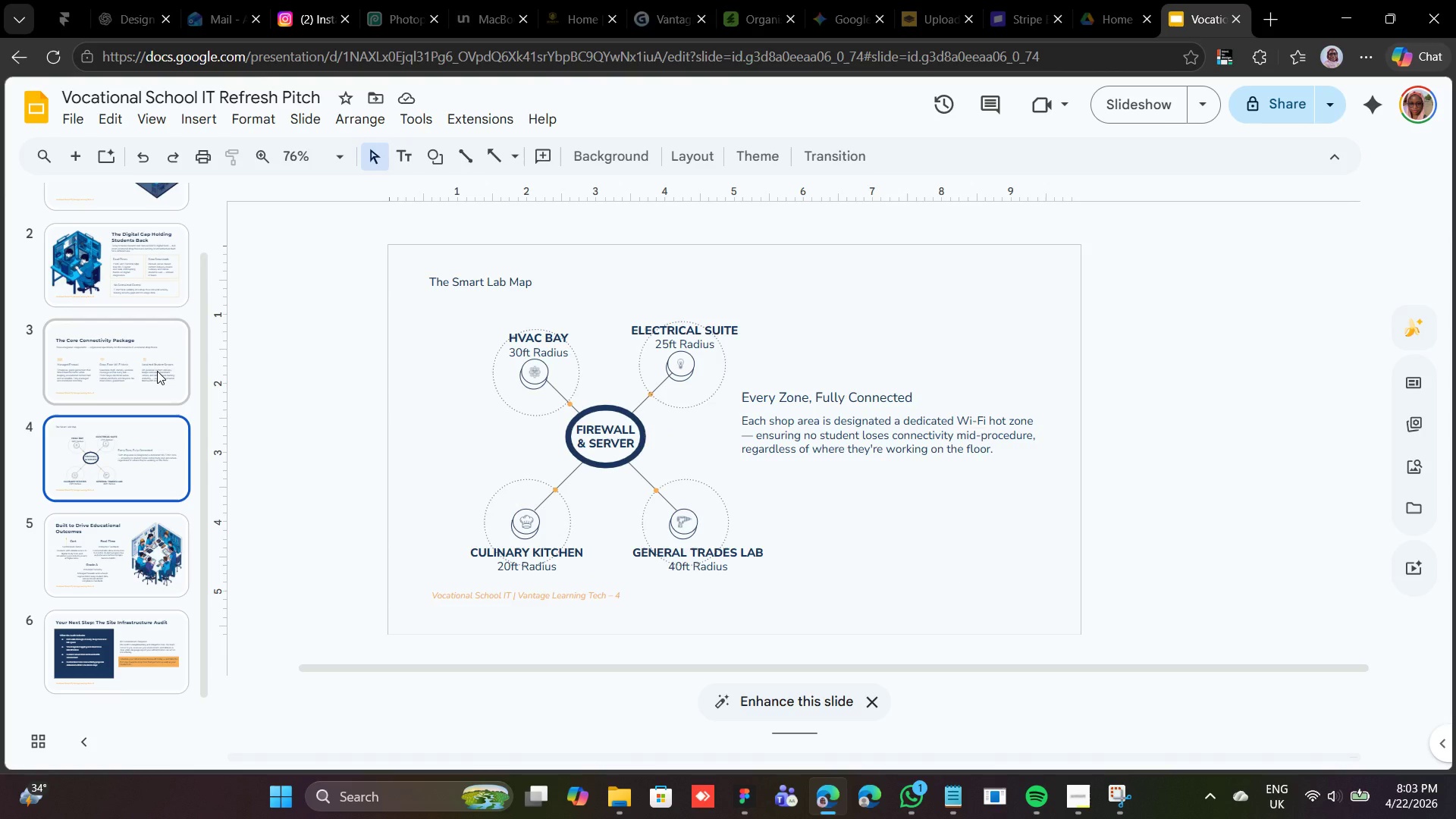 
left_click([176, 368])
 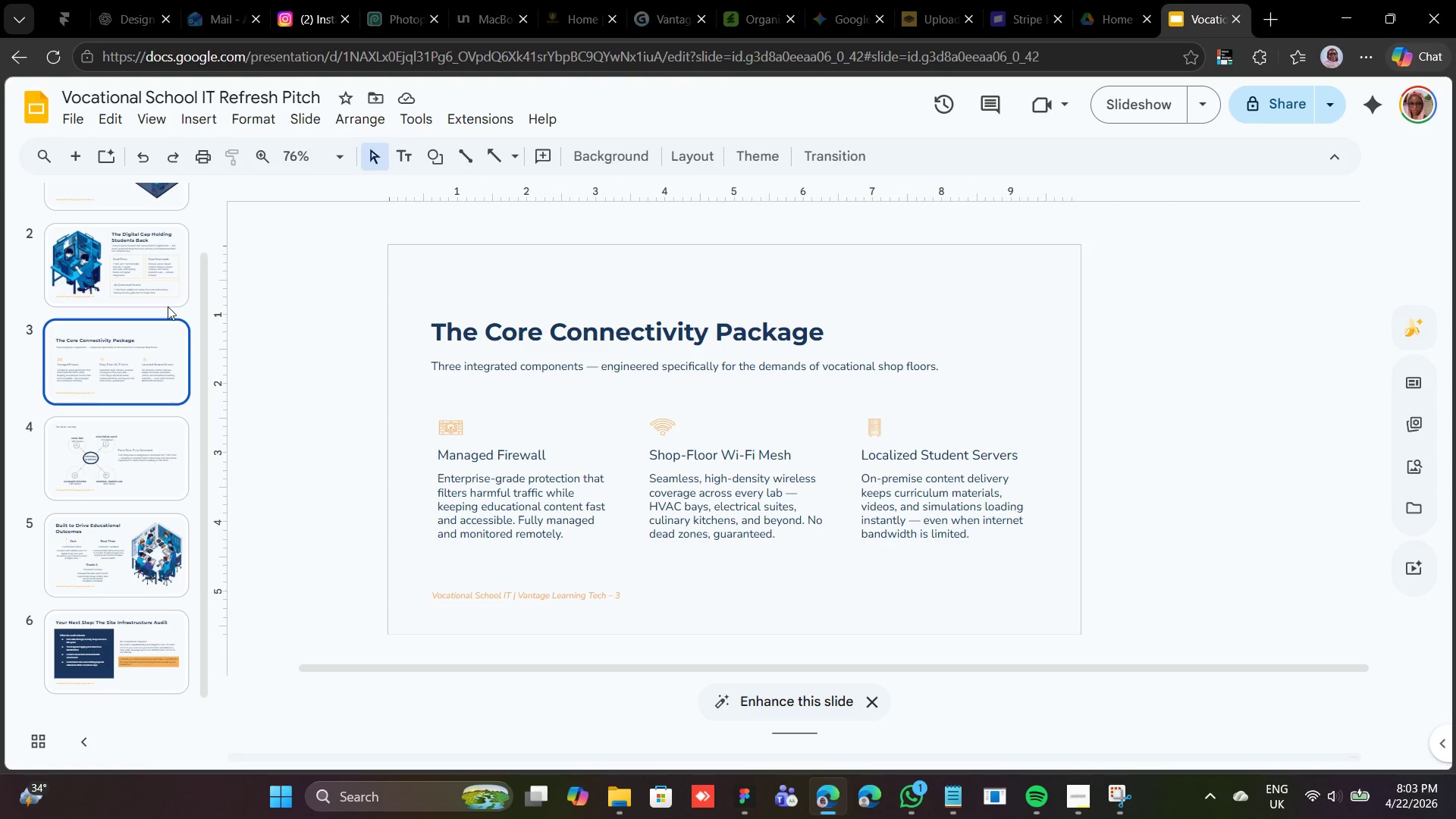 
left_click([166, 300])
 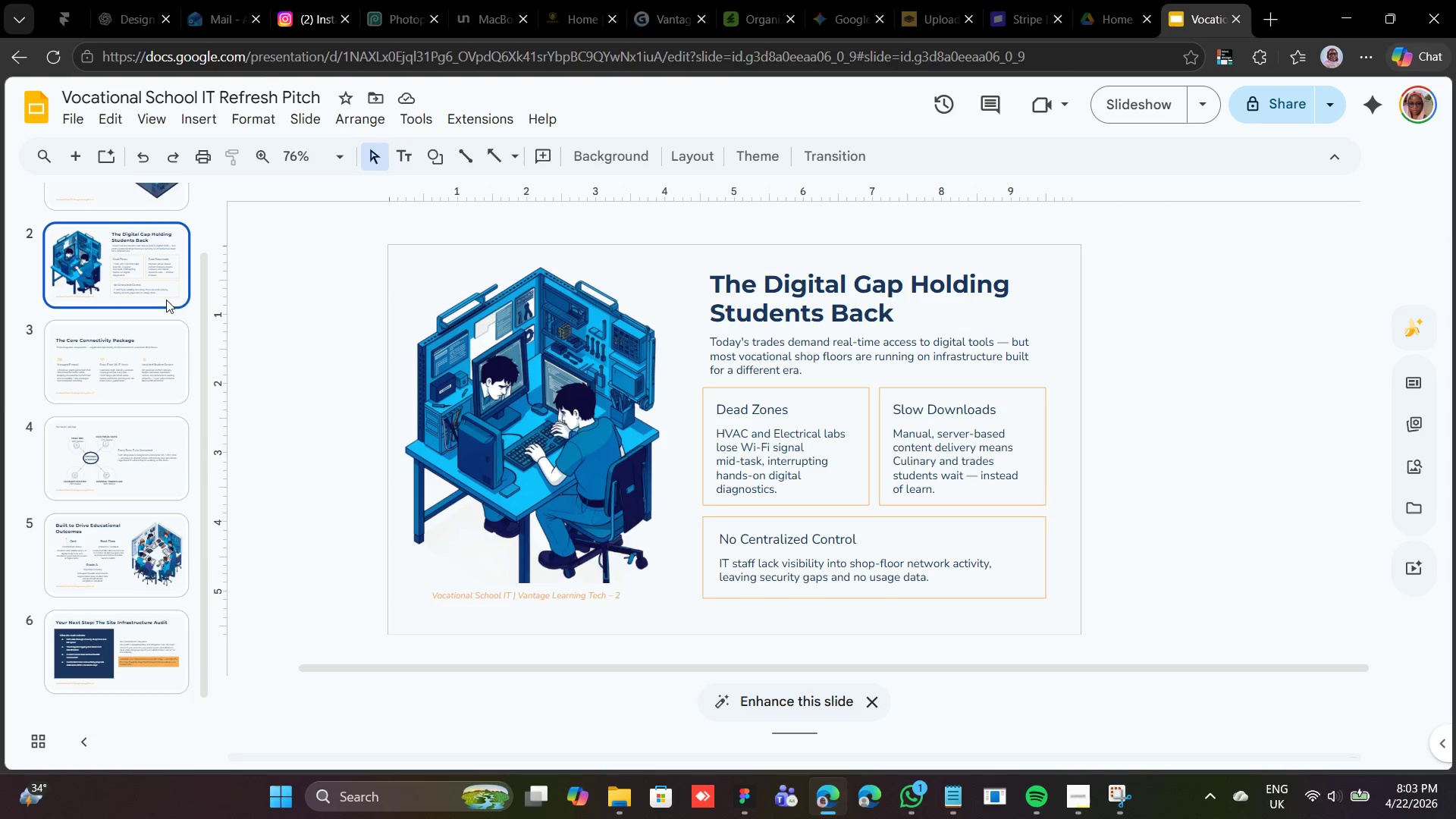 
scroll: coordinate [166, 300], scroll_direction: up, amount: 2.0
 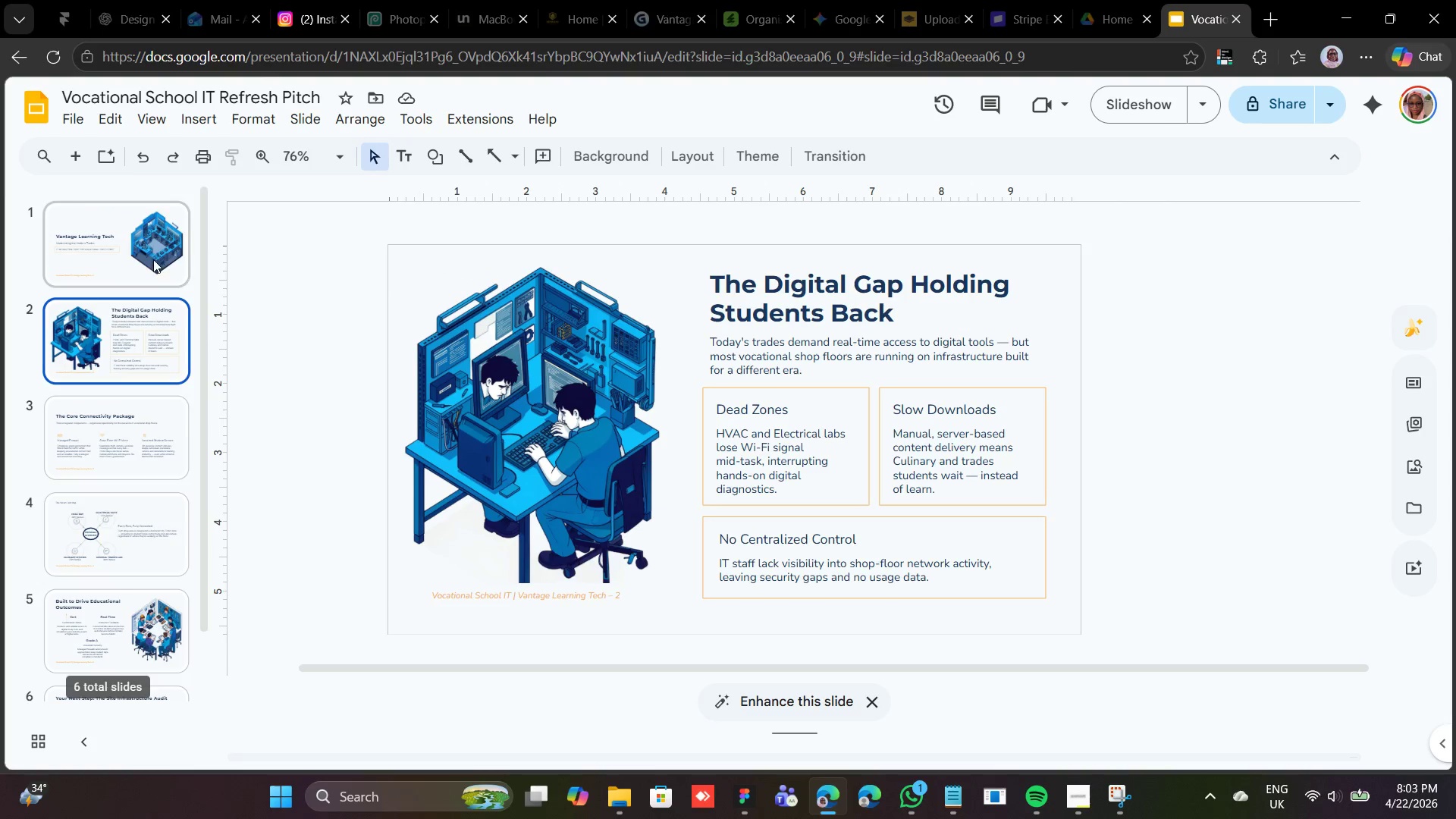 
left_click([152, 259])
 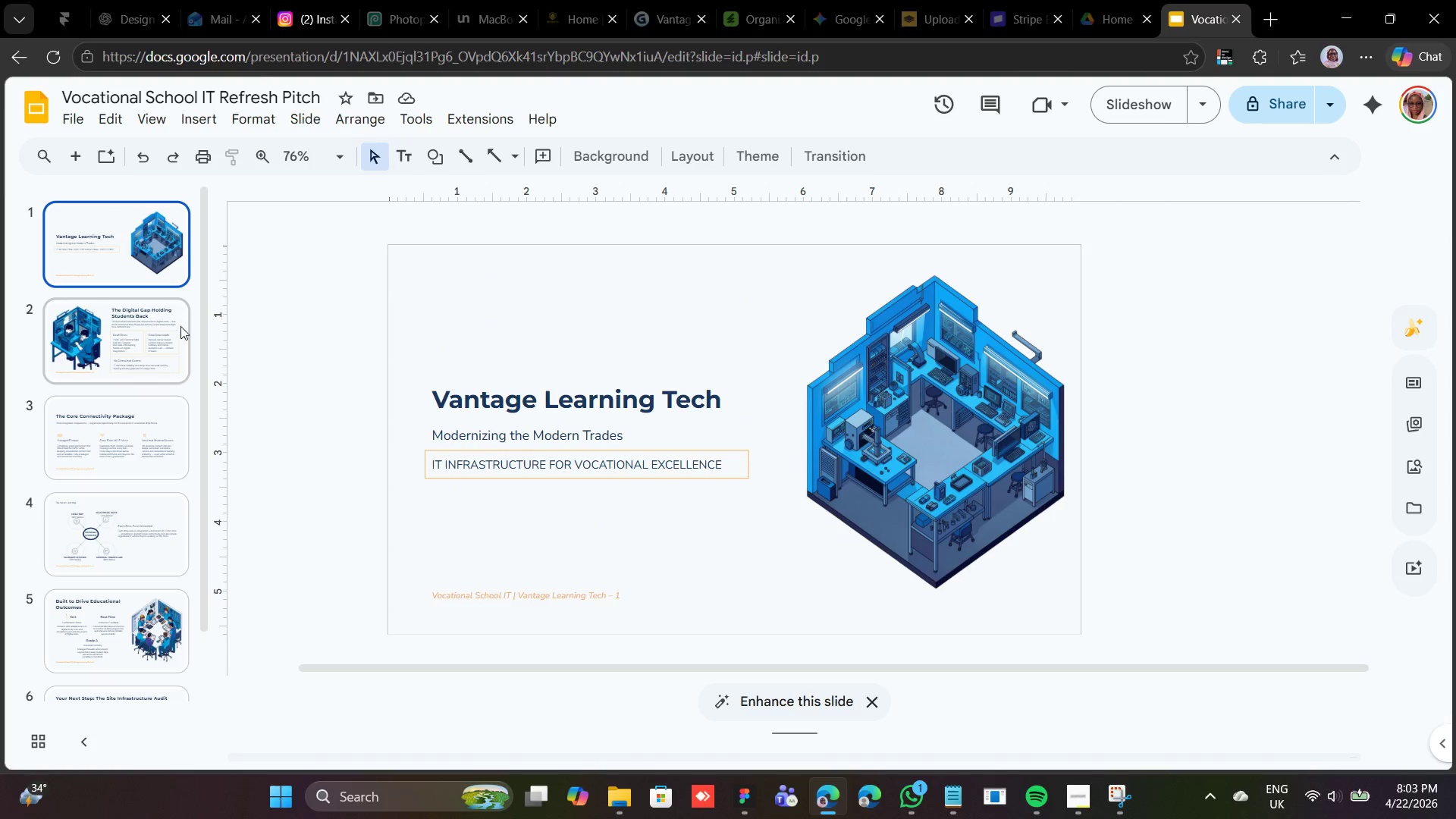 
left_click([180, 326])
 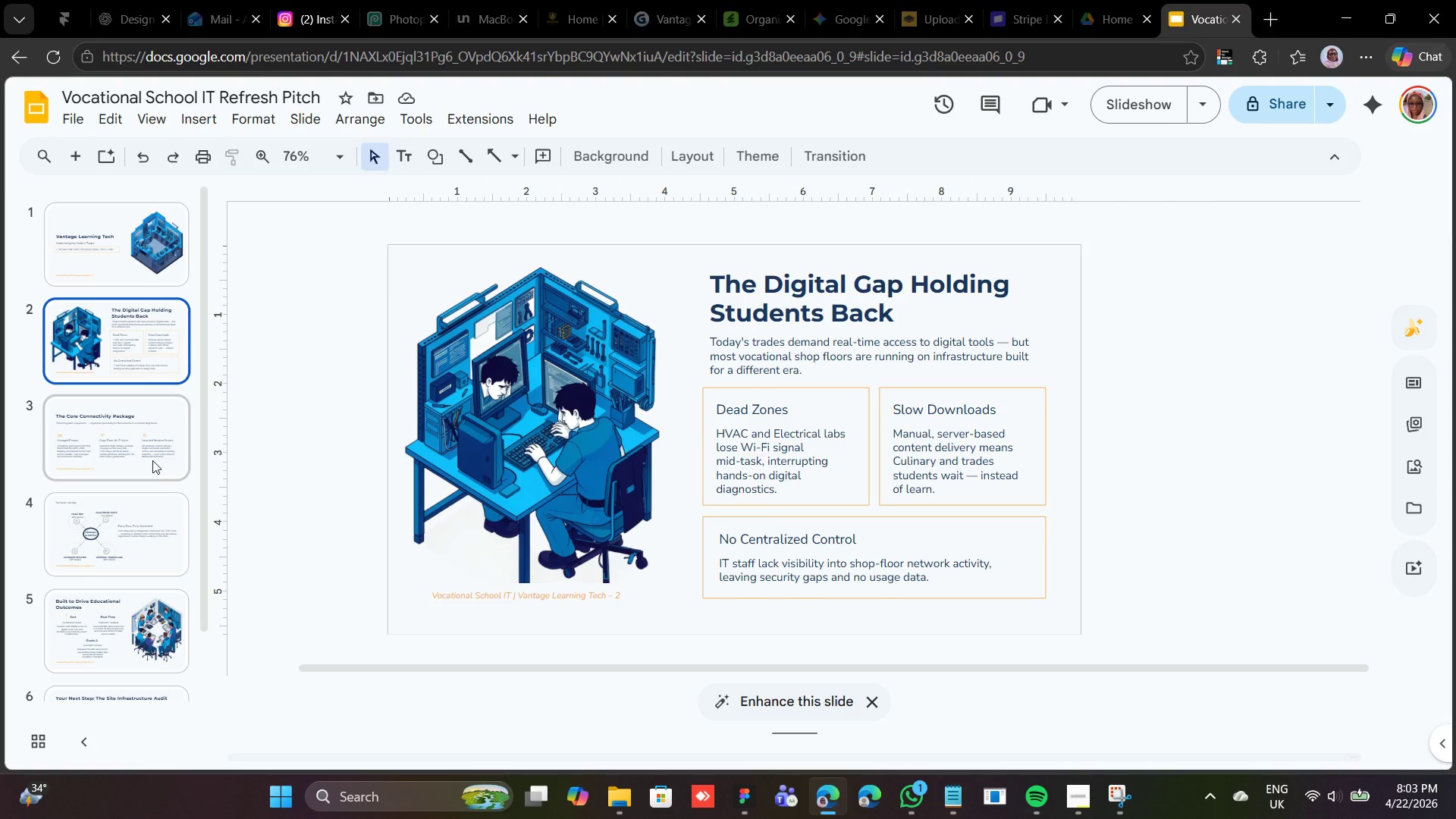 
left_click([152, 460])
 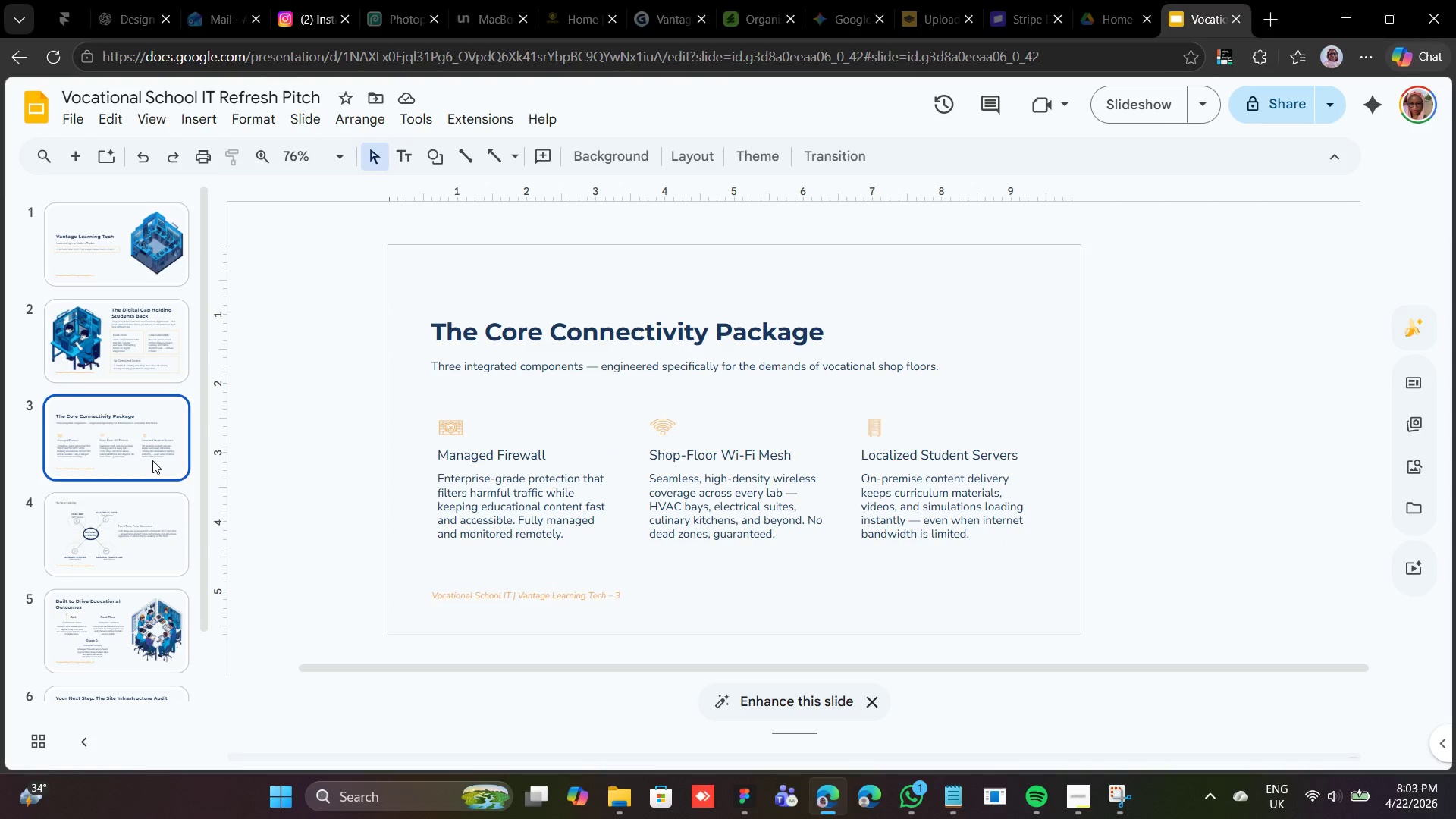 
scroll: coordinate [152, 460], scroll_direction: down, amount: 3.0
 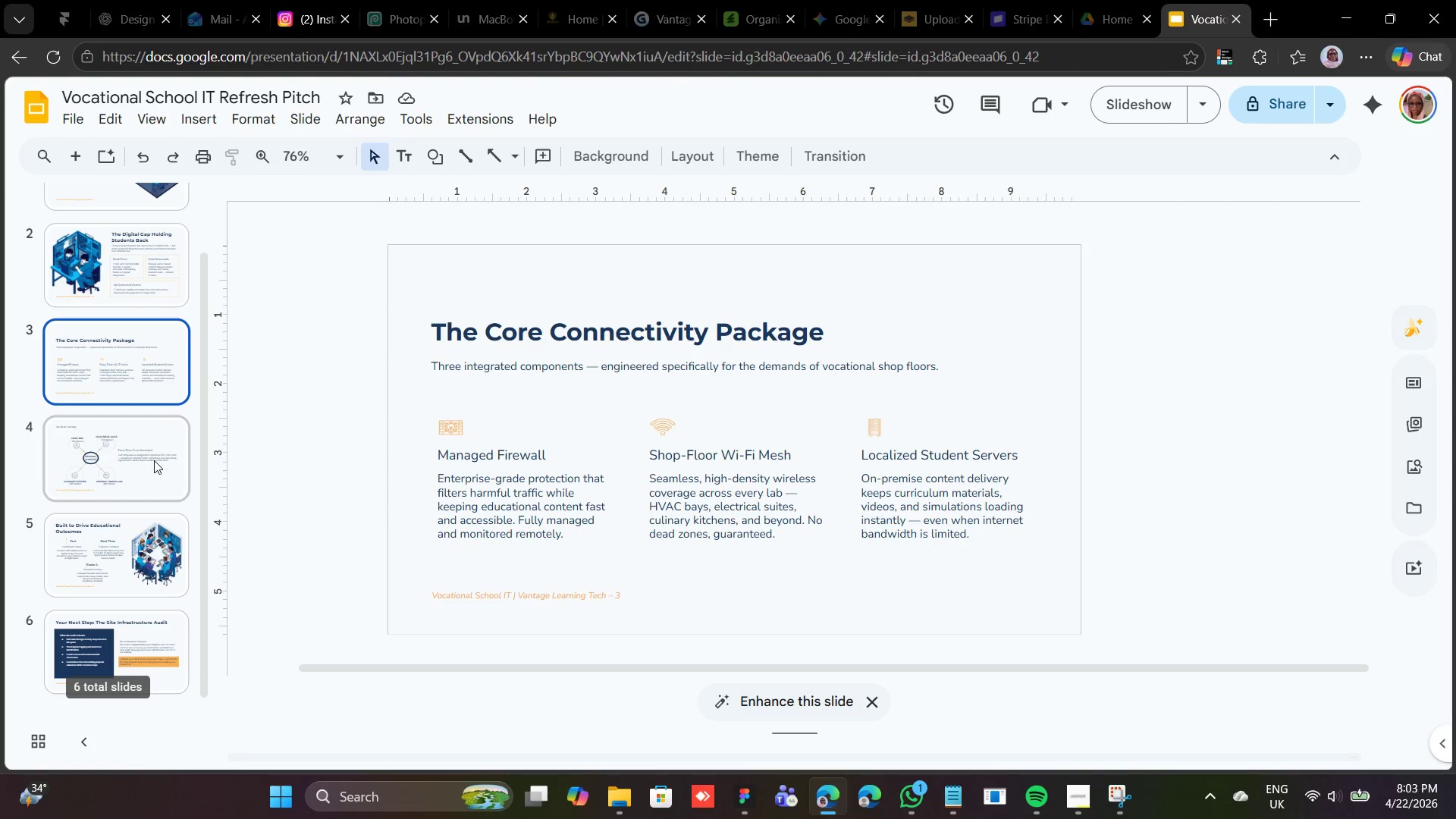 
left_click([154, 460])
 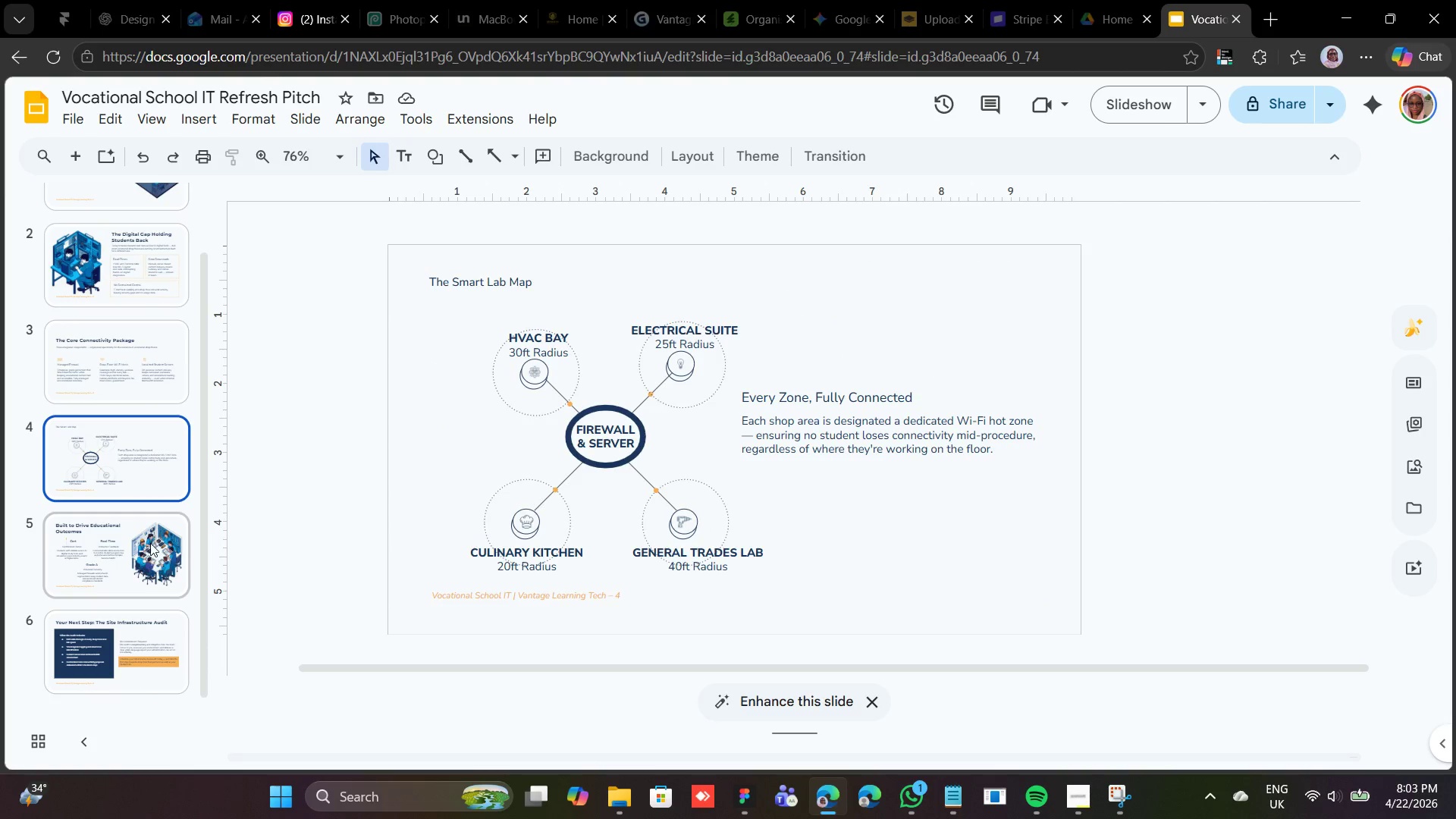 
left_click([150, 543])
 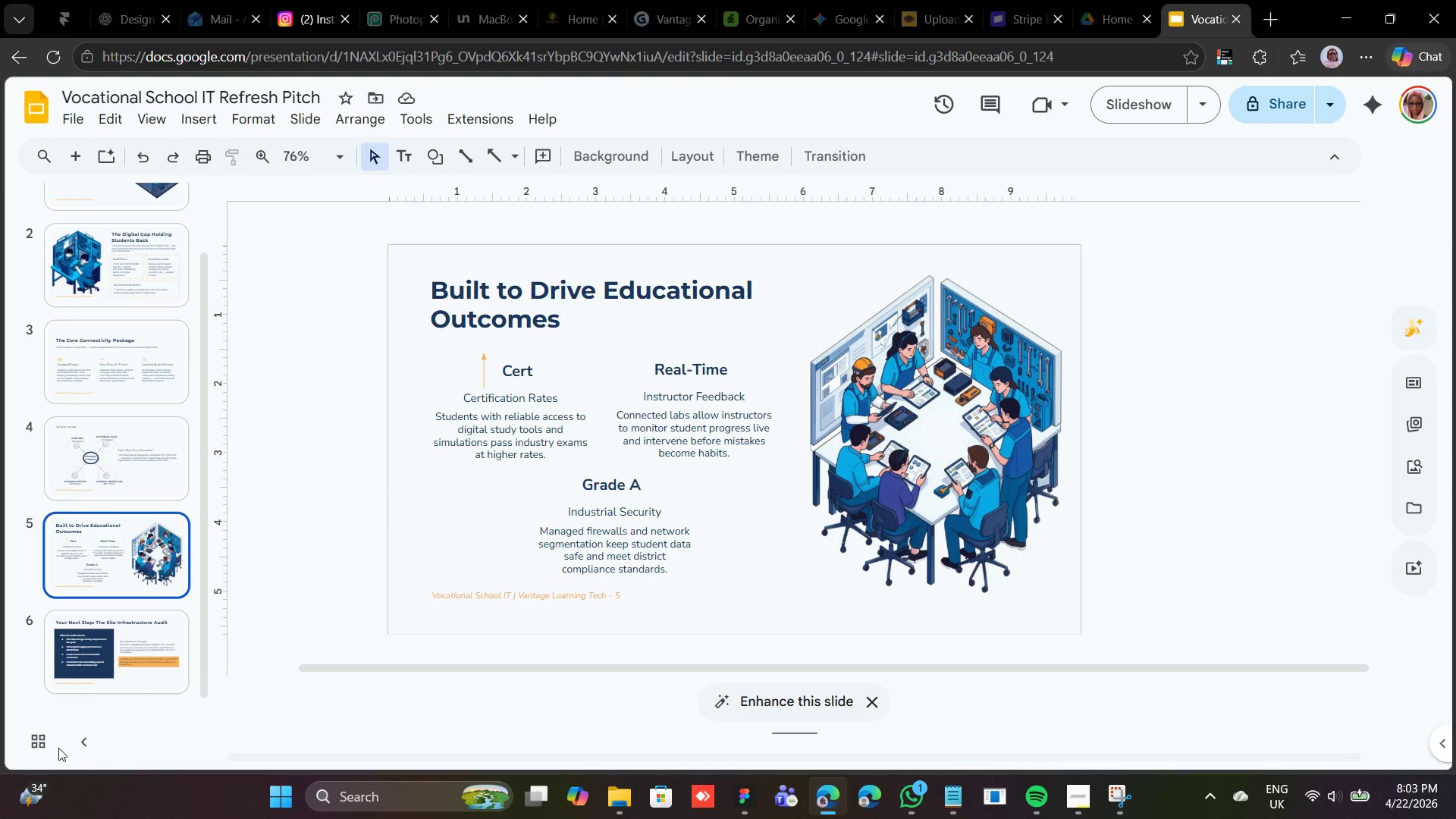 
left_click([110, 661])
 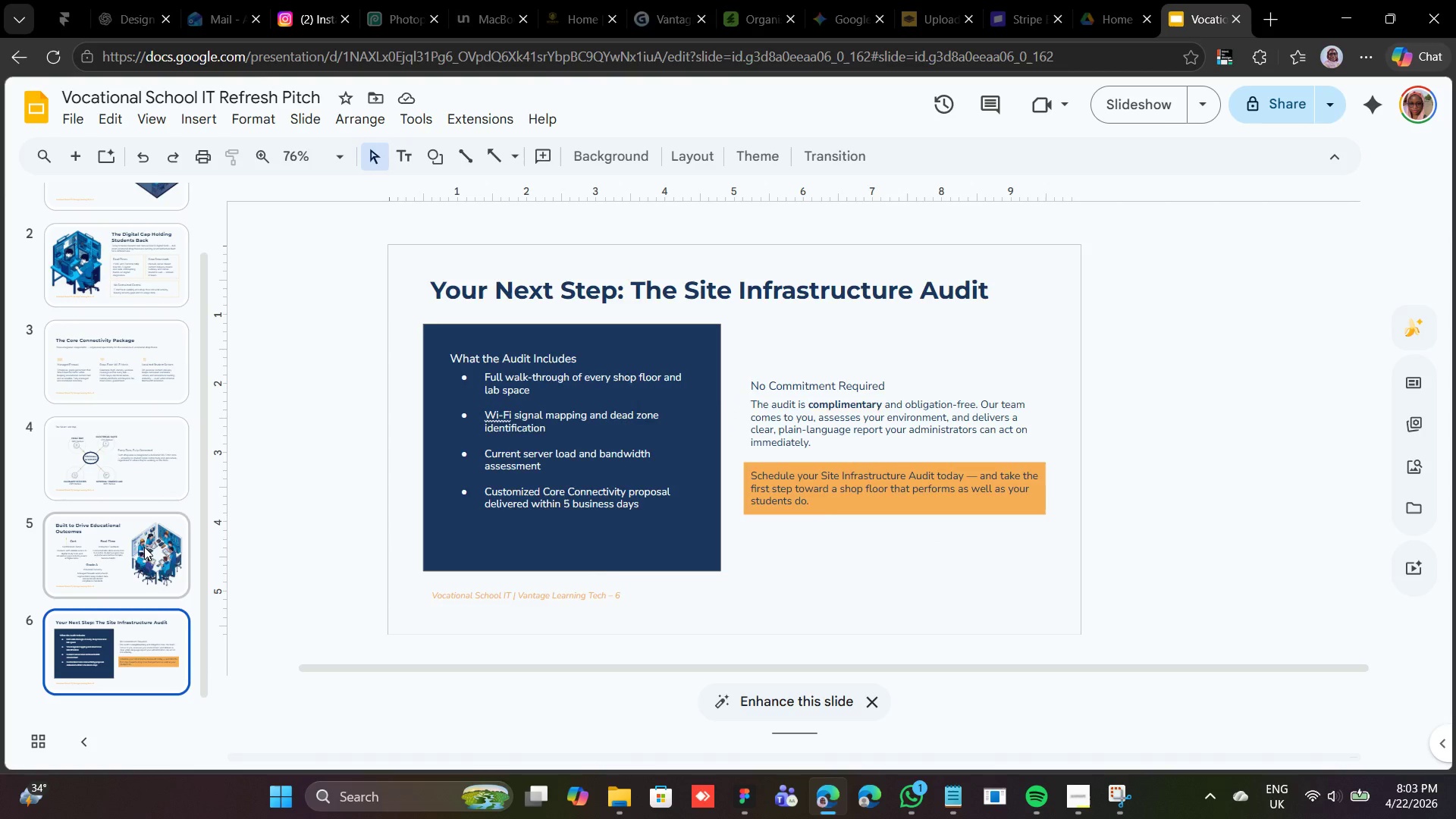 
left_click([144, 547])
 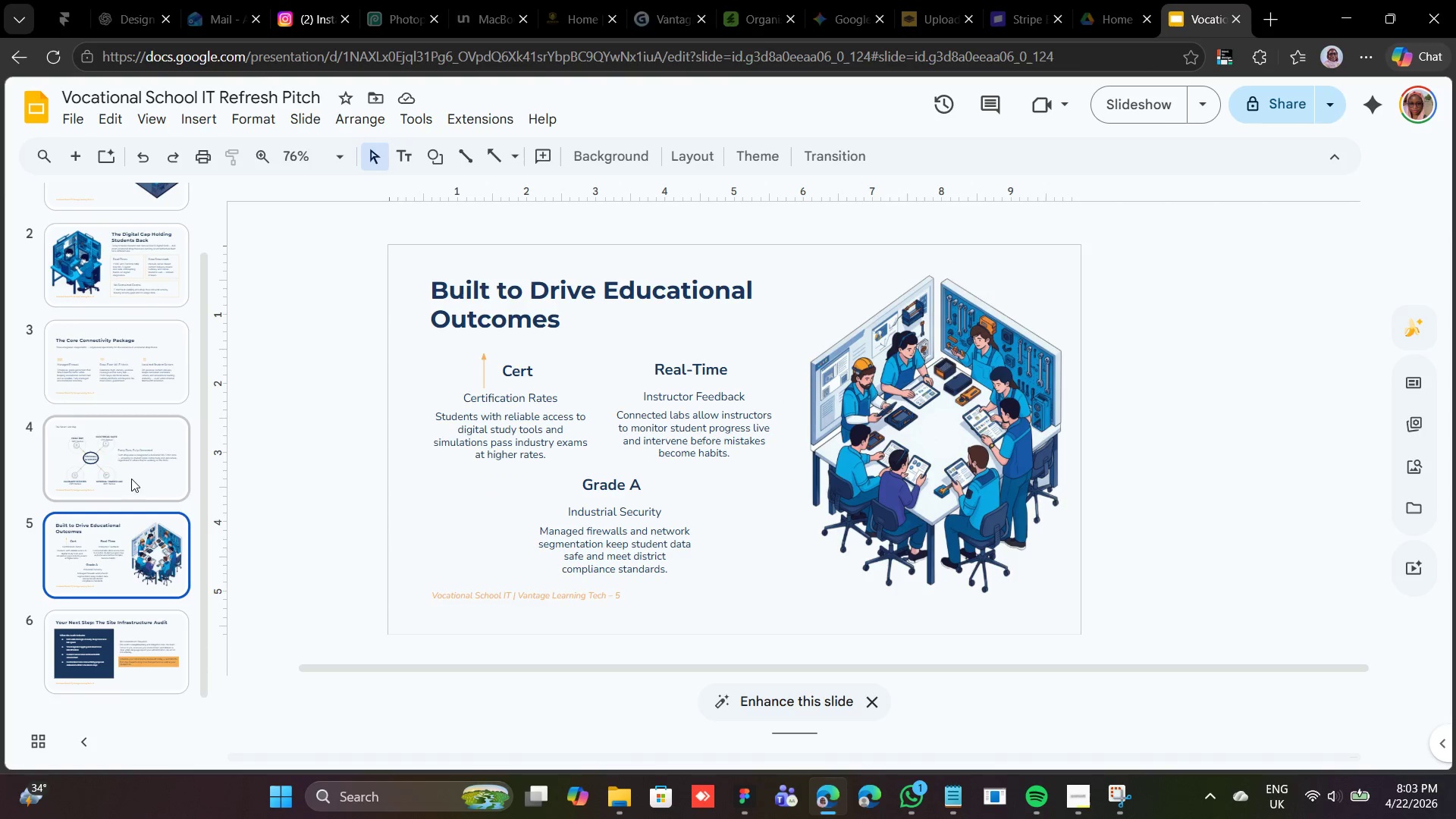 
left_click([131, 465])
 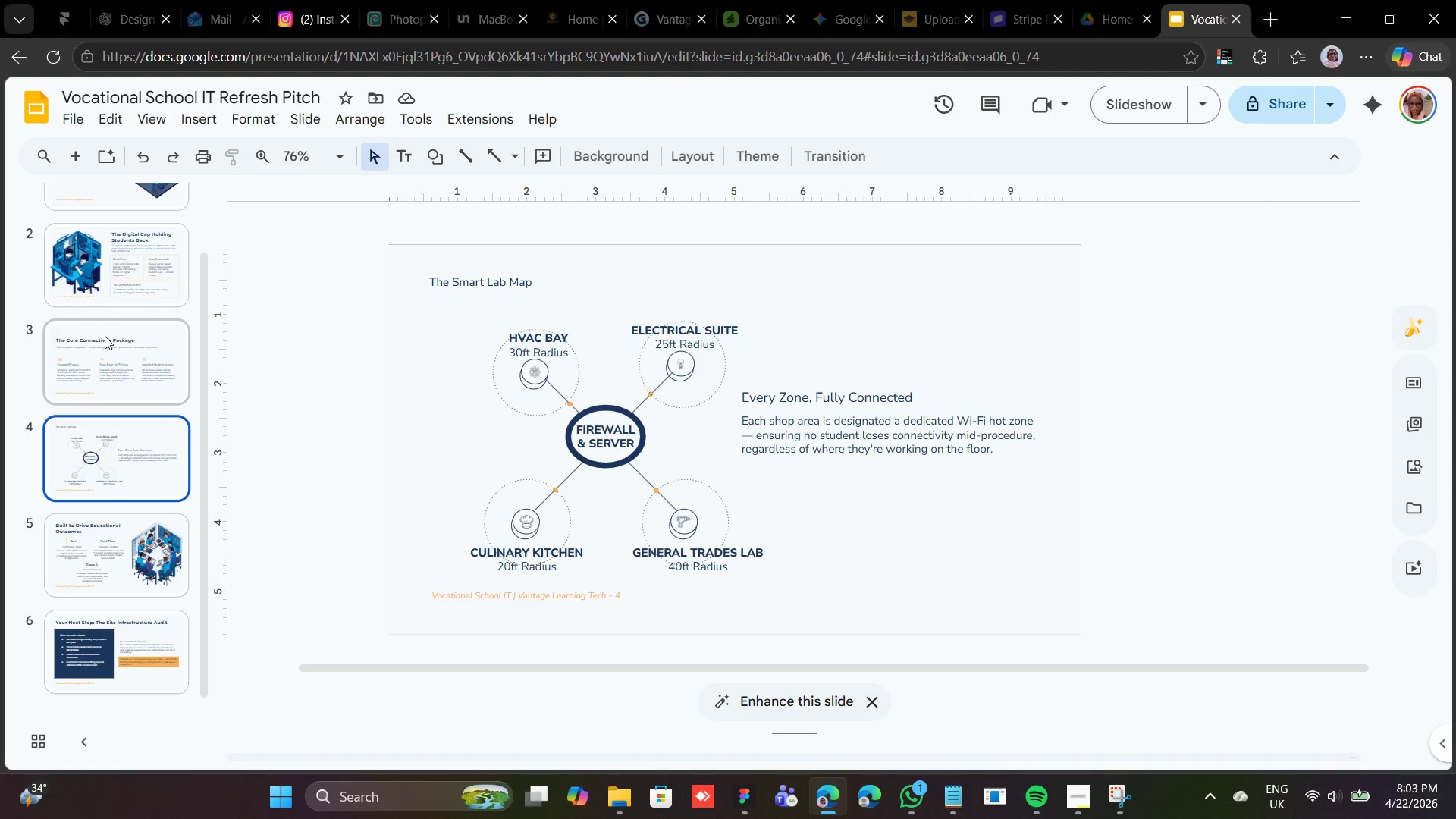 
left_click([105, 336])
 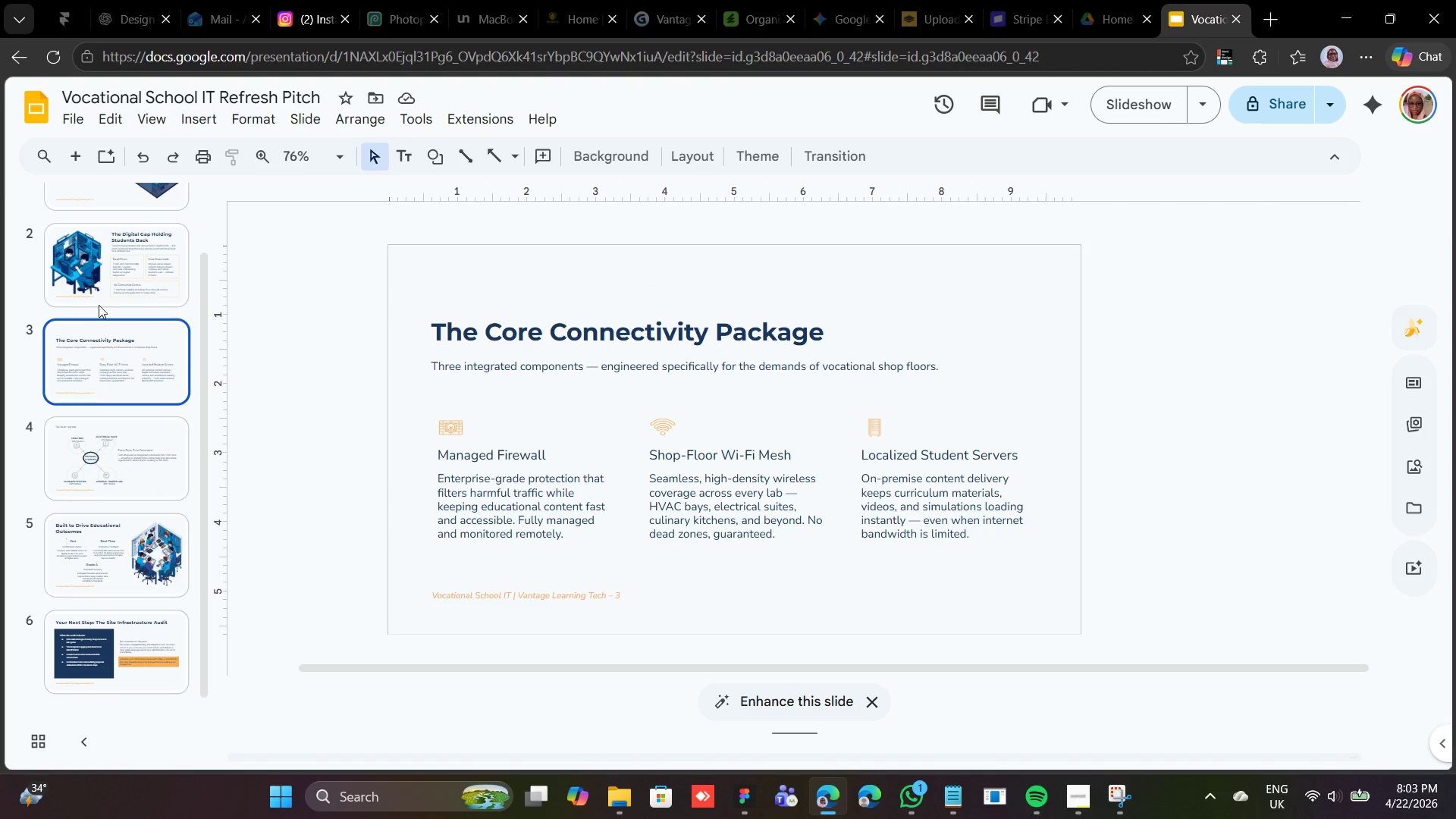 
left_click([99, 293])
 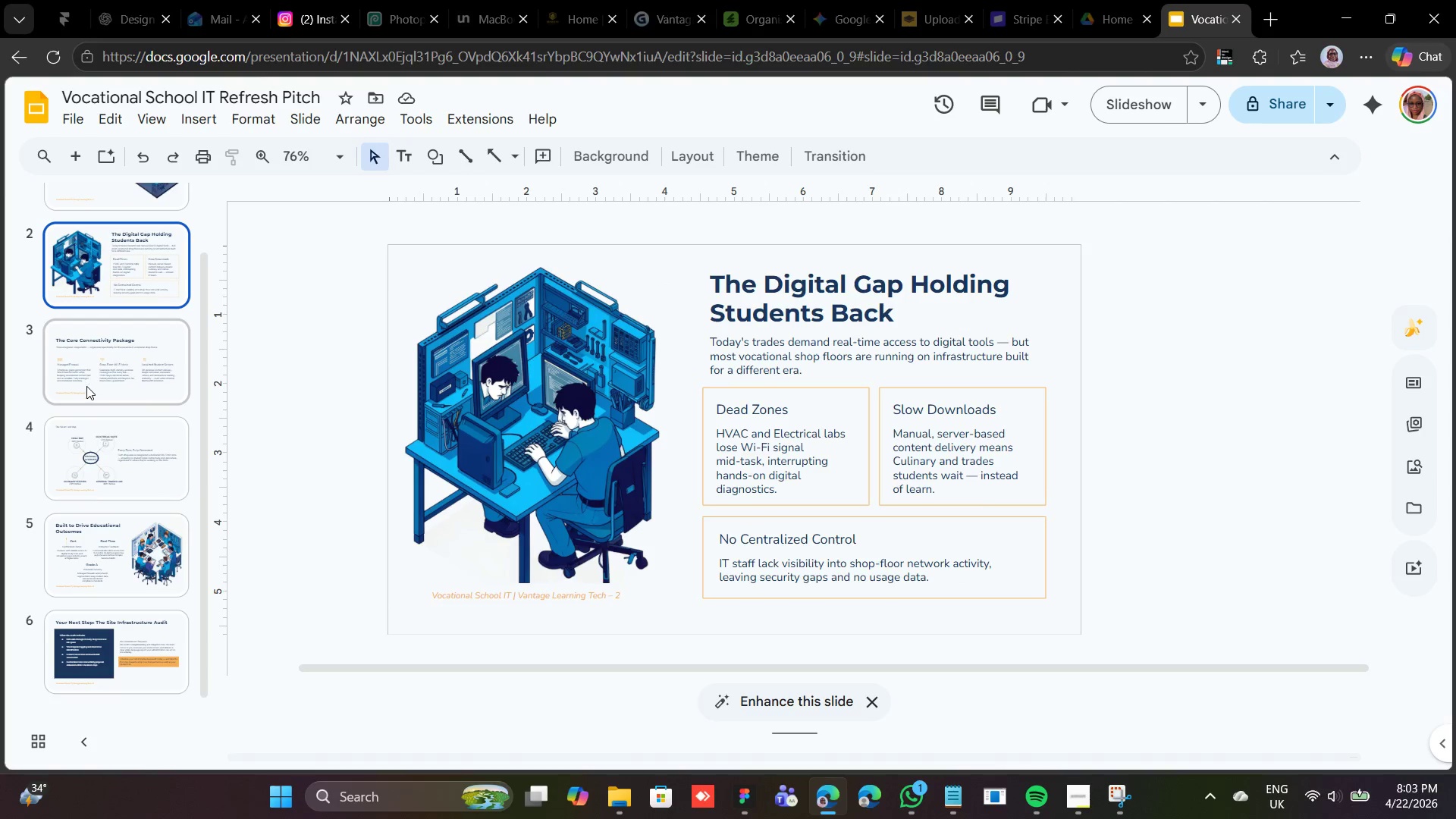 
scroll: coordinate [86, 386], scroll_direction: up, amount: 2.0
 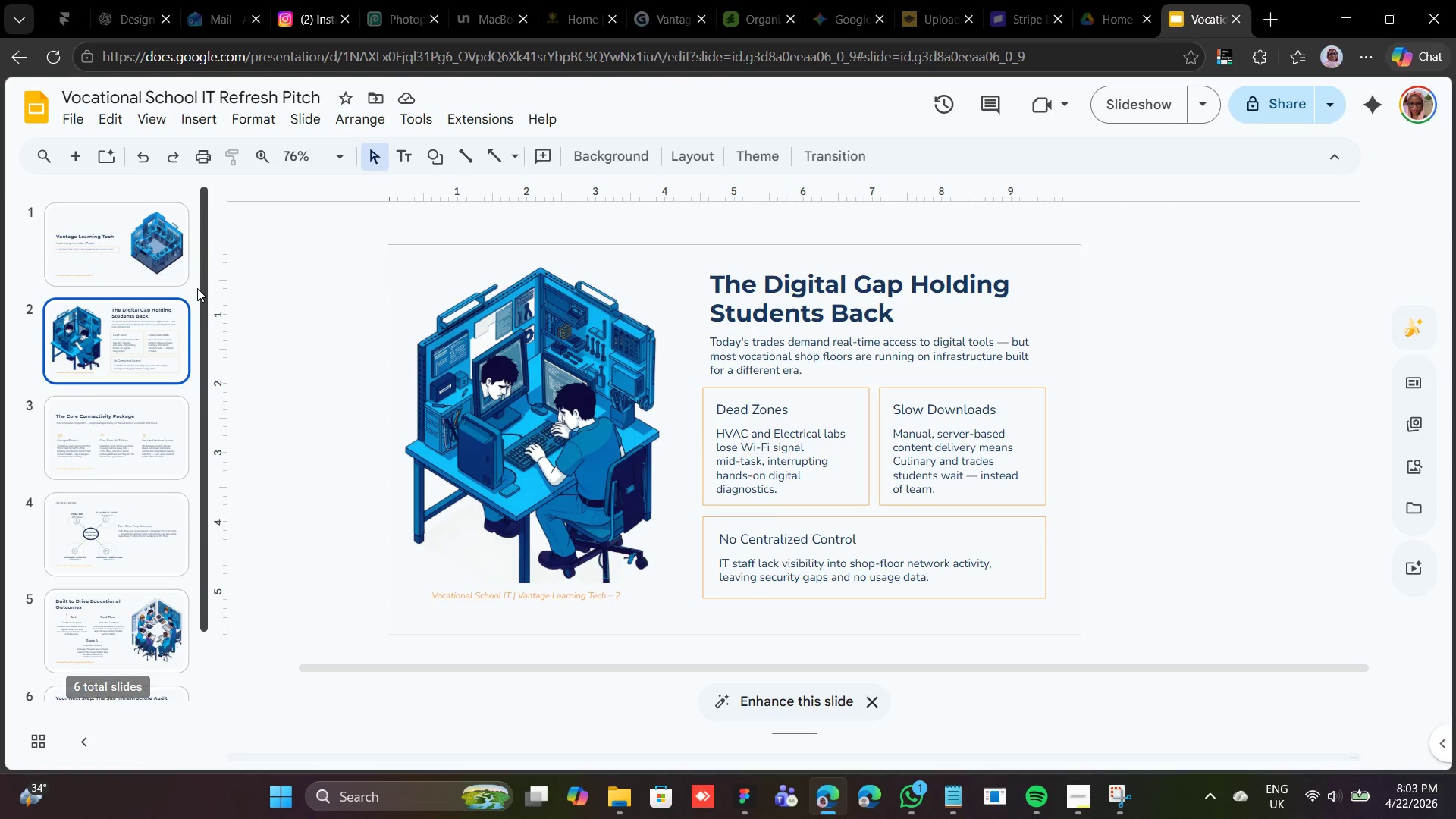 
left_click([133, 256])
 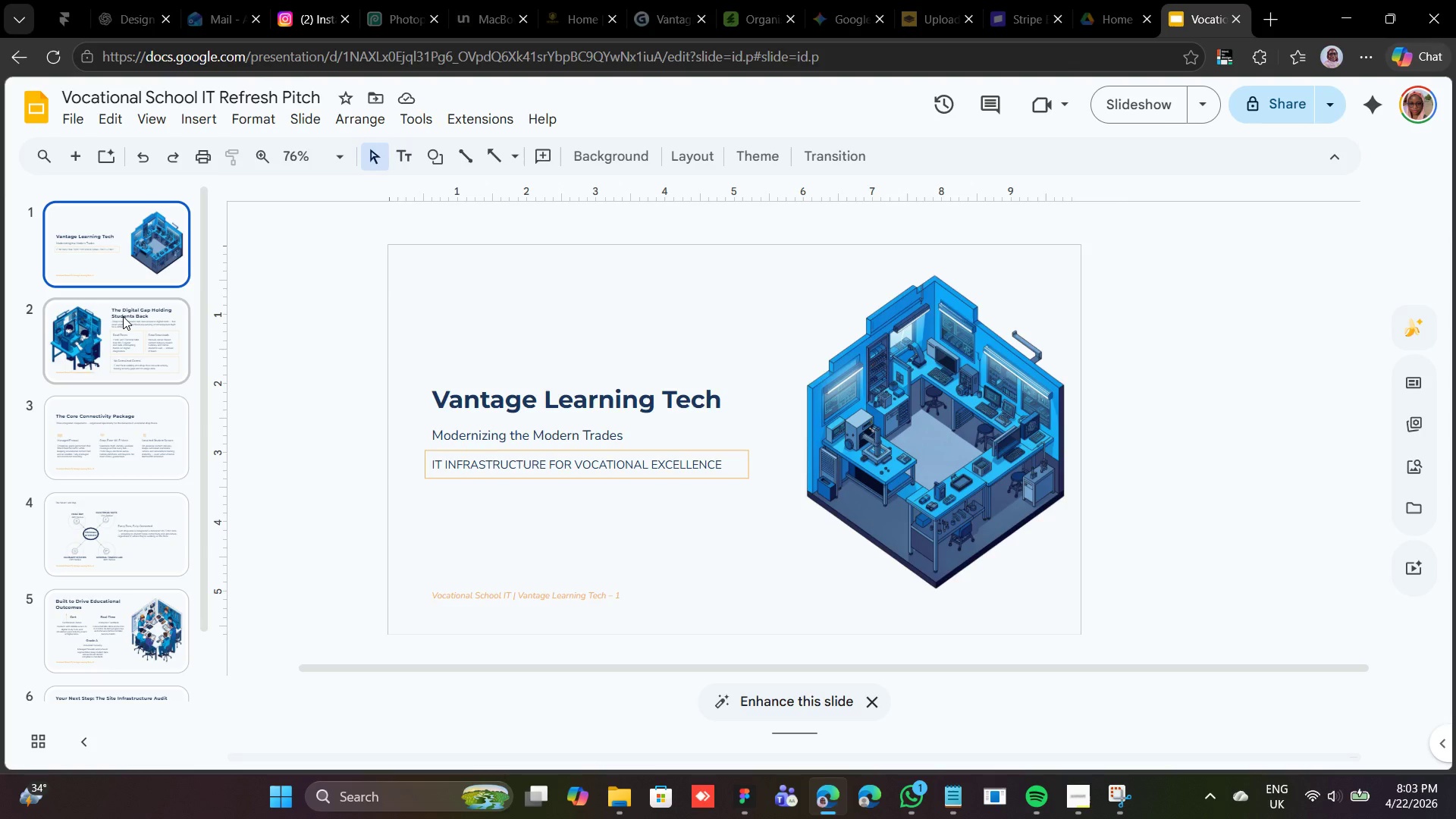 
wait(22.7)
 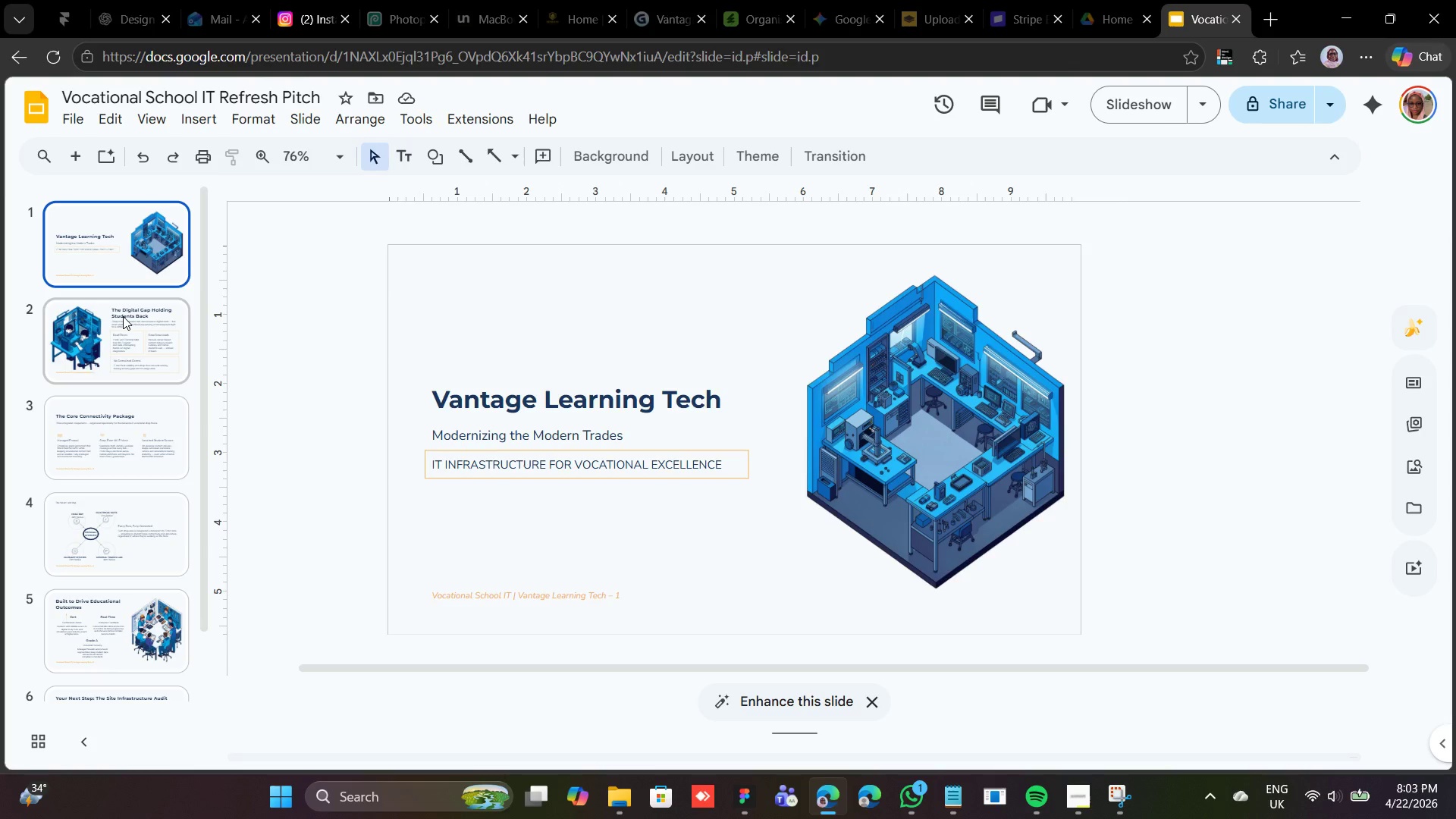 
left_click([130, 318])
 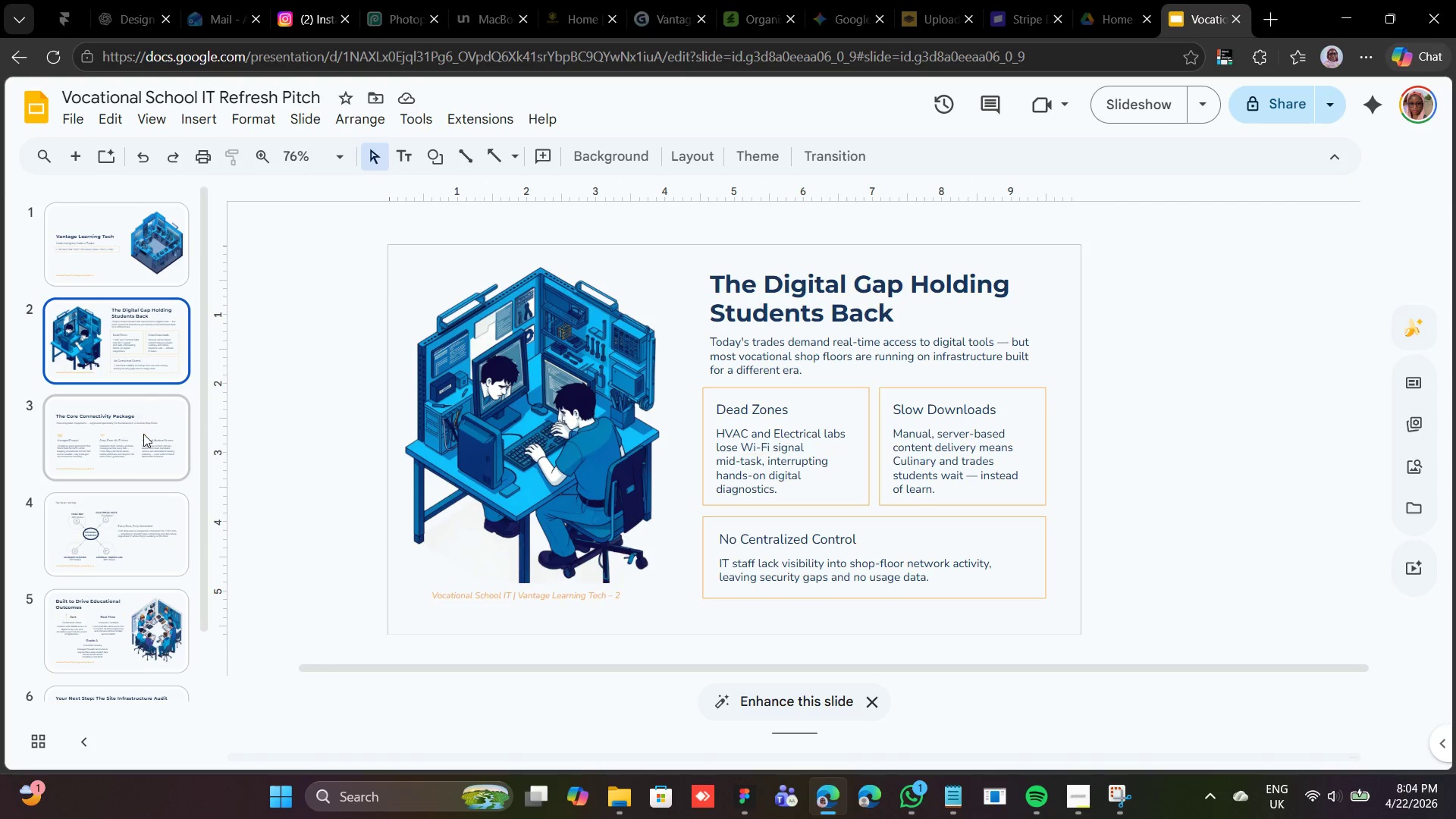 
left_click([143, 434])
 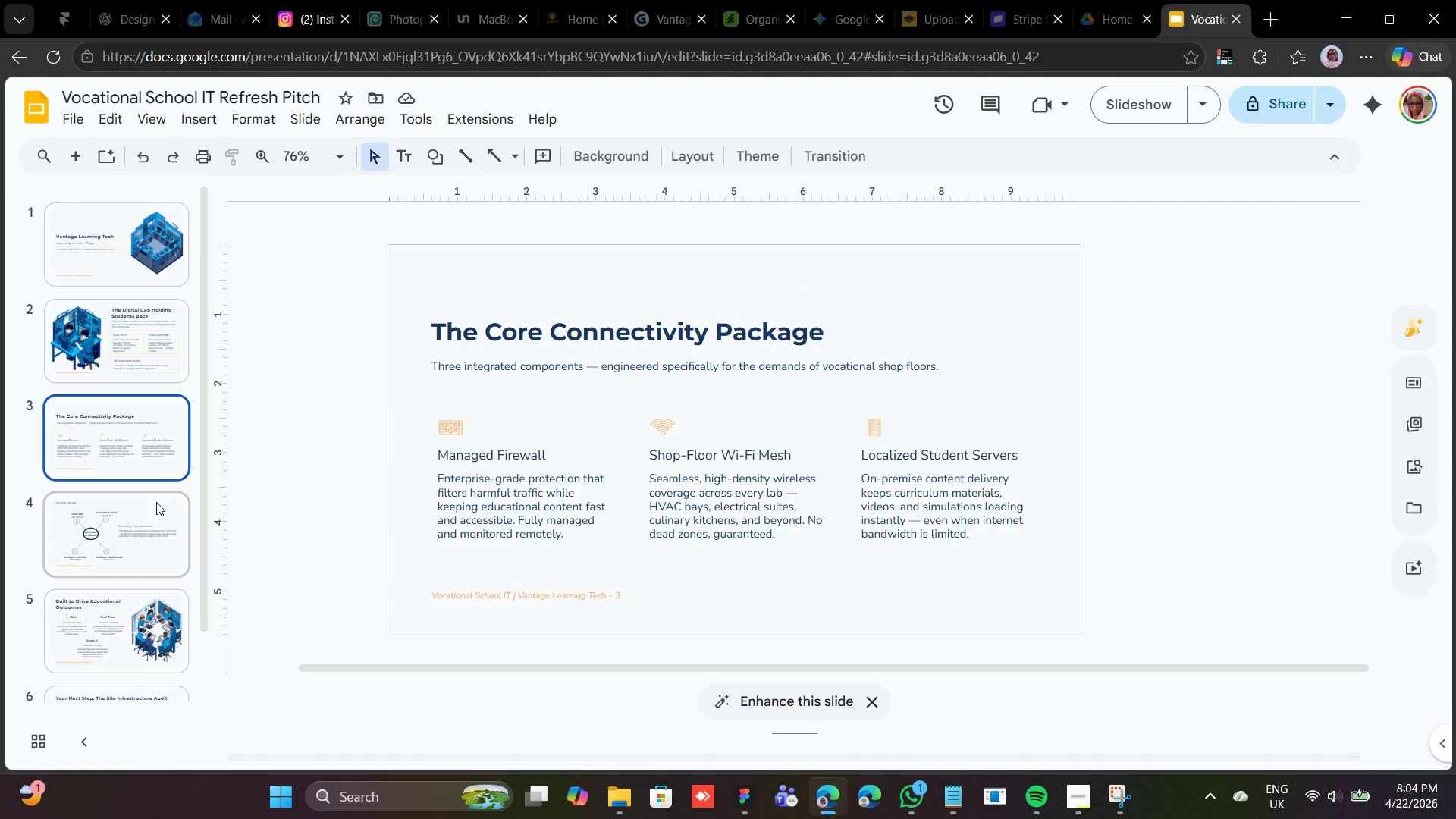 
left_click([155, 505])
 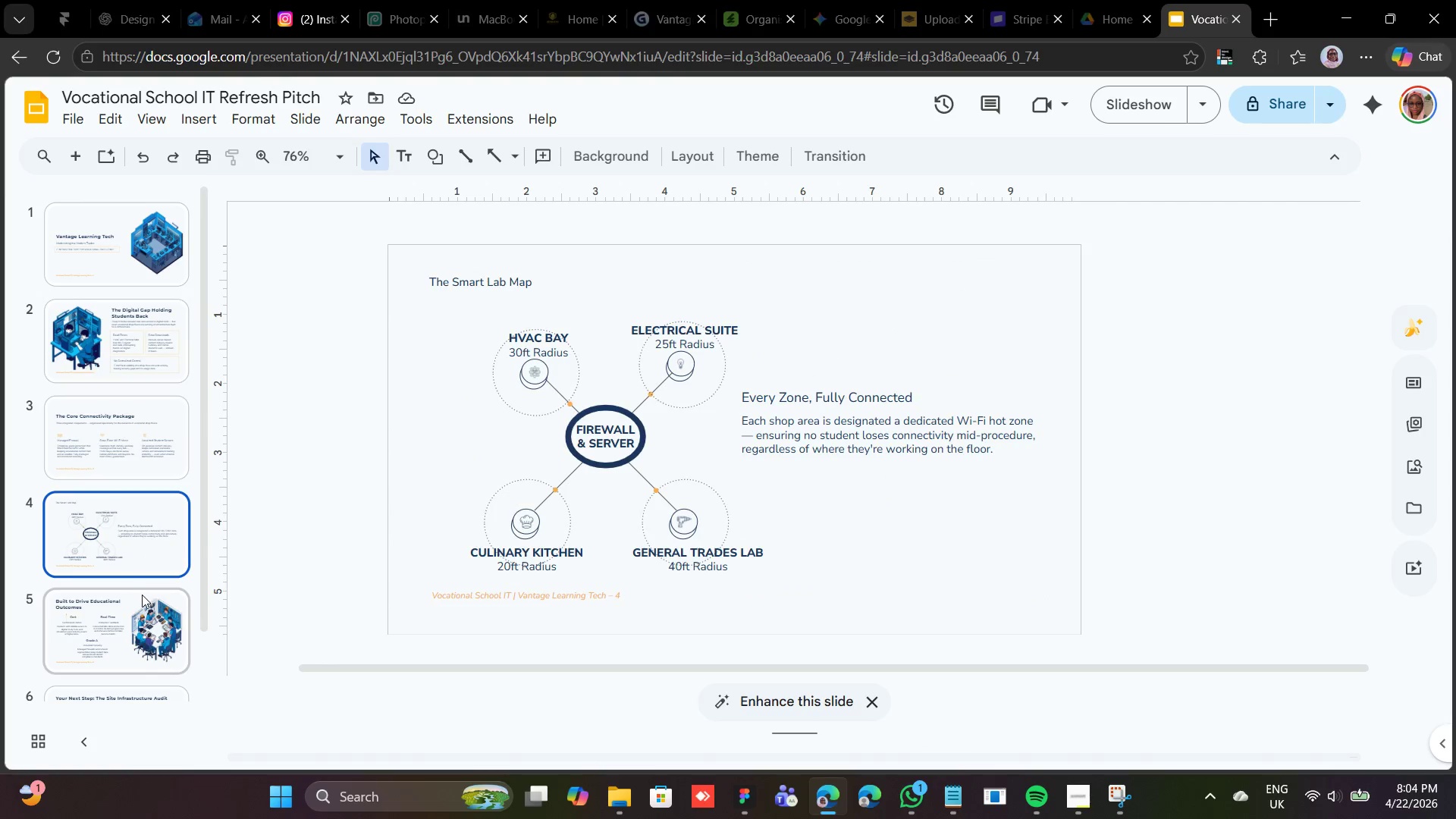 
left_click([142, 595])
 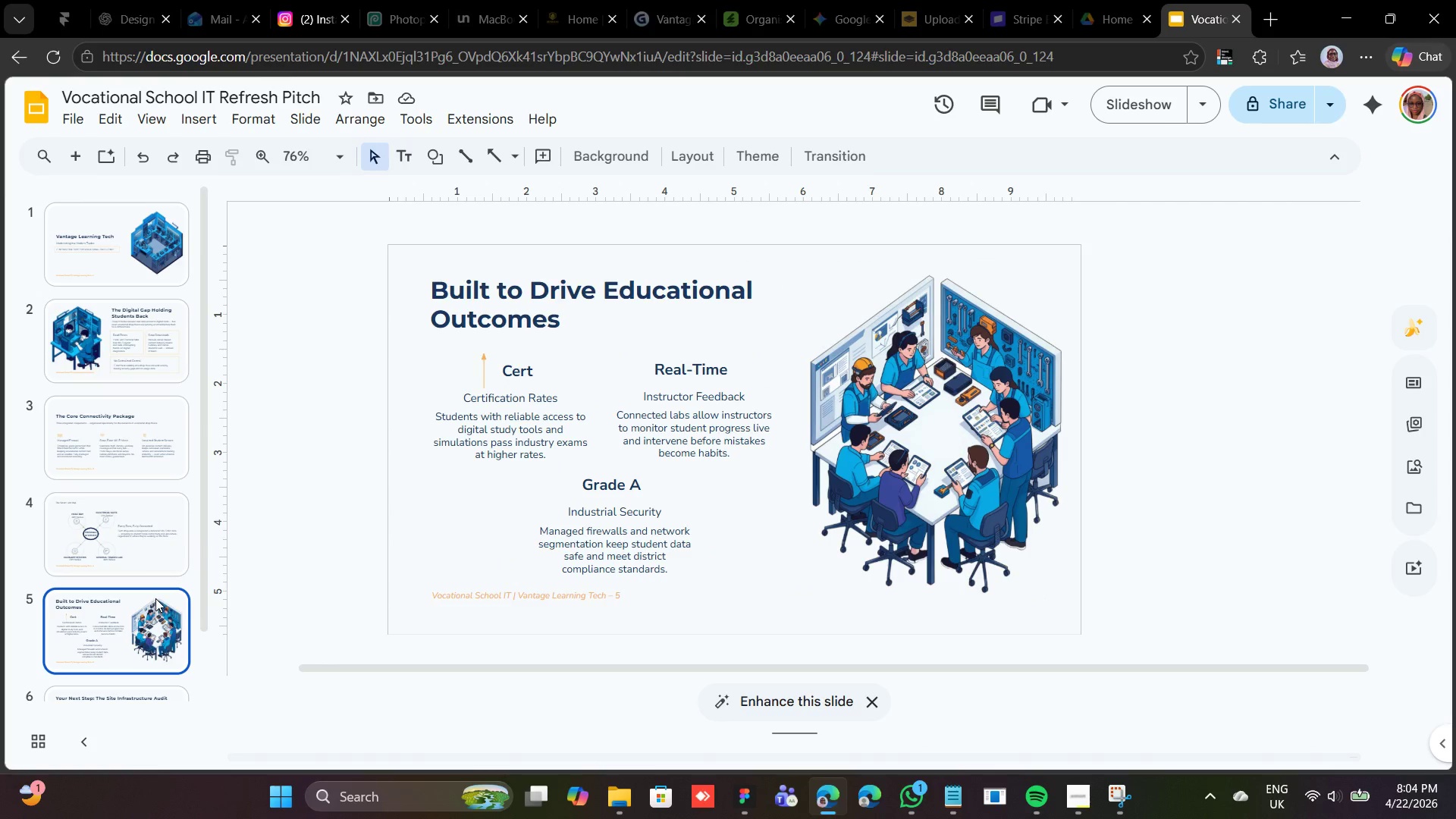 
scroll: coordinate [155, 598], scroll_direction: down, amount: 1.0
 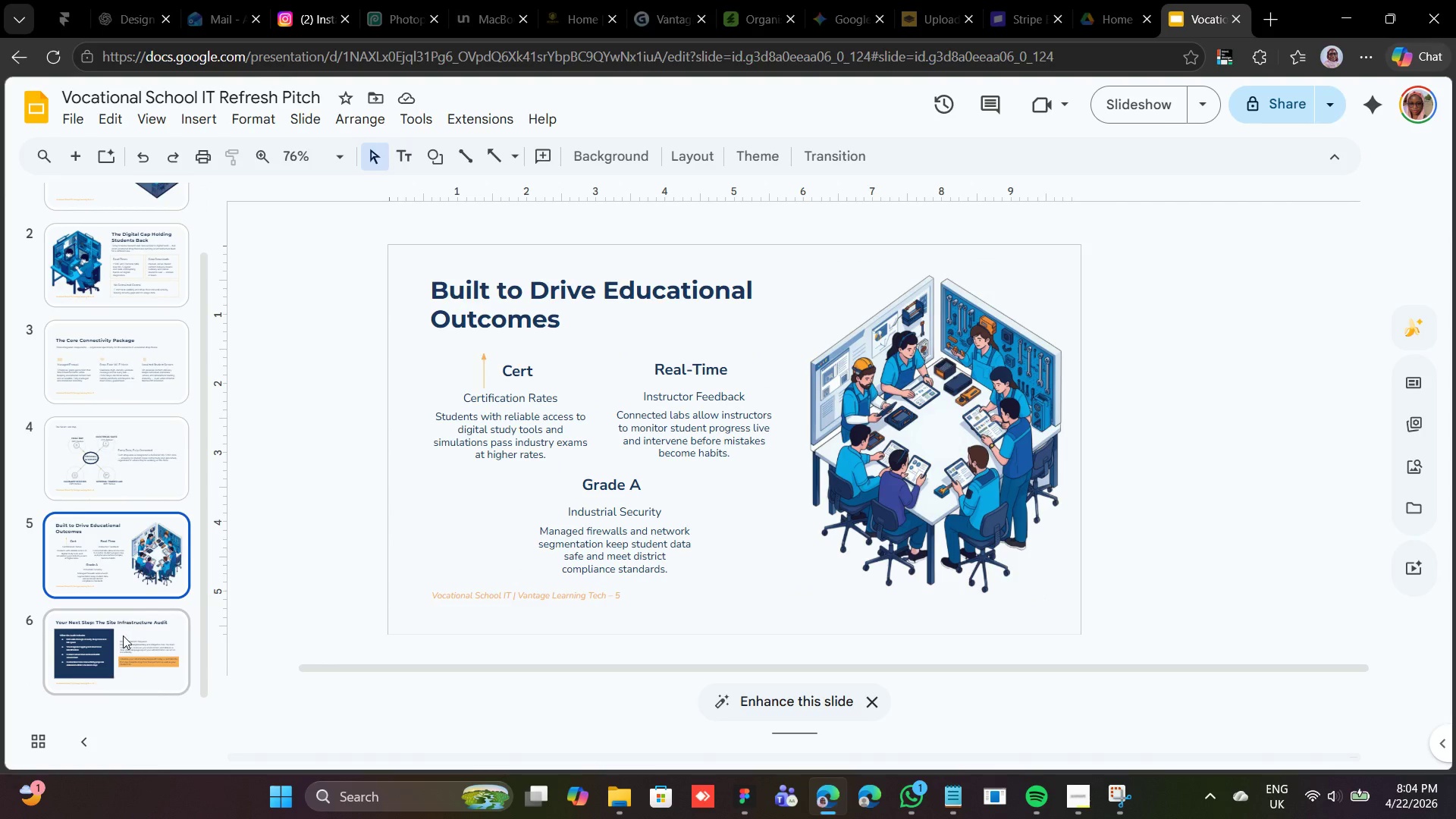 
left_click([123, 635])
 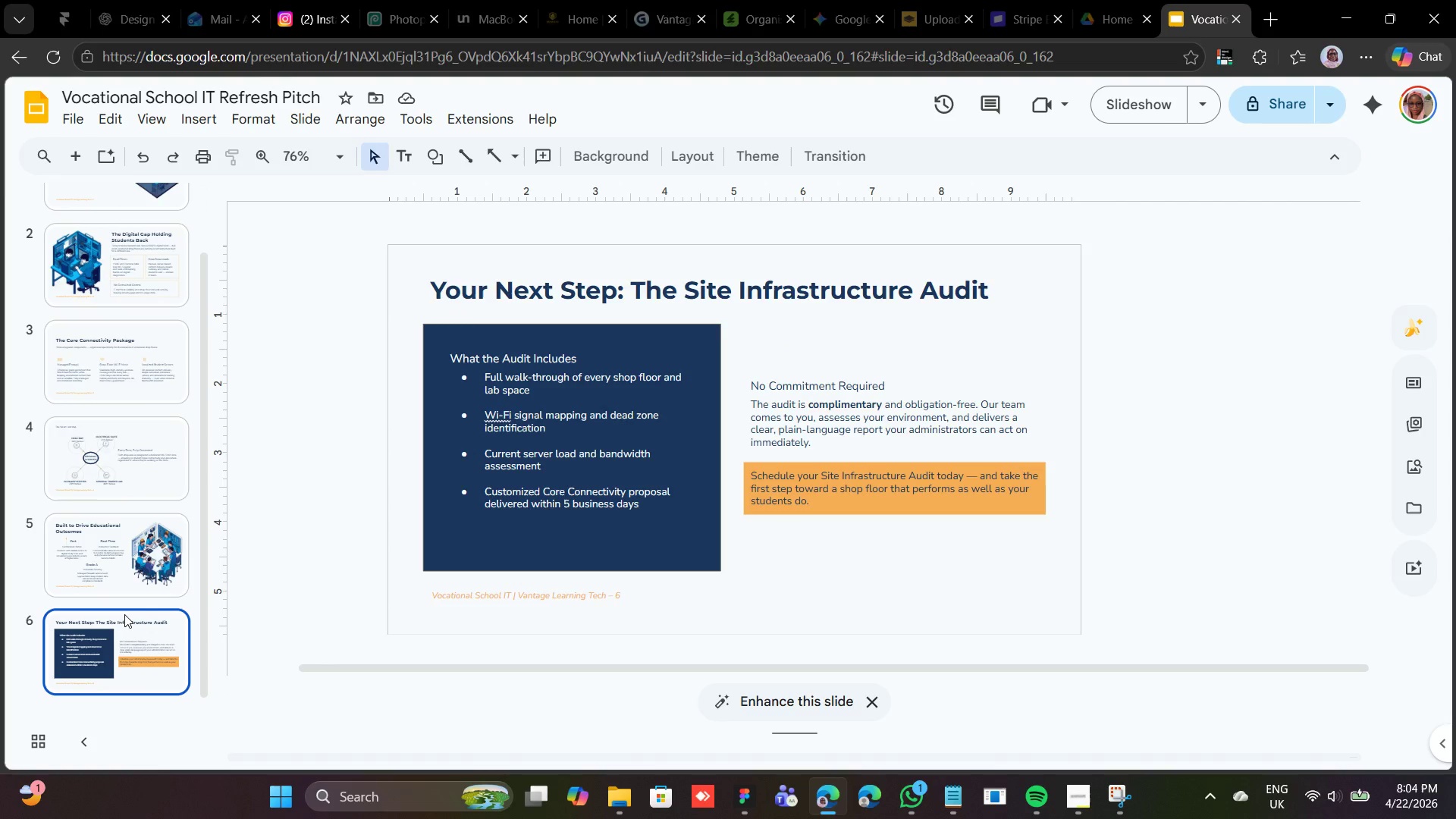 
scroll: coordinate [140, 642], scroll_direction: down, amount: 3.0
 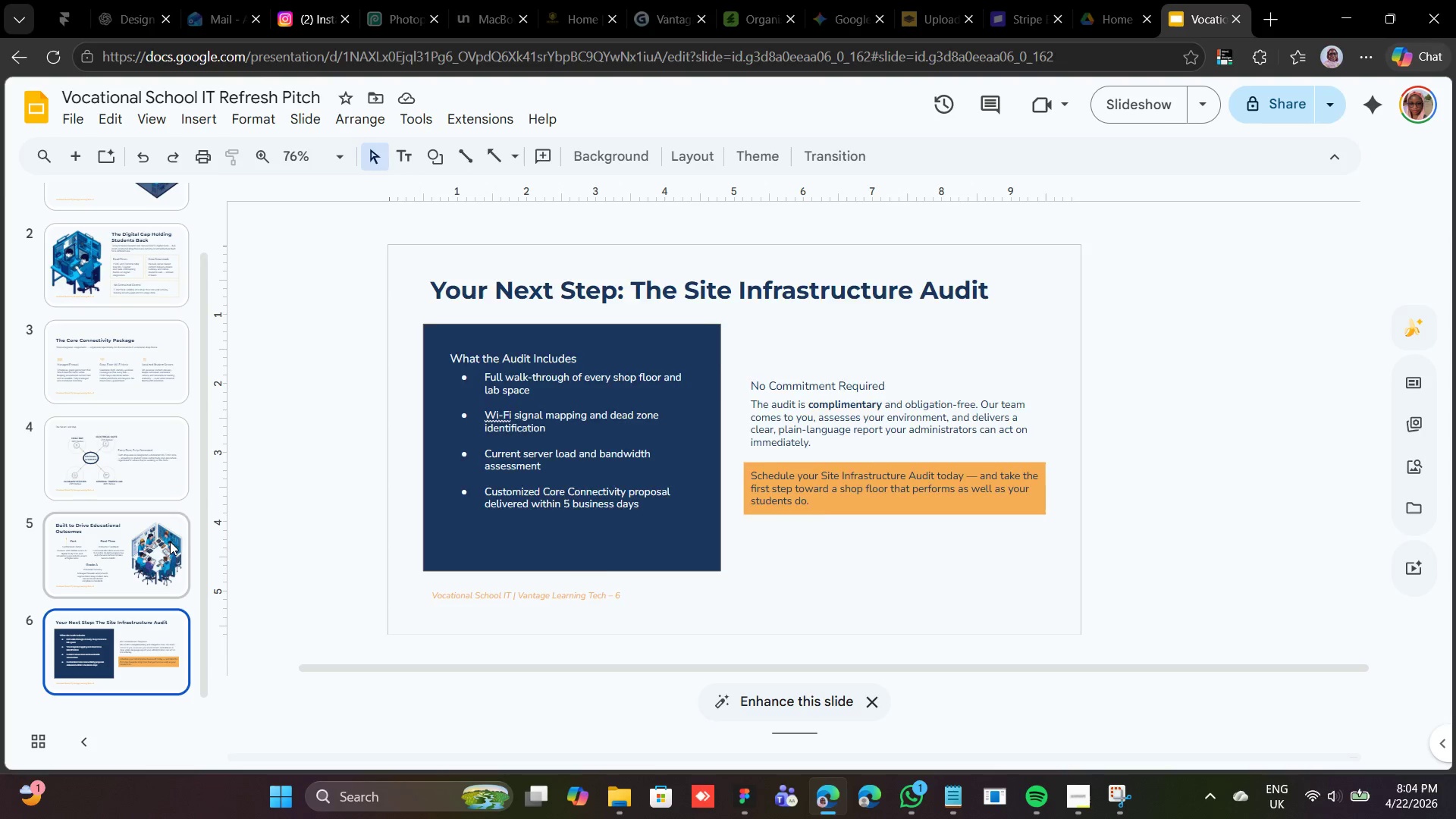 
left_click([171, 540])
 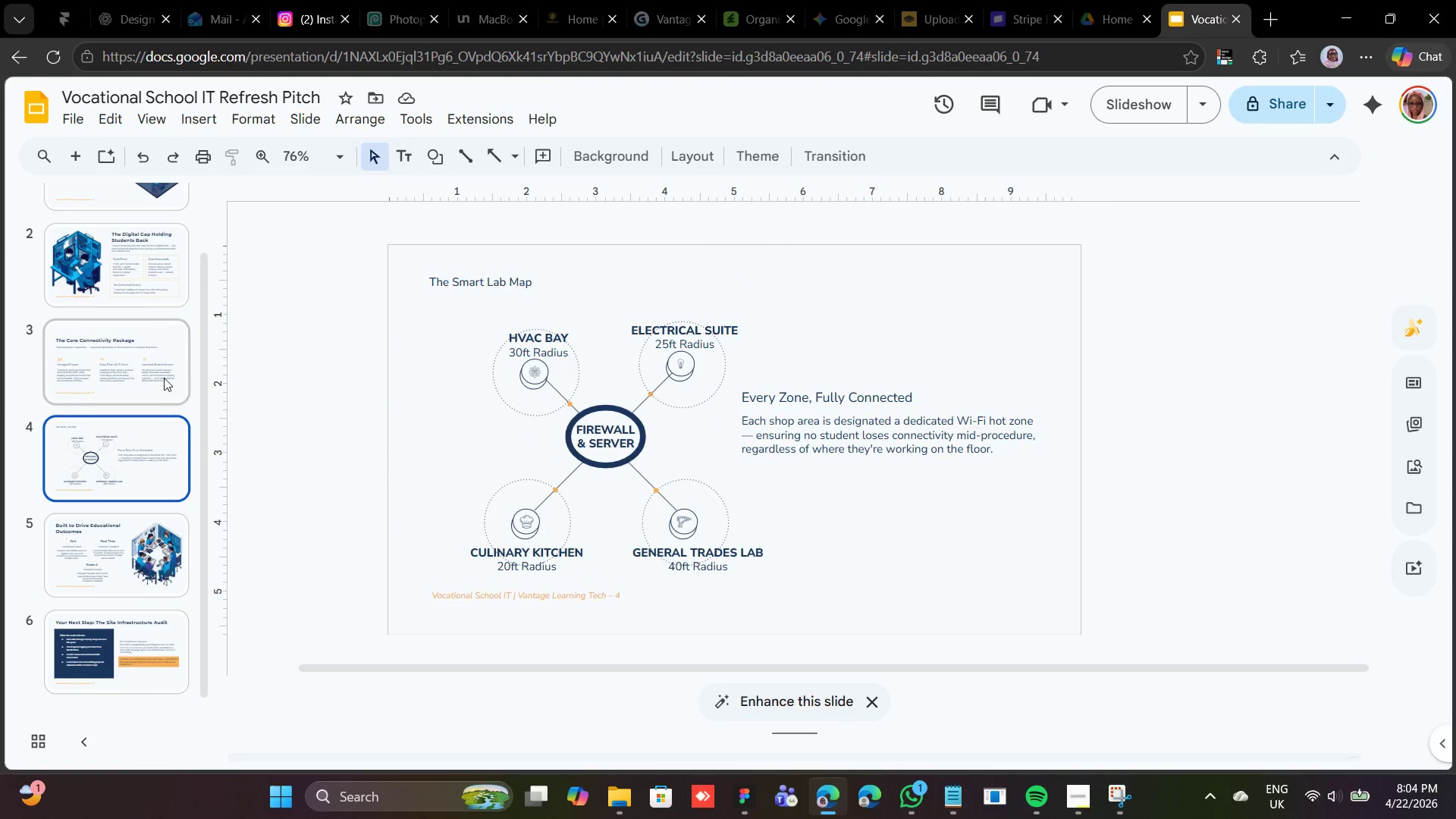 
left_click([159, 378])
 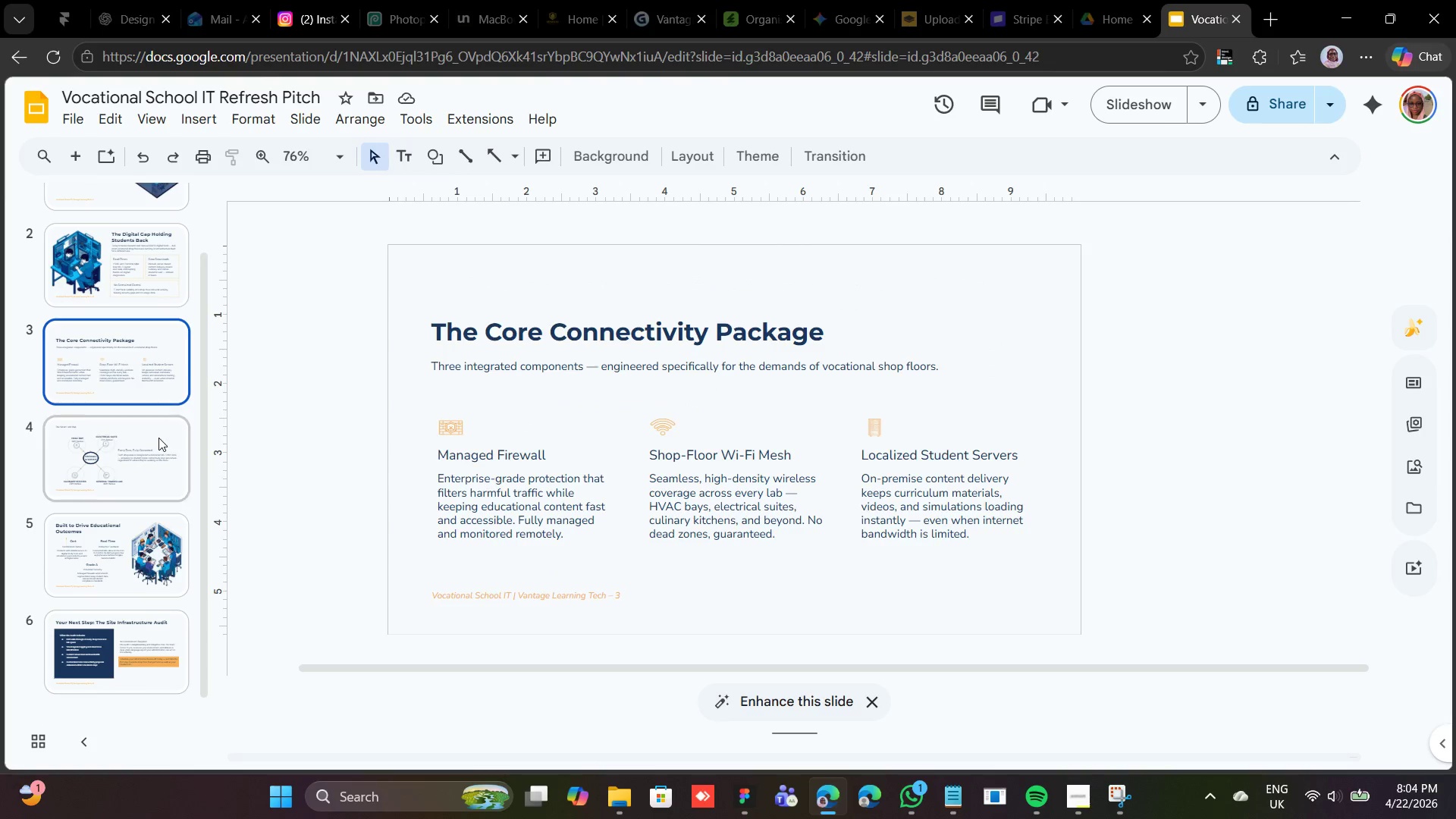 
scroll: coordinate [158, 438], scroll_direction: up, amount: 3.0
 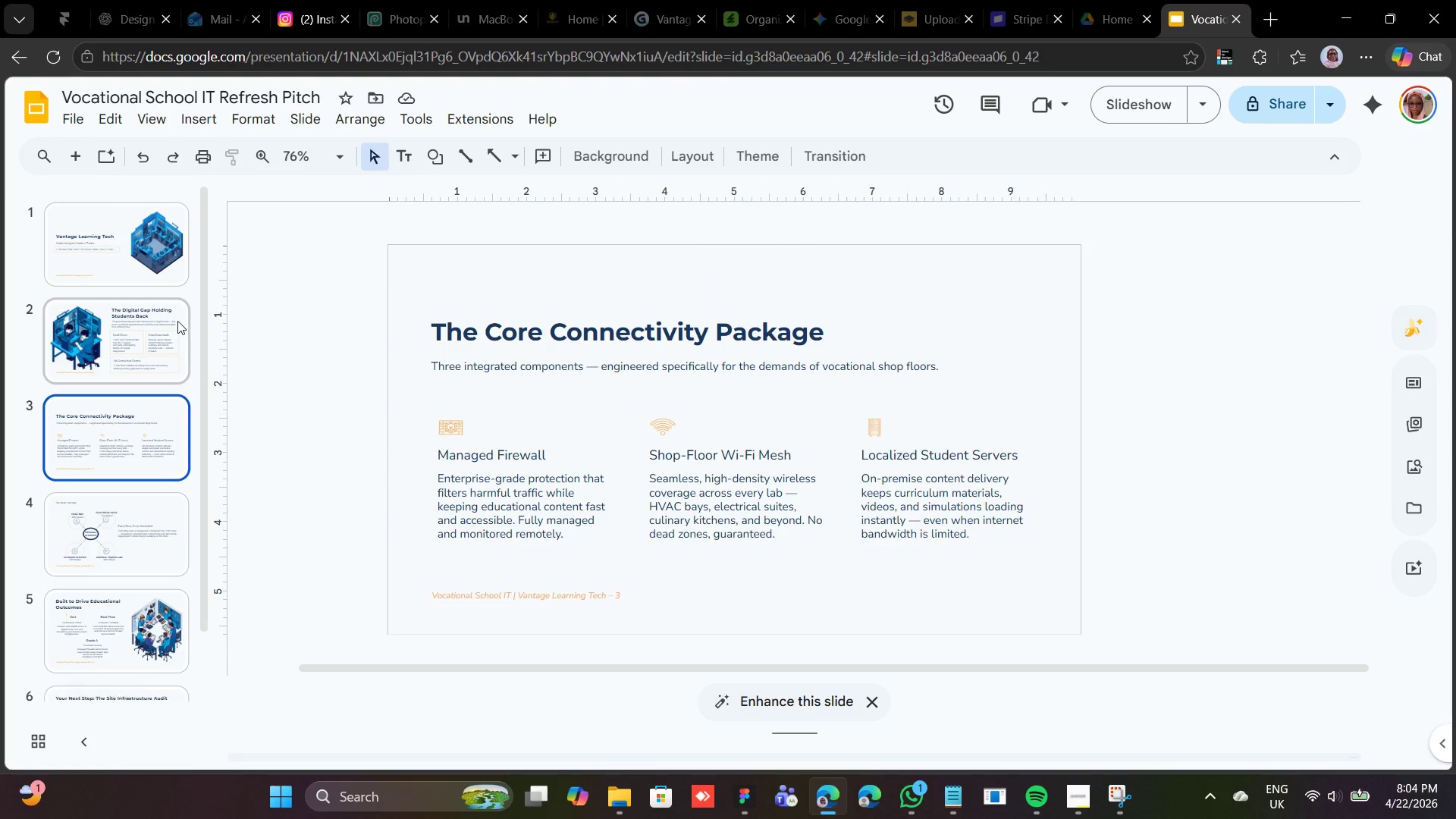 
left_click([177, 321])
 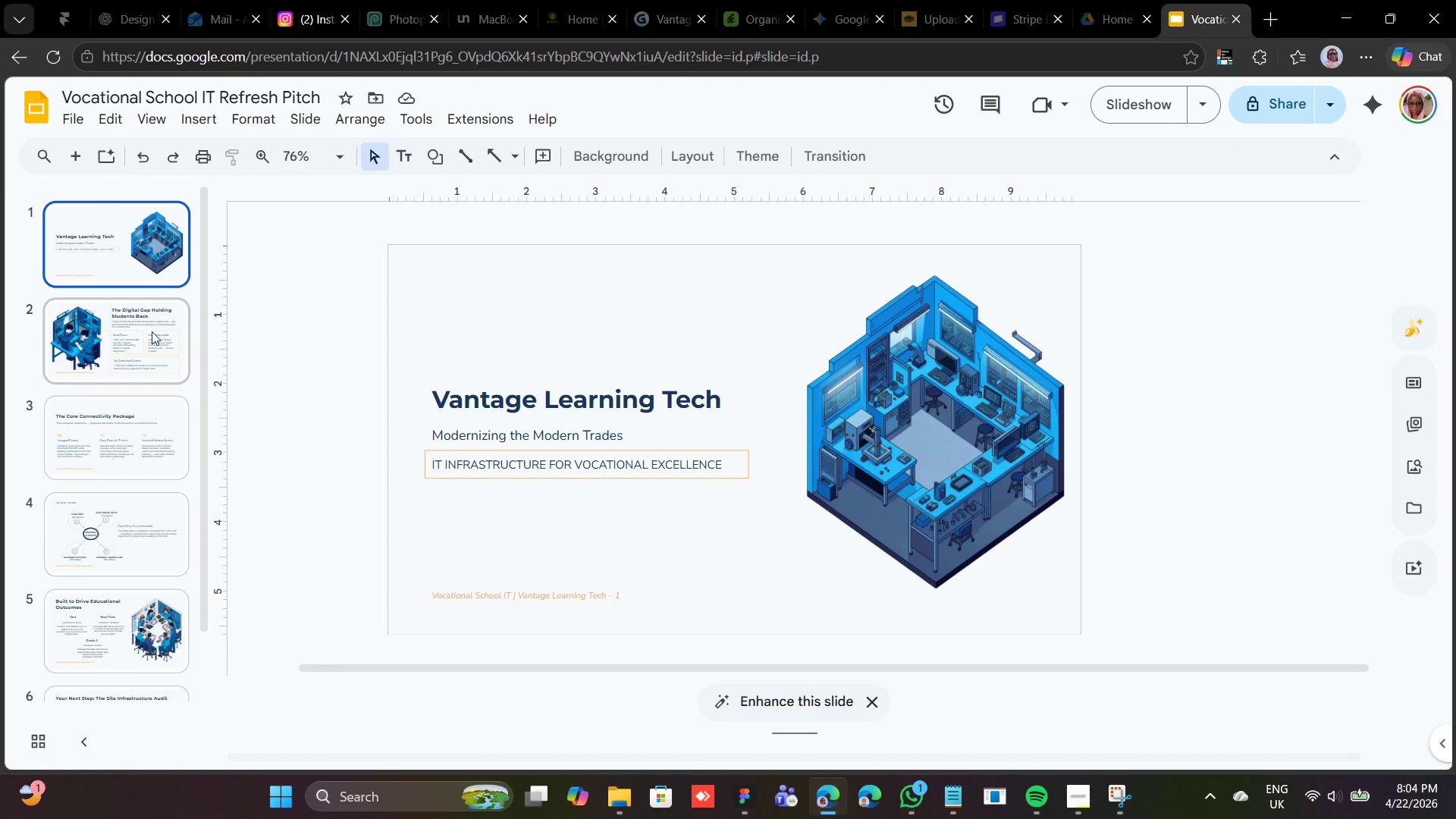 
left_click([150, 339])
 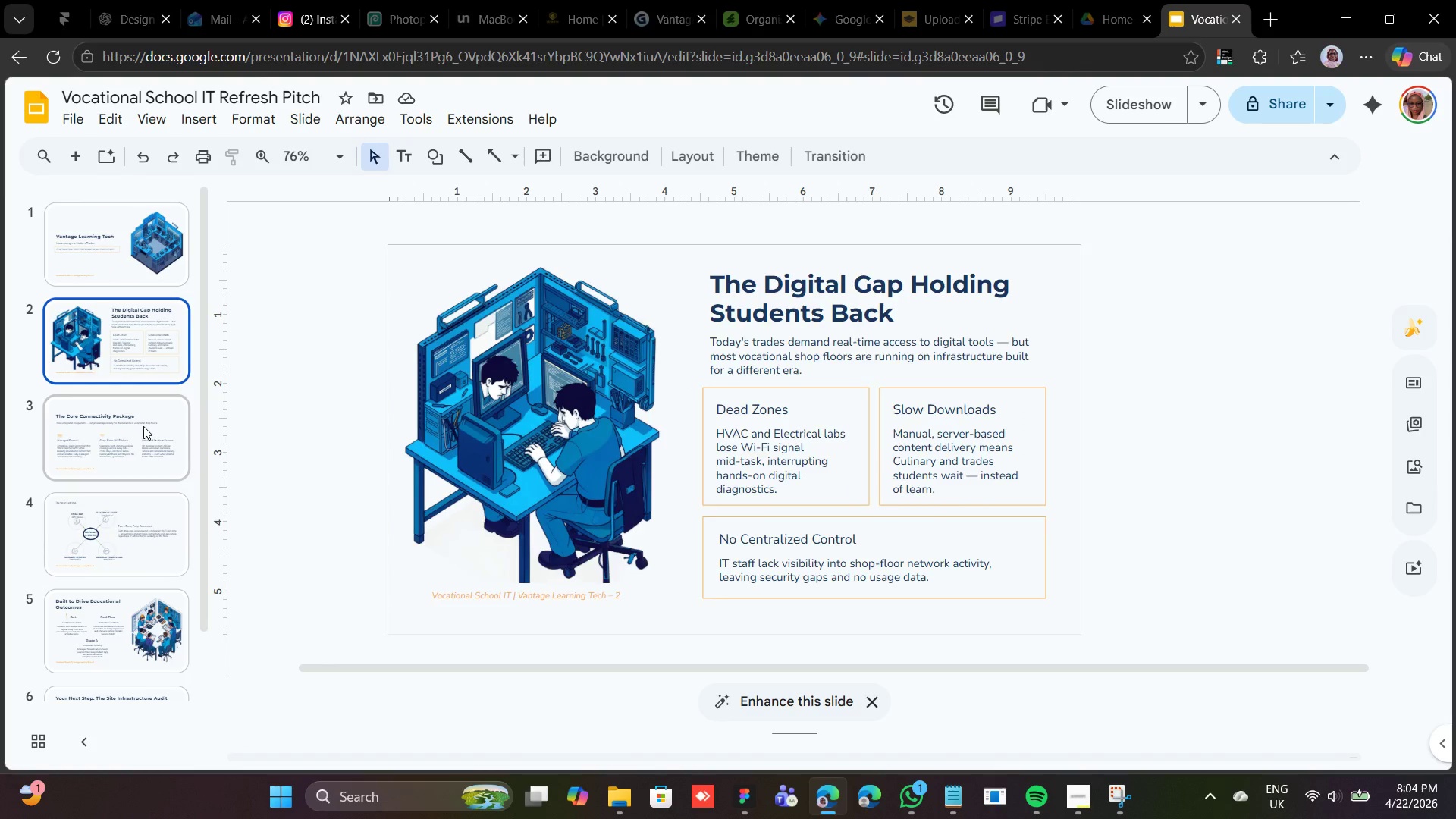 
left_click([143, 435])
 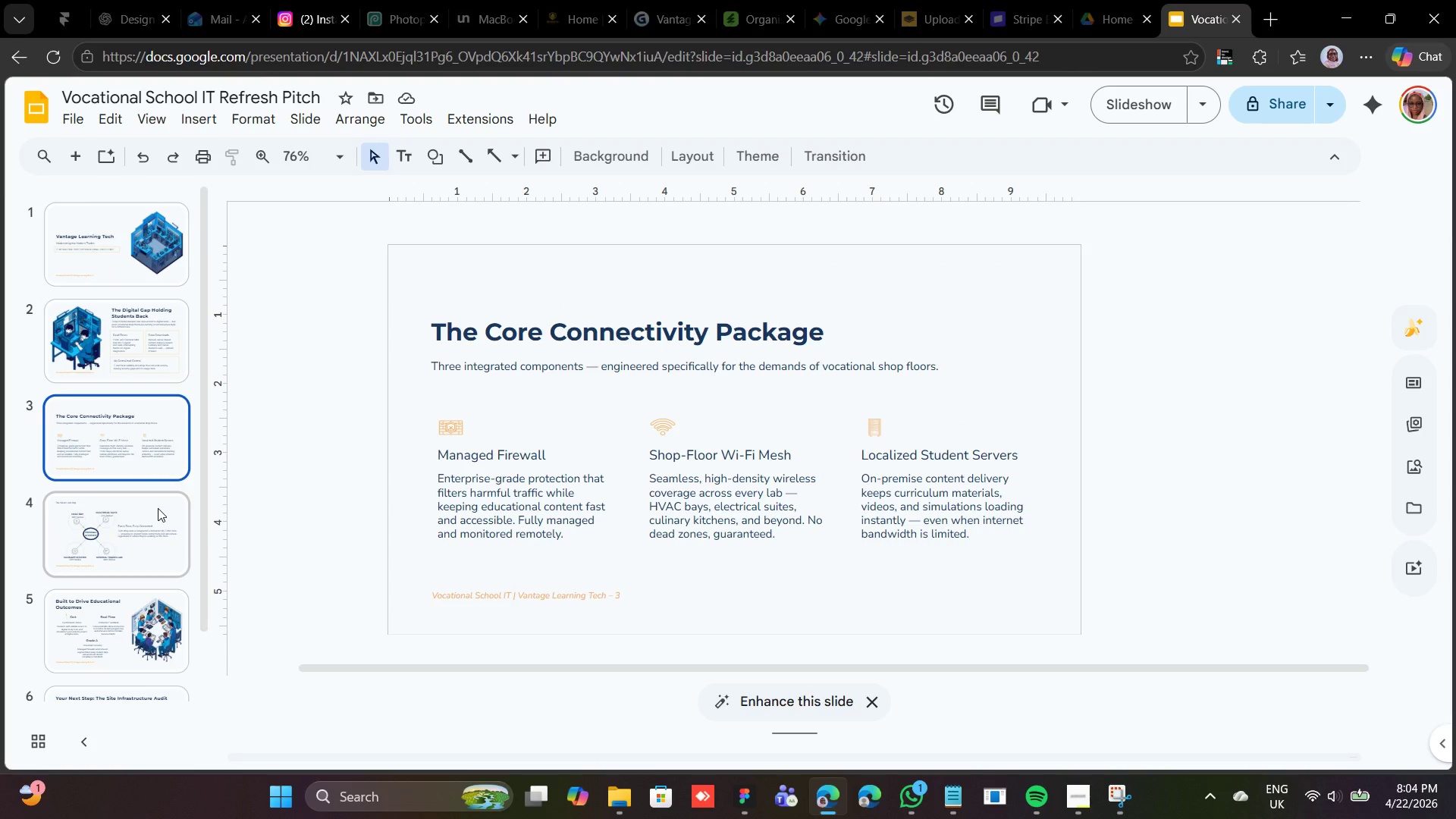 
left_click([158, 508])
 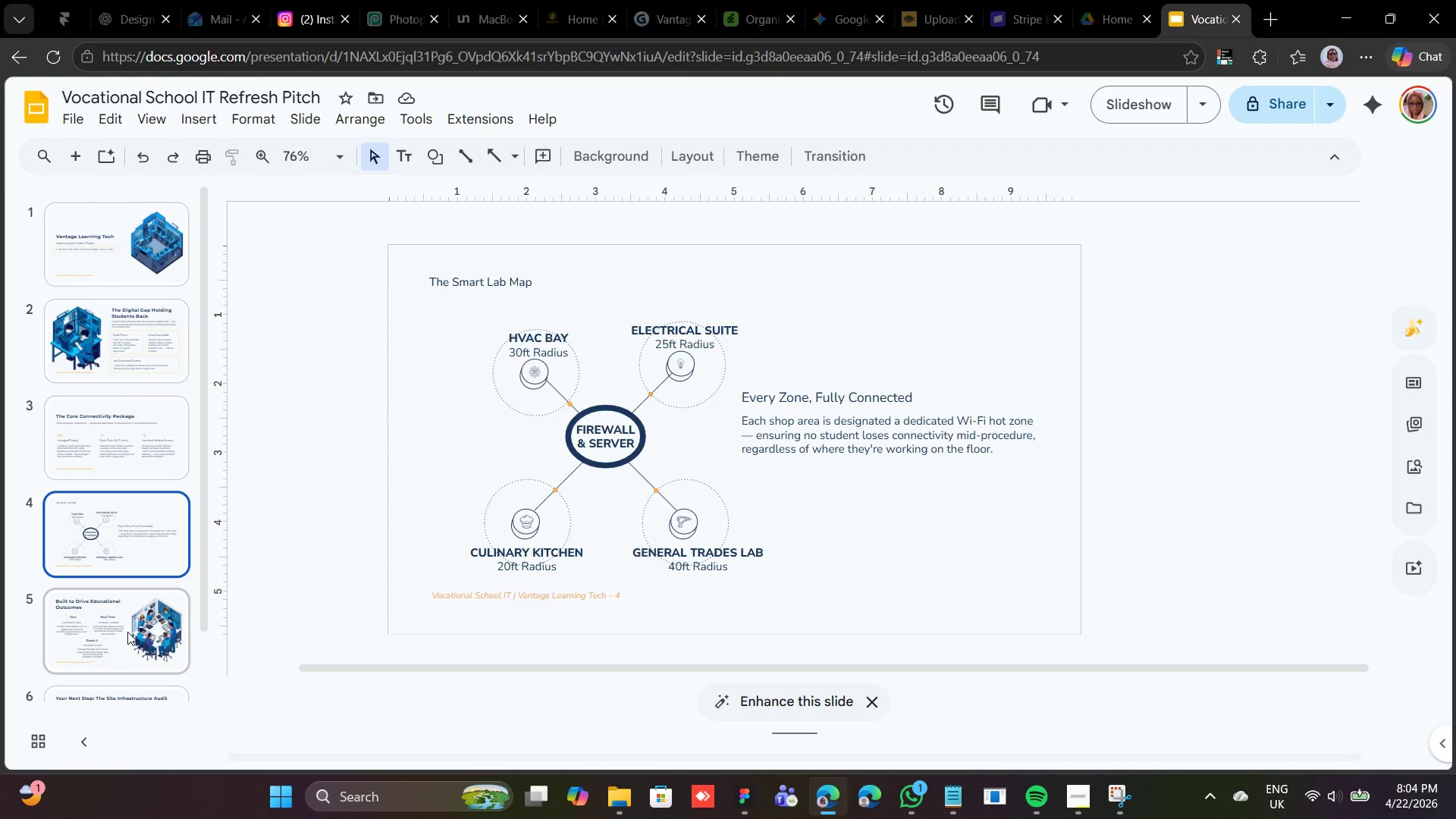 
left_click([127, 639])
 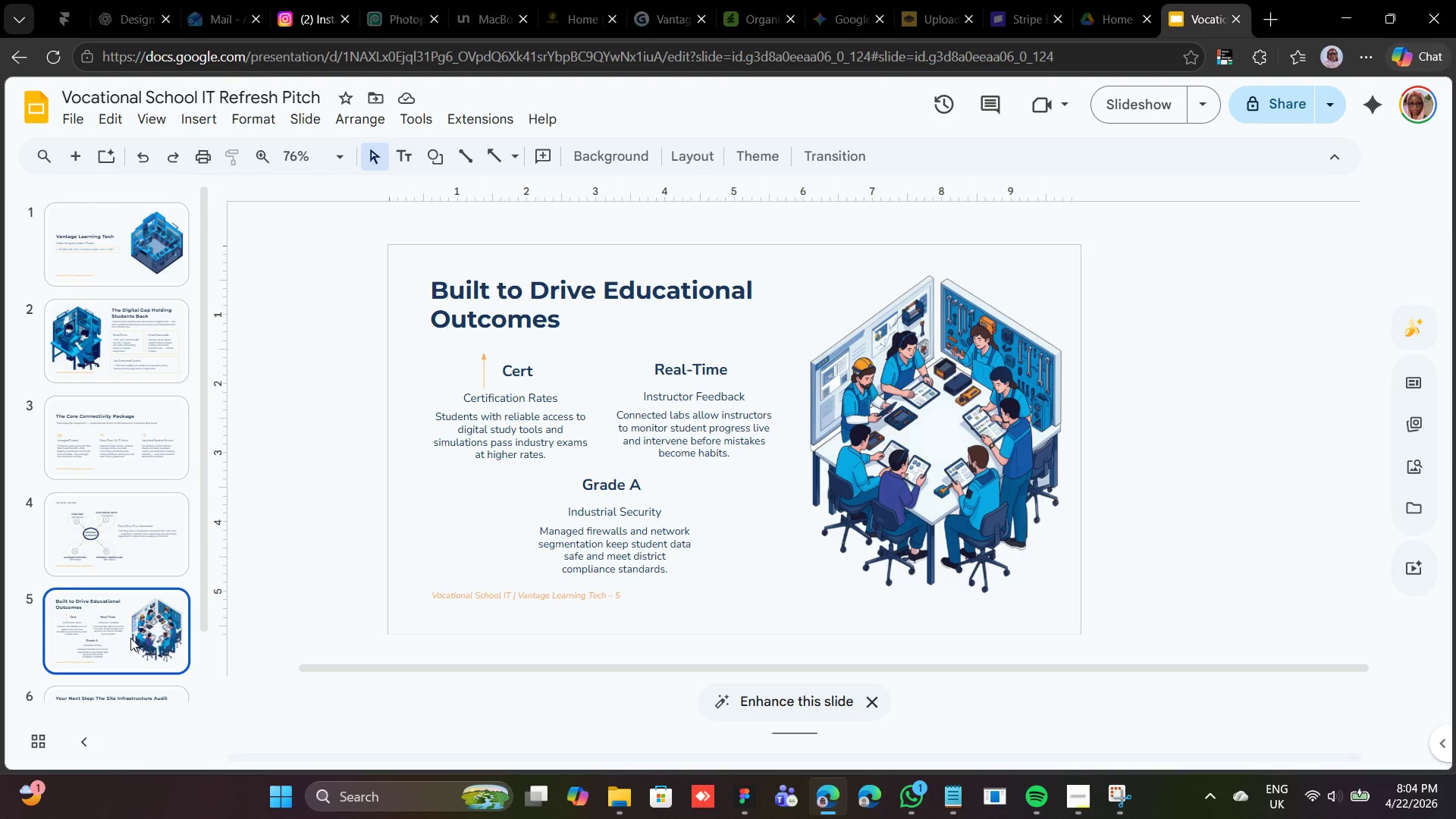 
left_click([130, 638])
 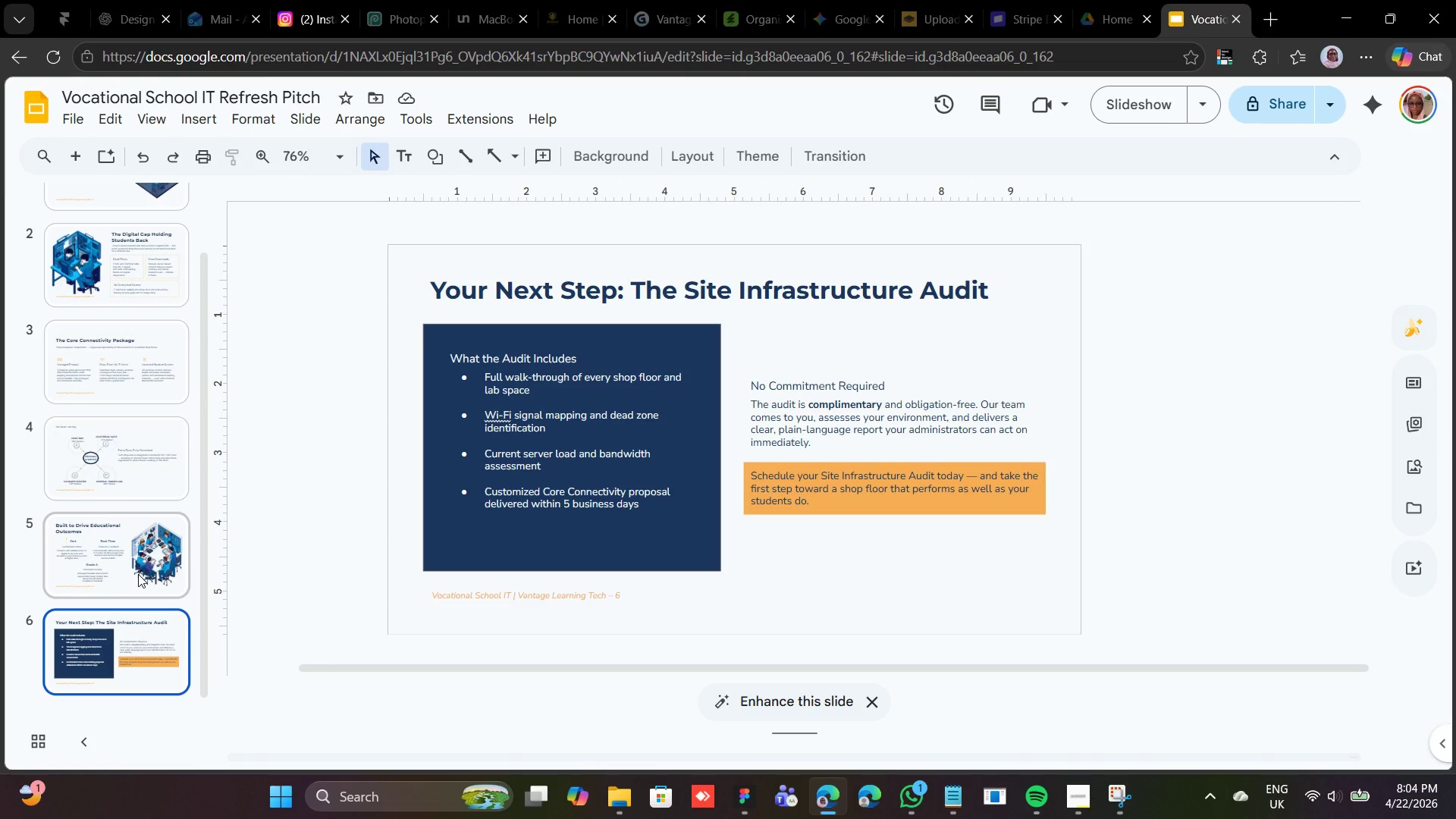 
scroll: coordinate [130, 638], scroll_direction: down, amount: 3.0
 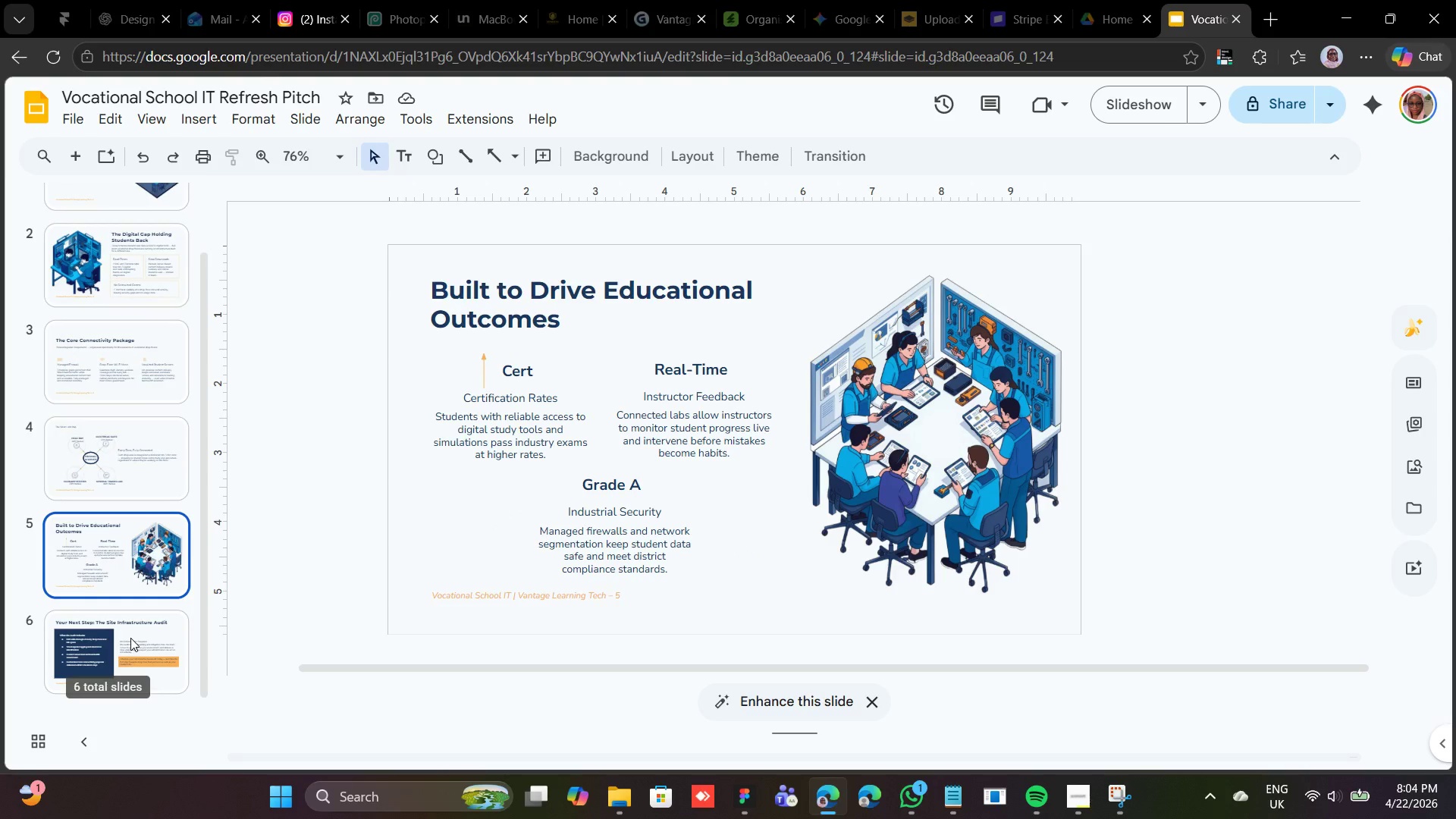 
left_click([138, 573])
 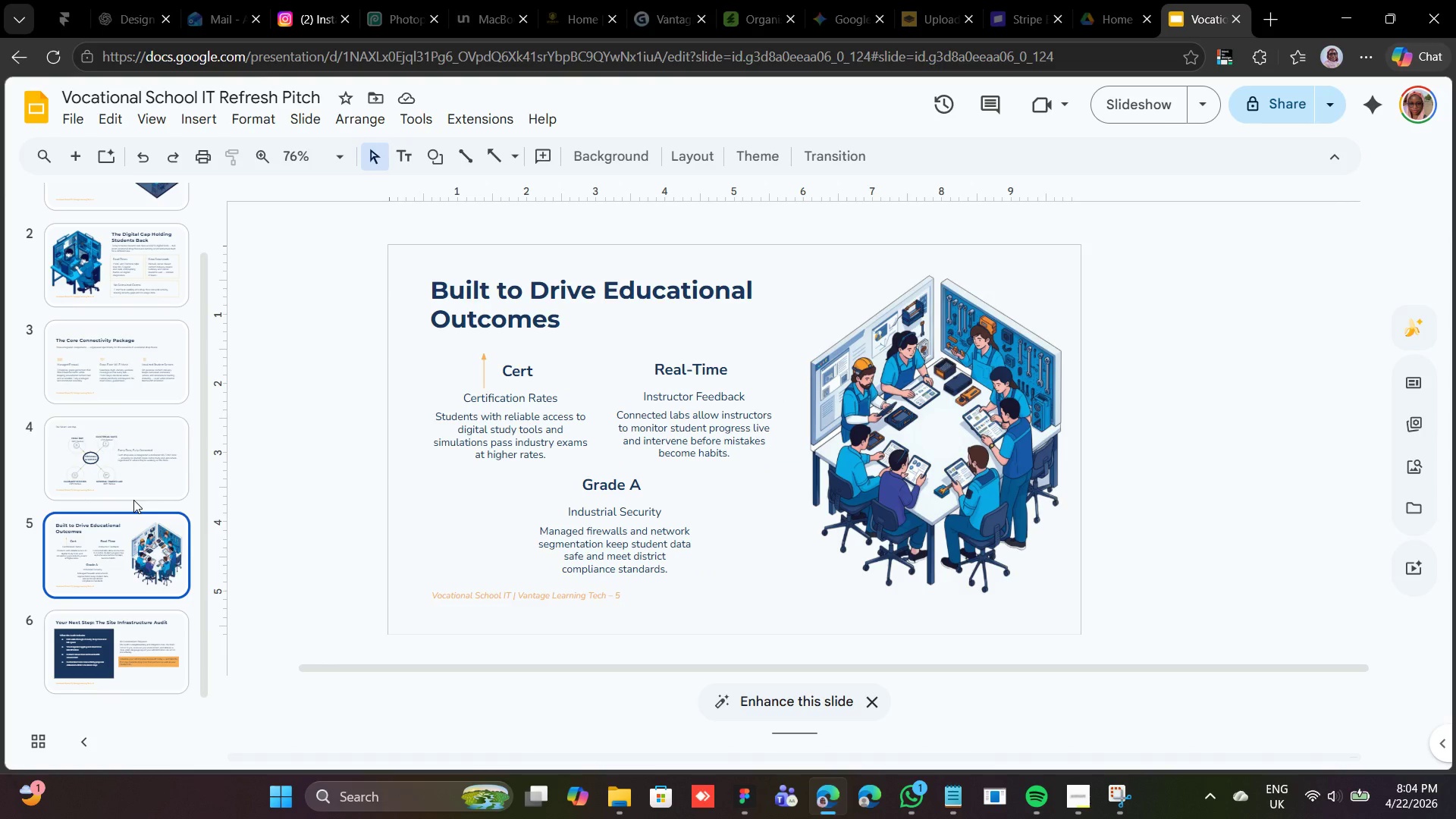 
left_click([133, 497])
 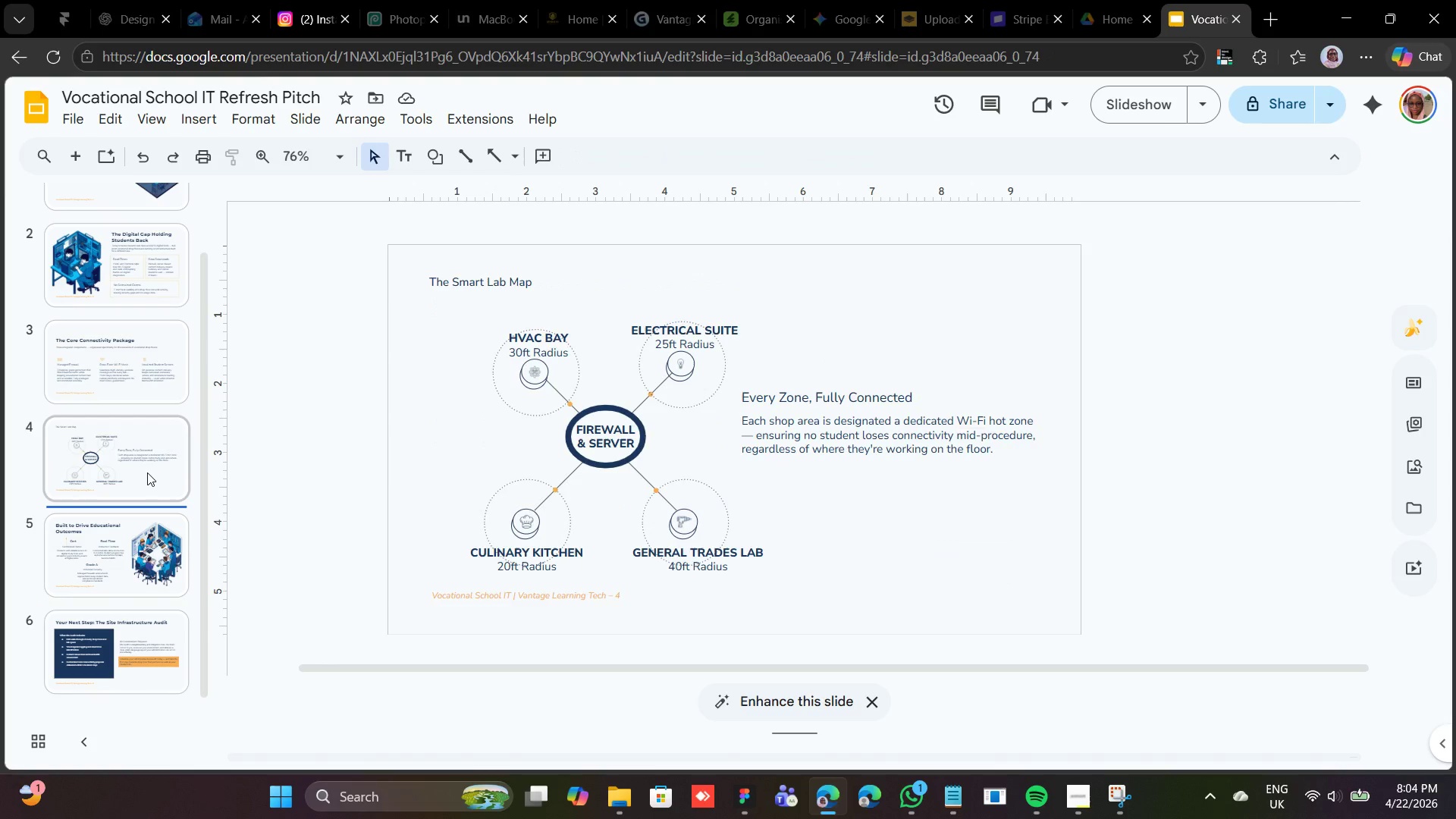 
left_click([147, 470])
 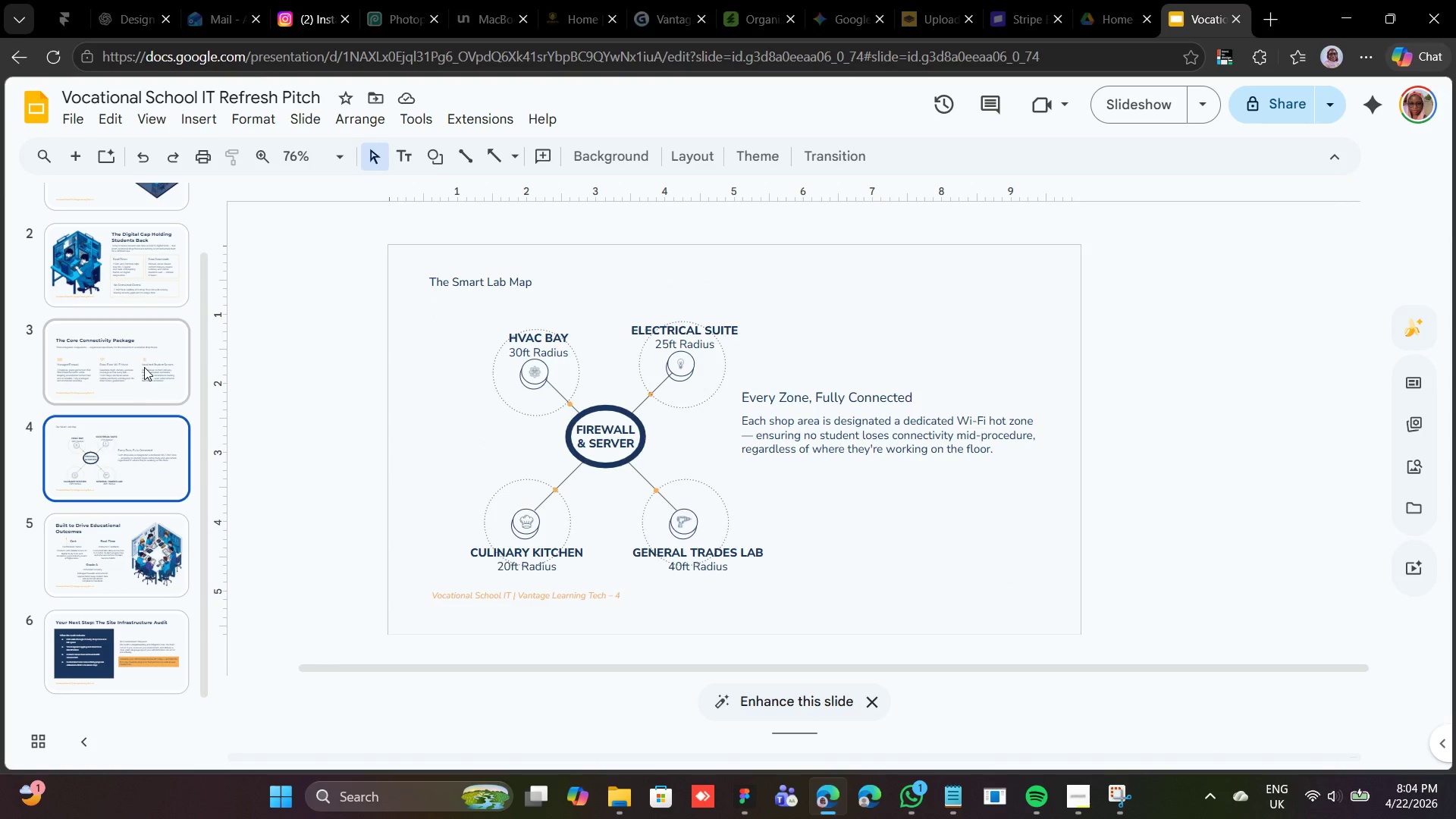 
left_click([146, 363])
 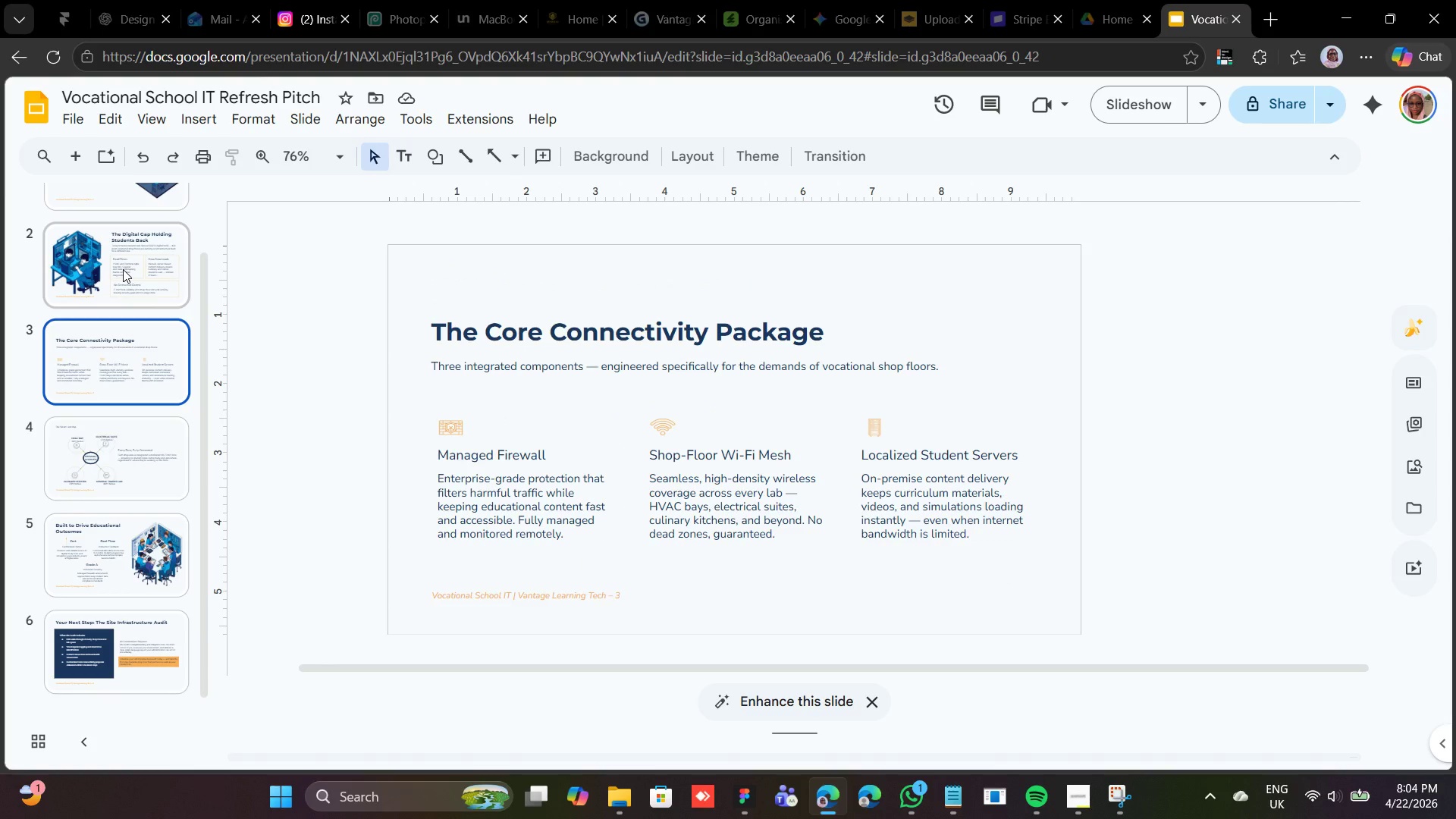 
scroll: coordinate [123, 269], scroll_direction: up, amount: 2.0
 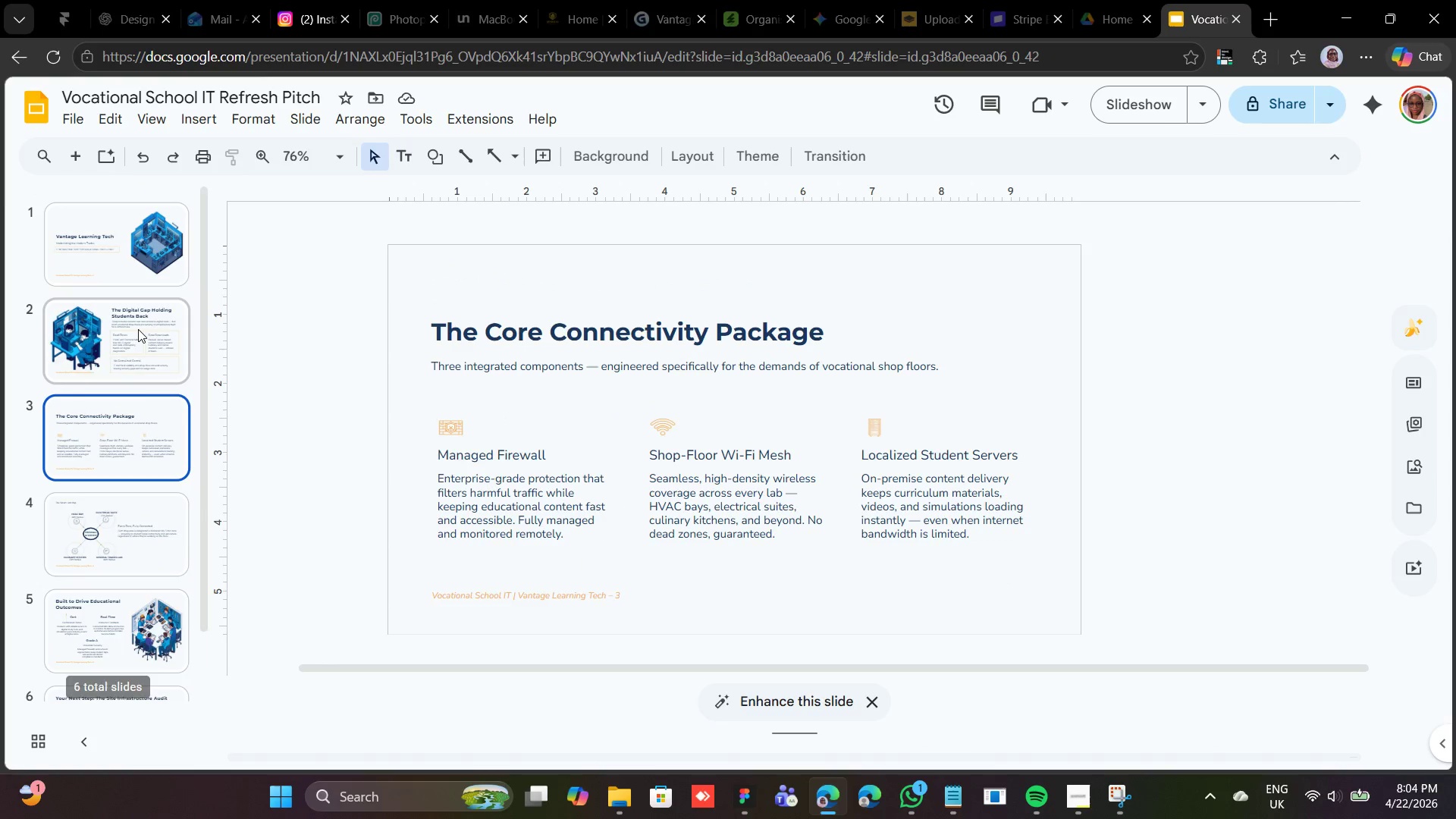 
left_click([138, 329])
 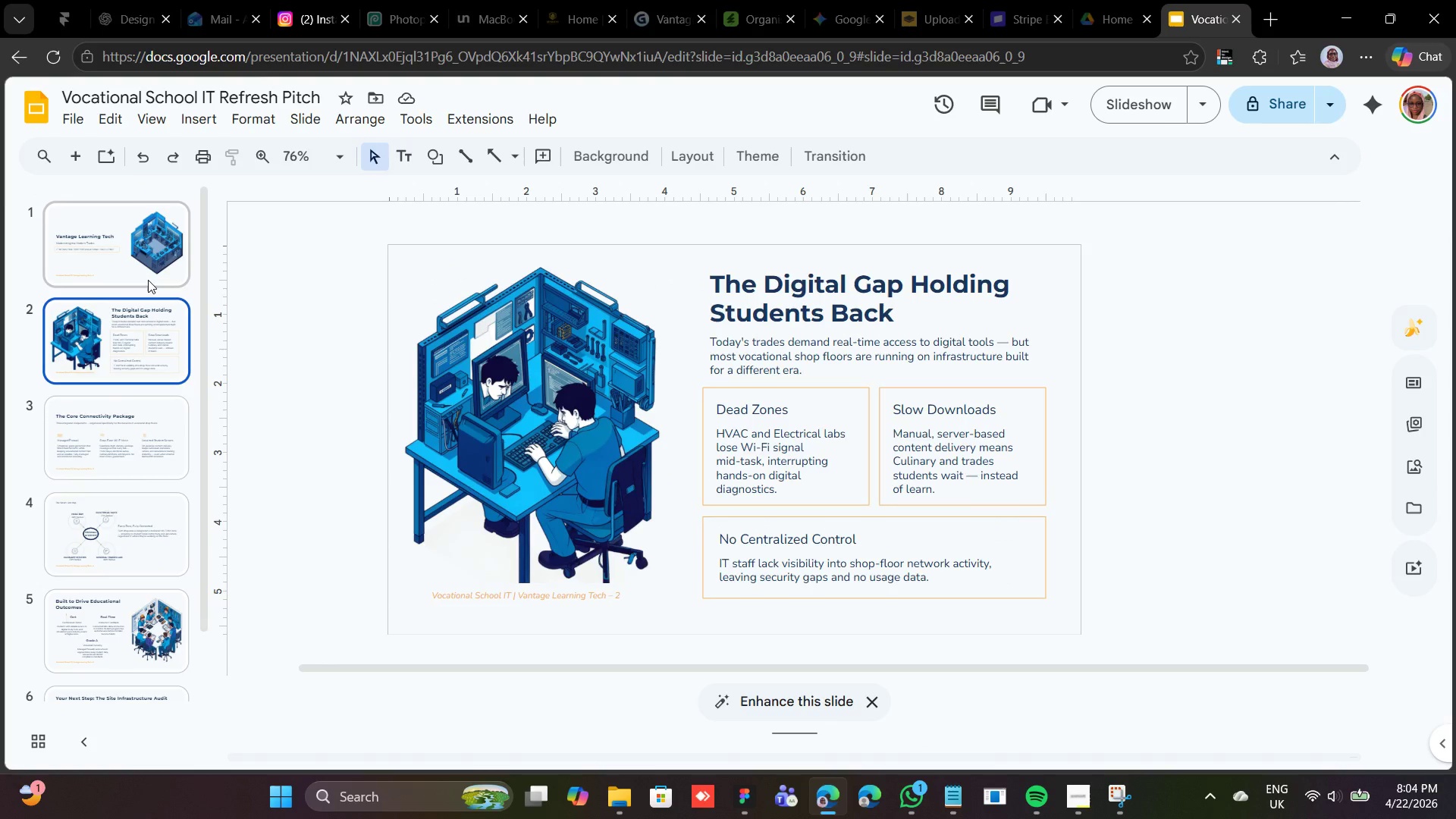 
left_click([148, 280])
 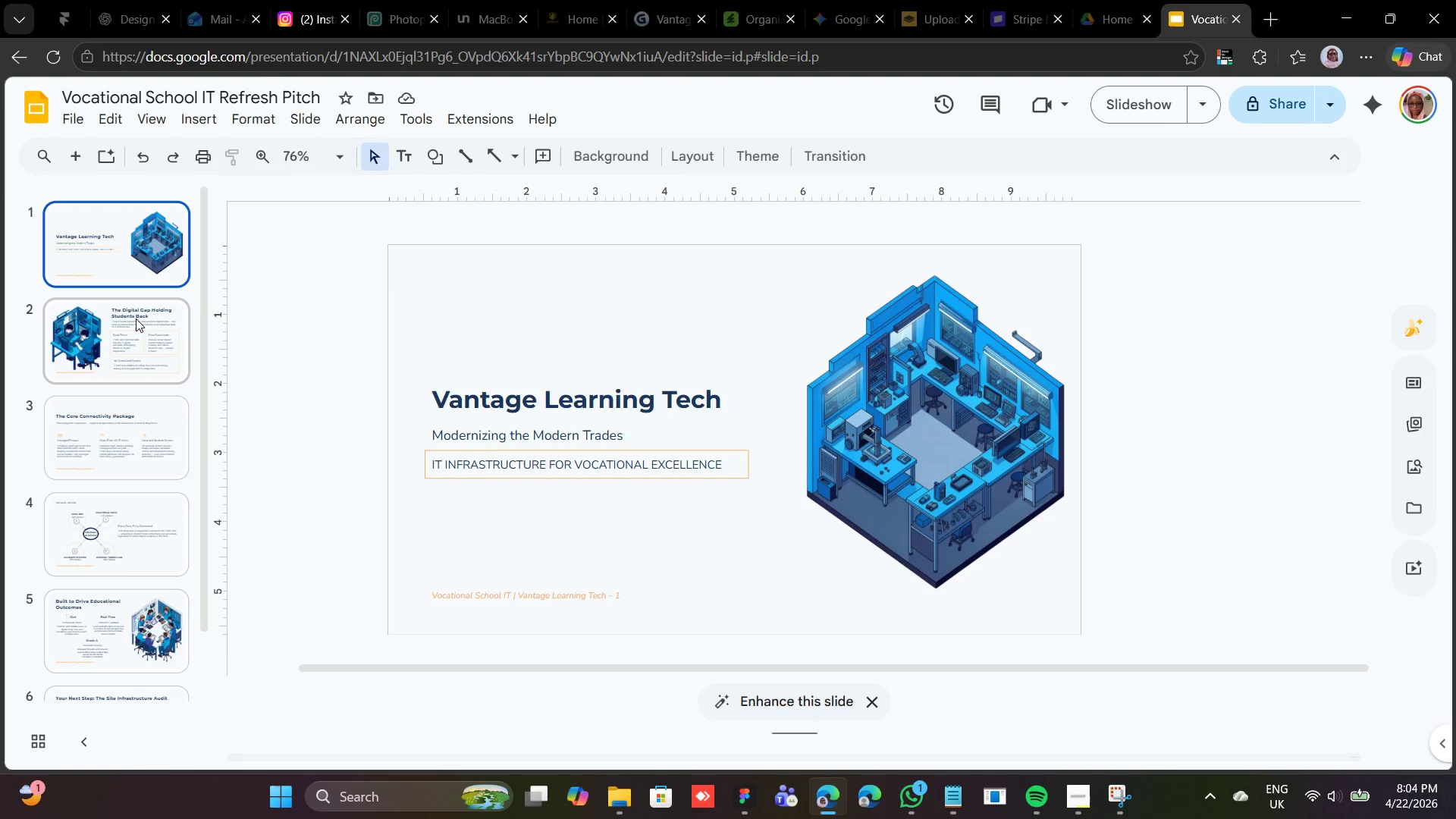 
wait(15.06)
 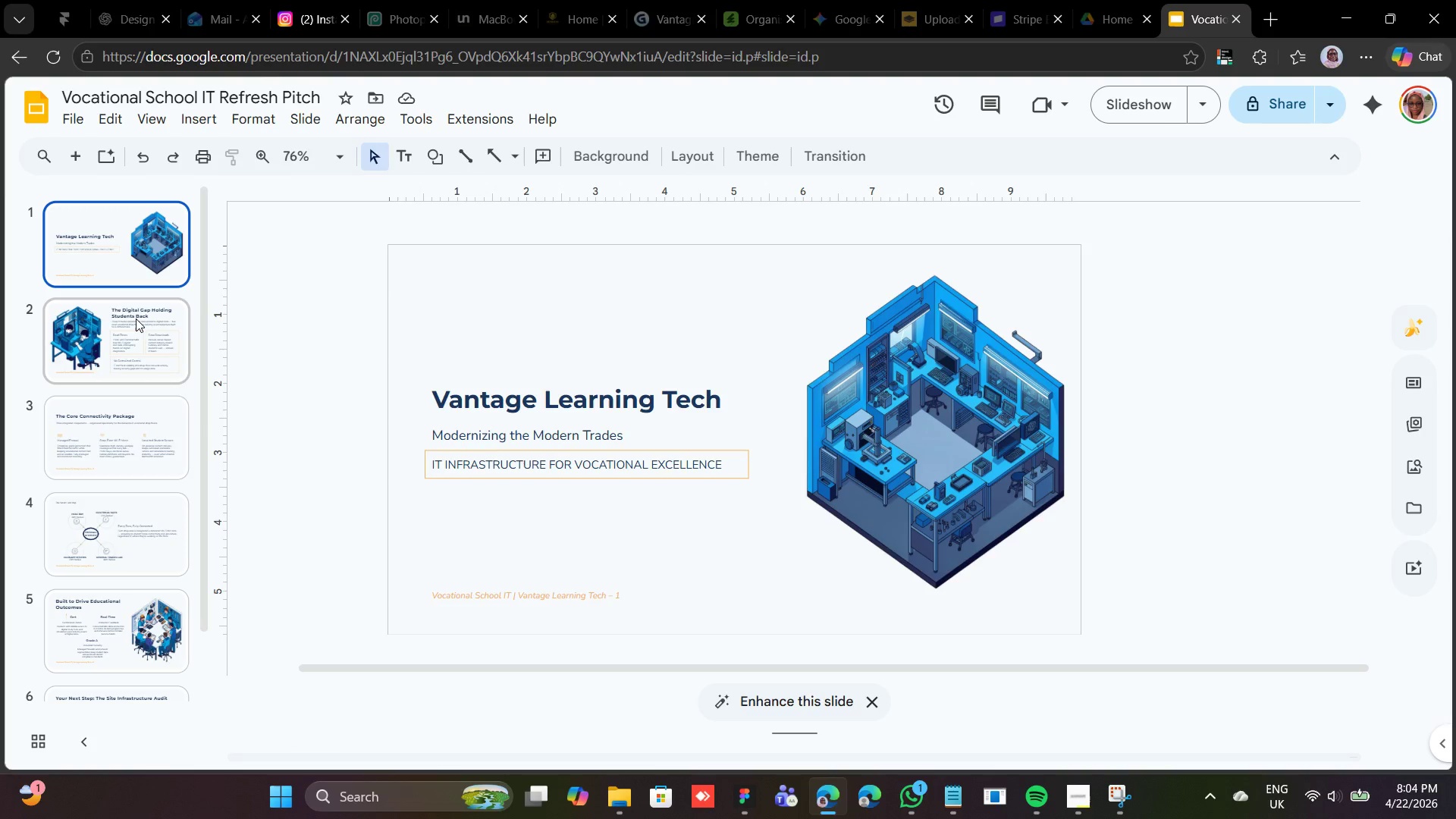 
left_click([136, 318])
 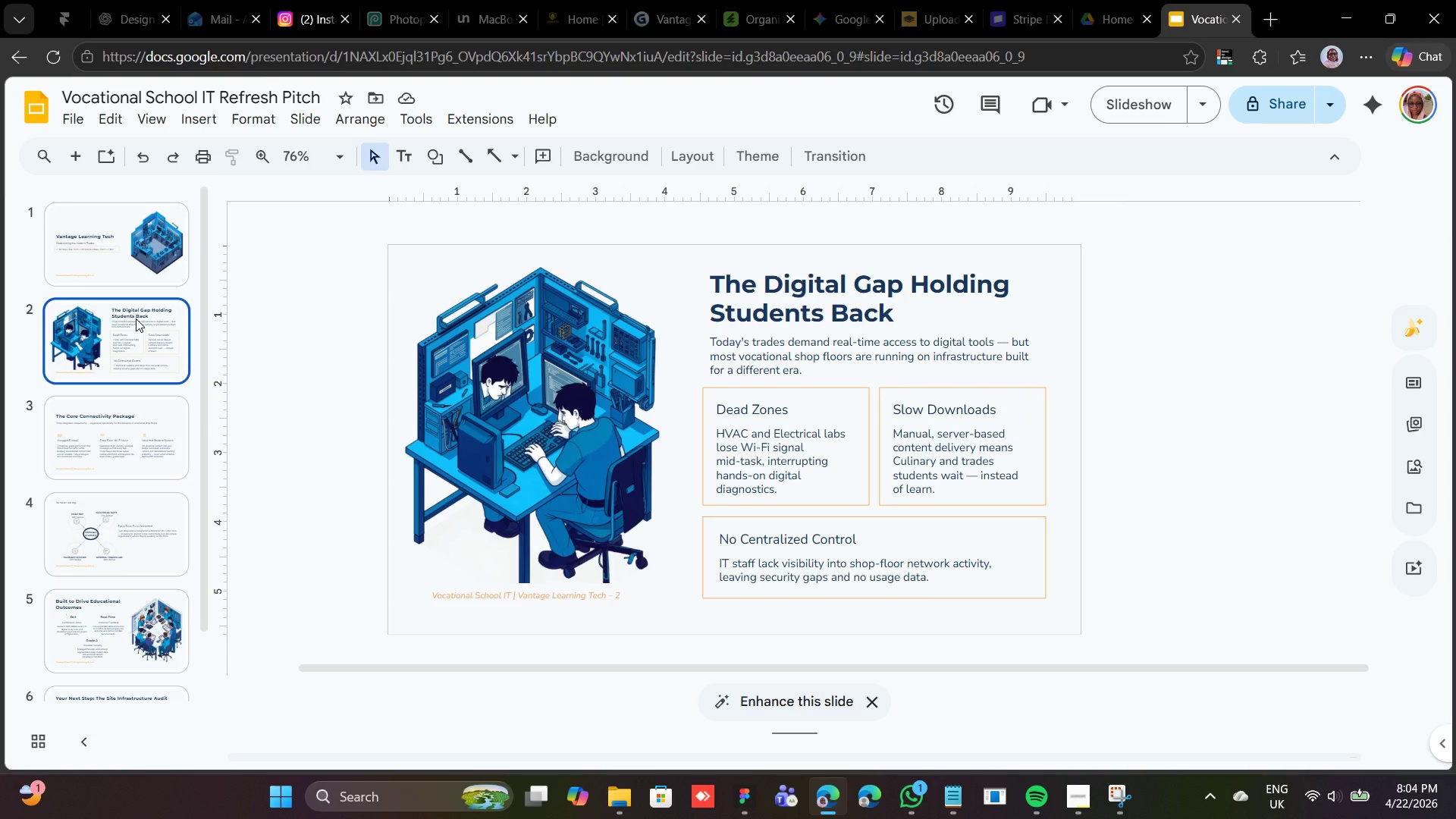 
wait(6.55)
 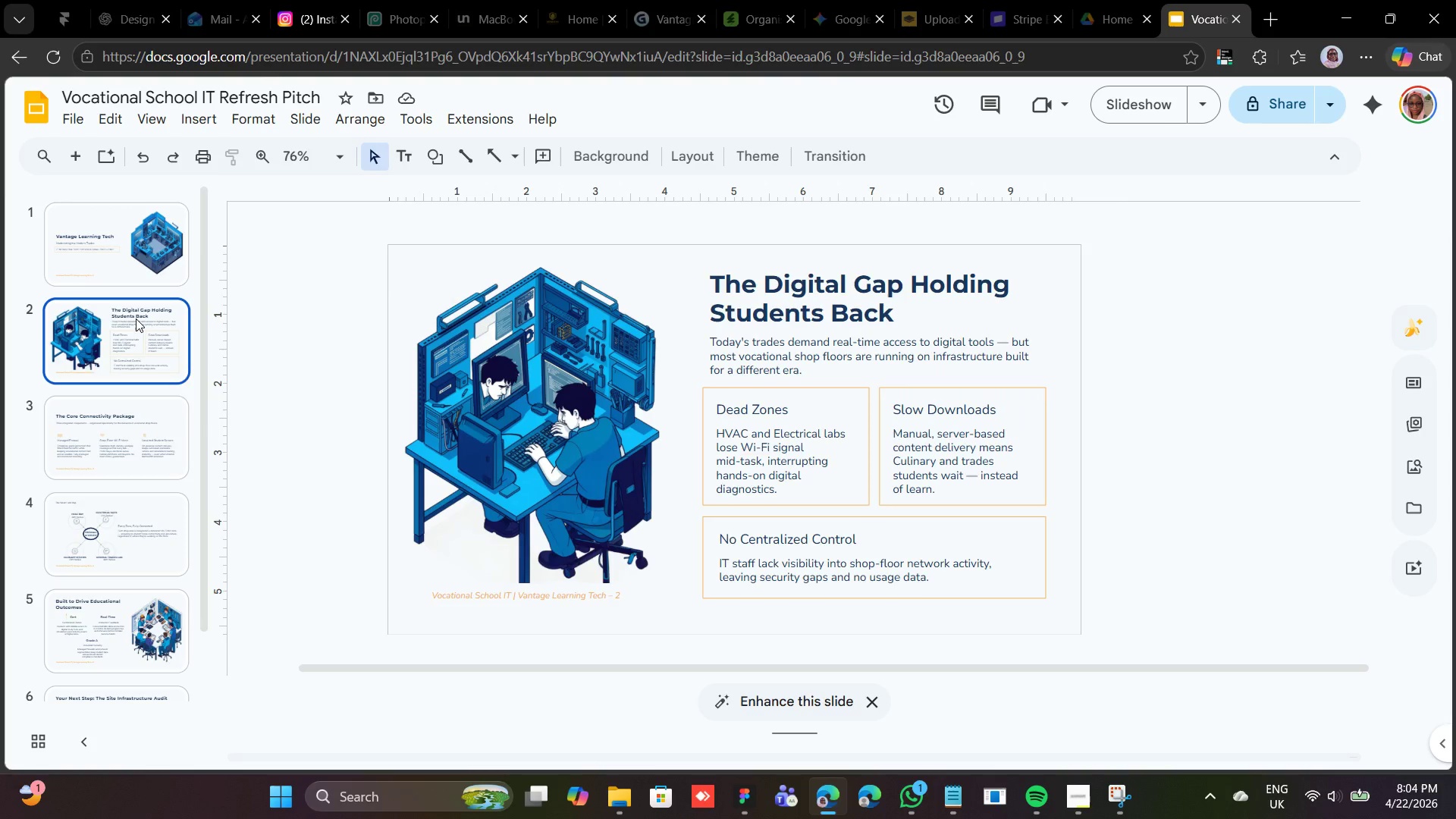 
left_click([169, 454])
 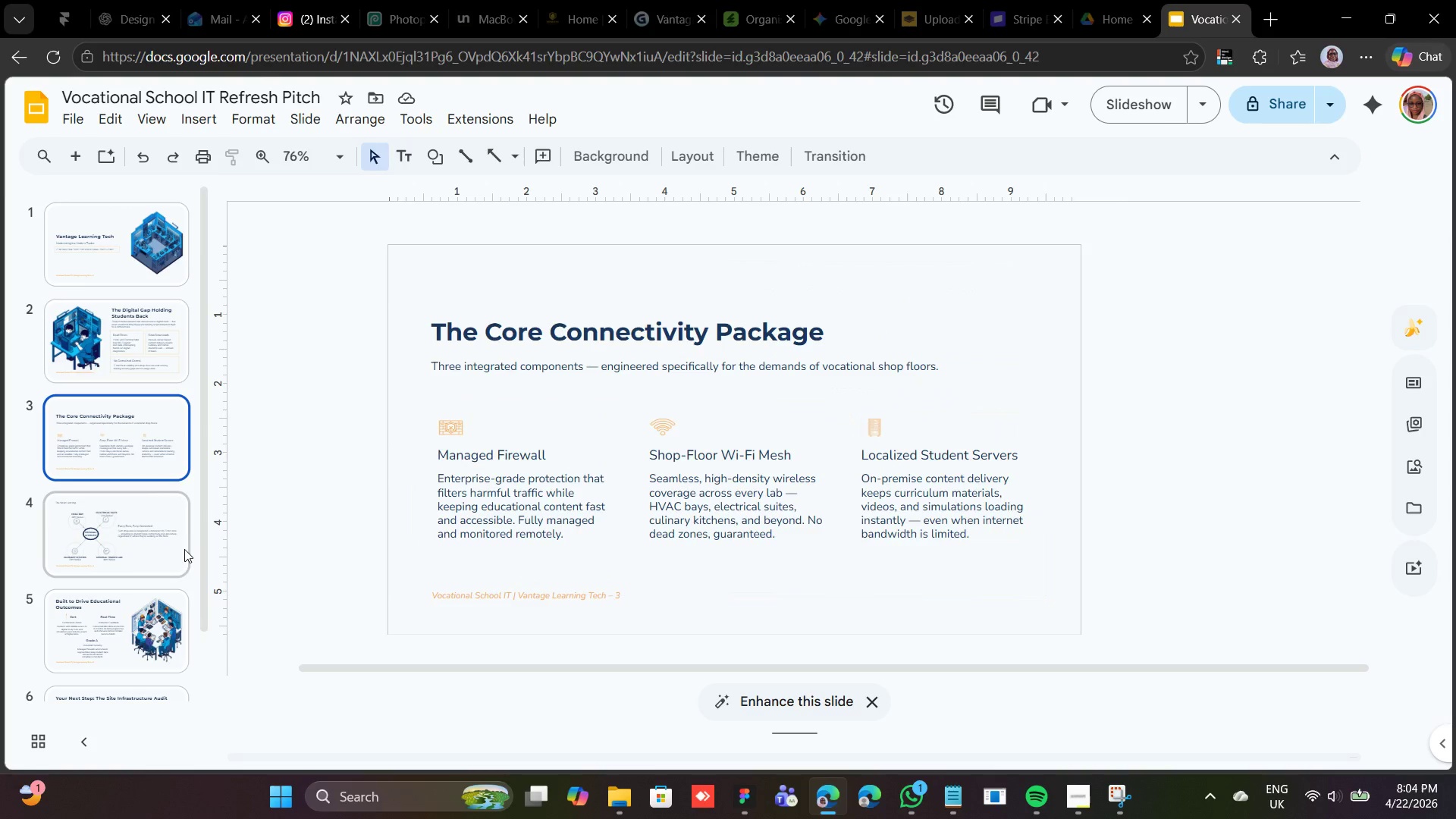 
left_click([184, 549])
 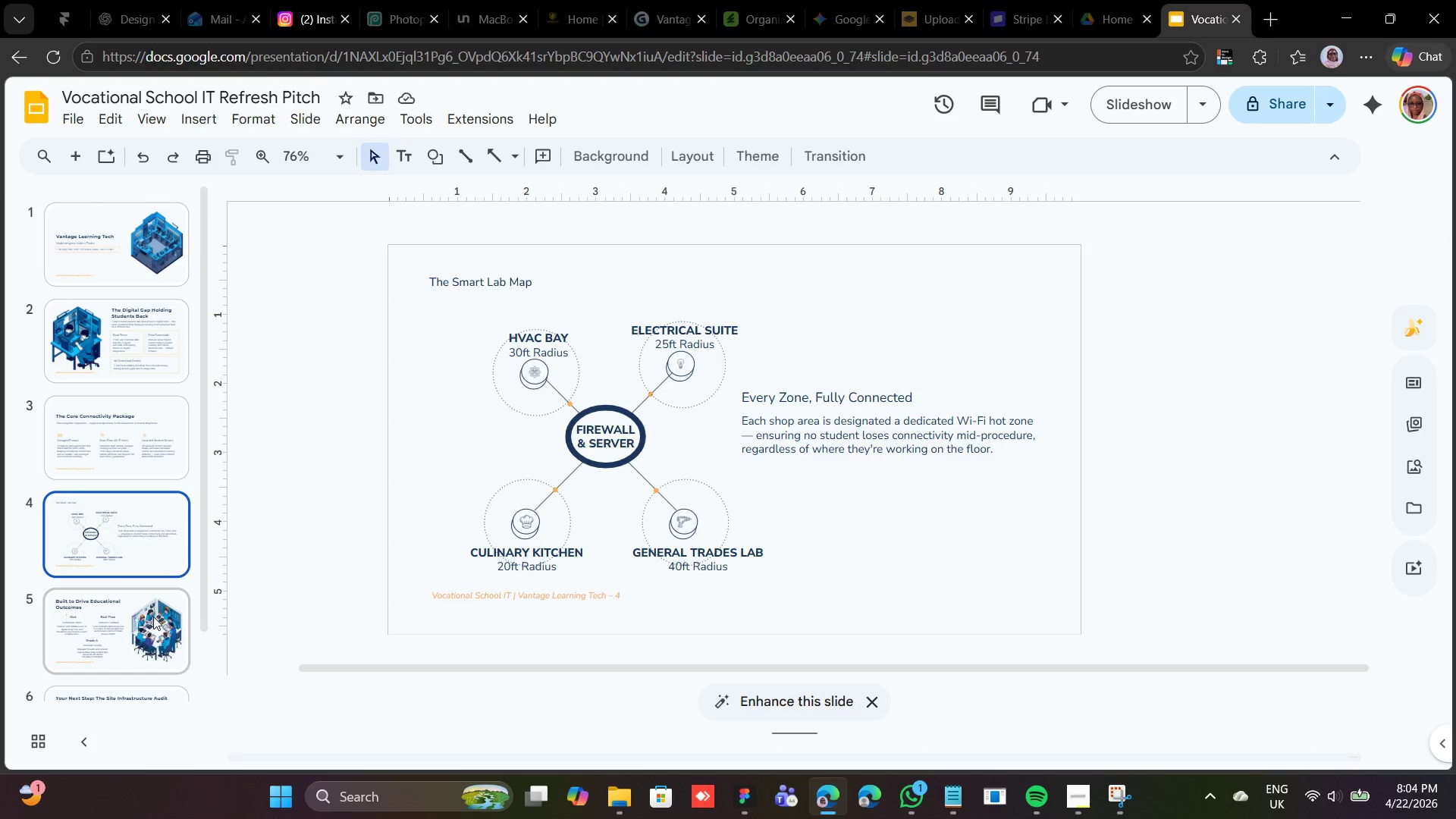 
left_click([153, 617])
 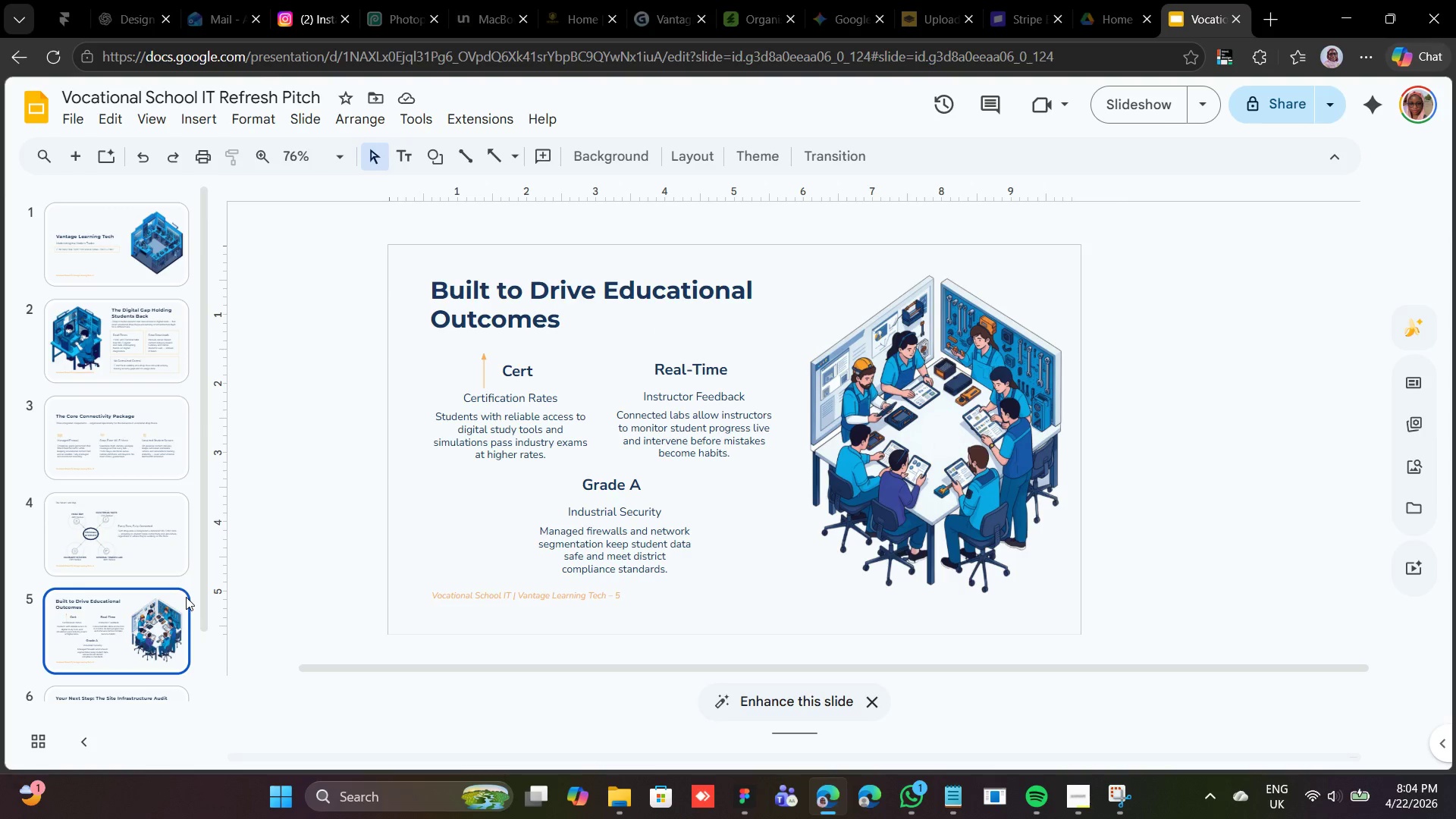 
scroll: coordinate [181, 615], scroll_direction: down, amount: 1.0
 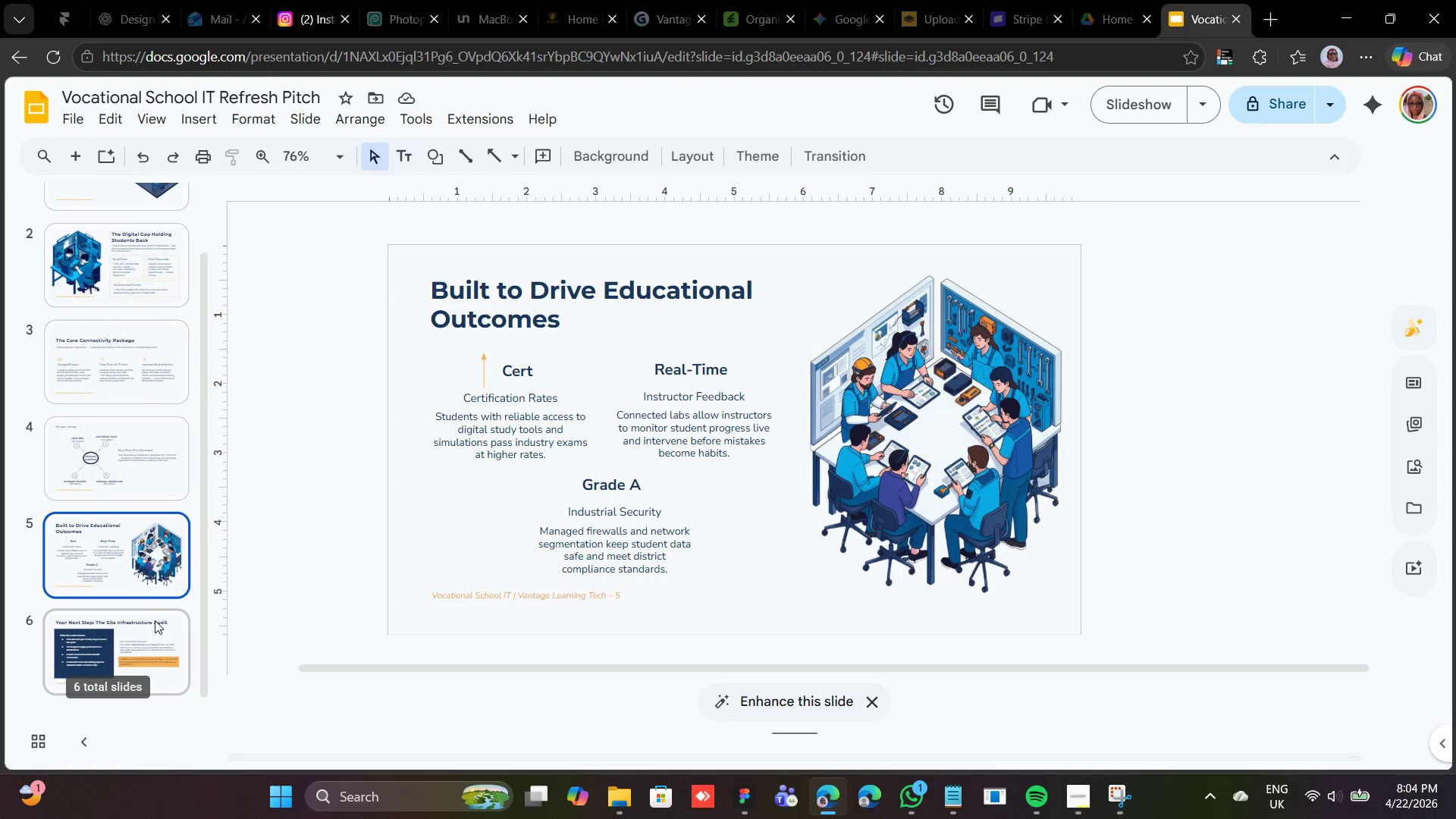 
left_click([155, 620])
 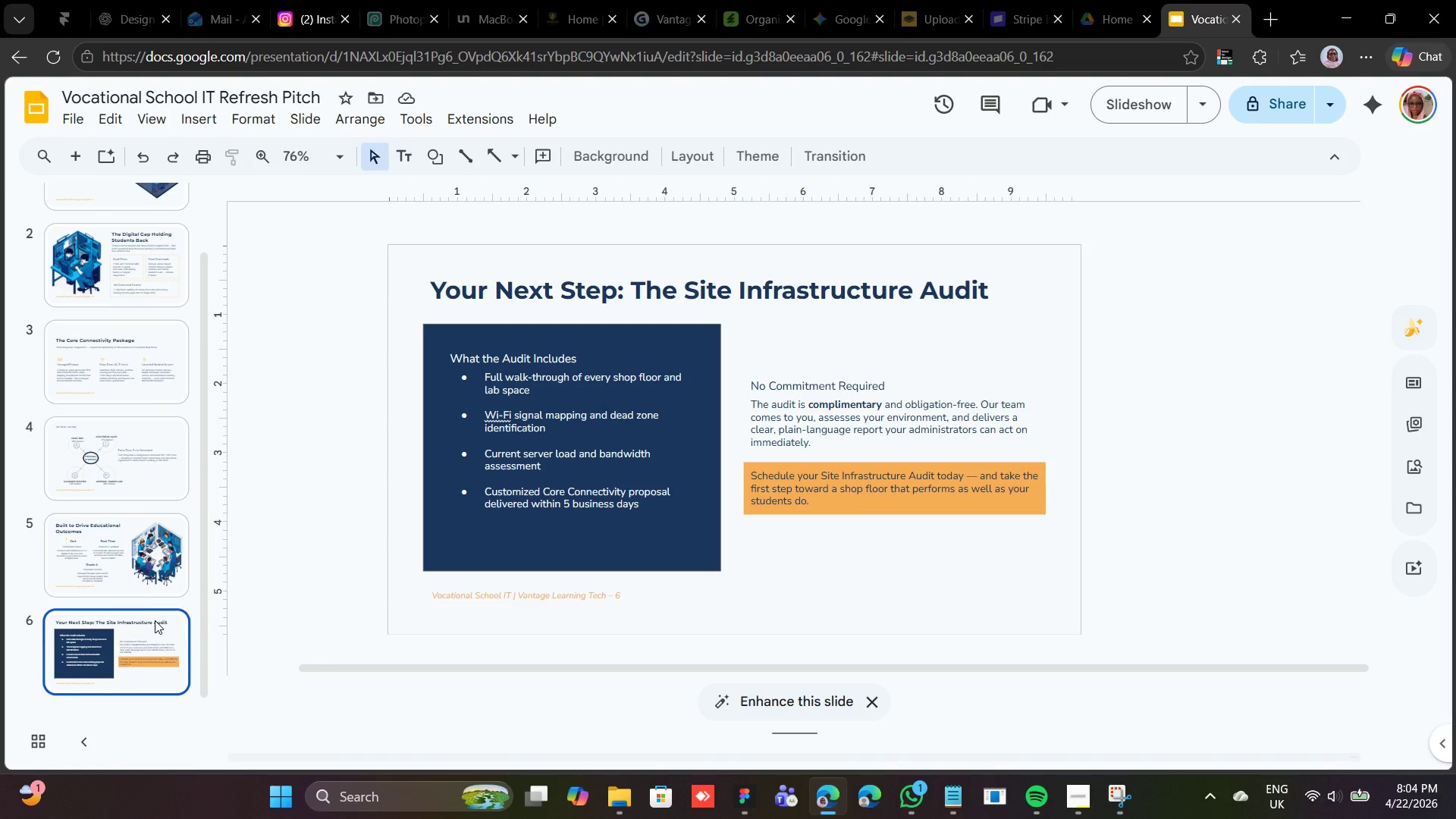 
scroll: coordinate [155, 620], scroll_direction: up, amount: 3.0
 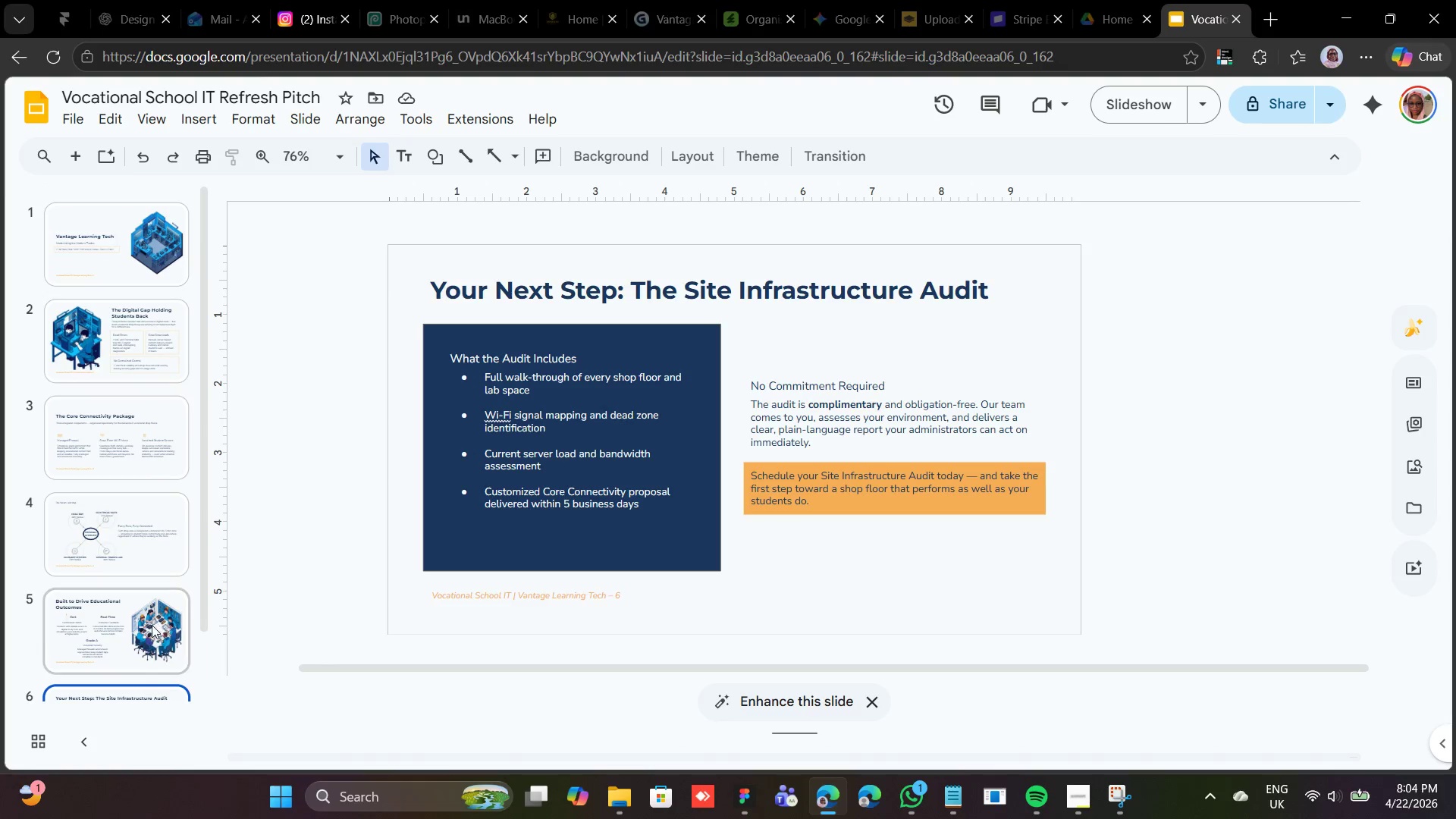 
left_click([152, 625])
 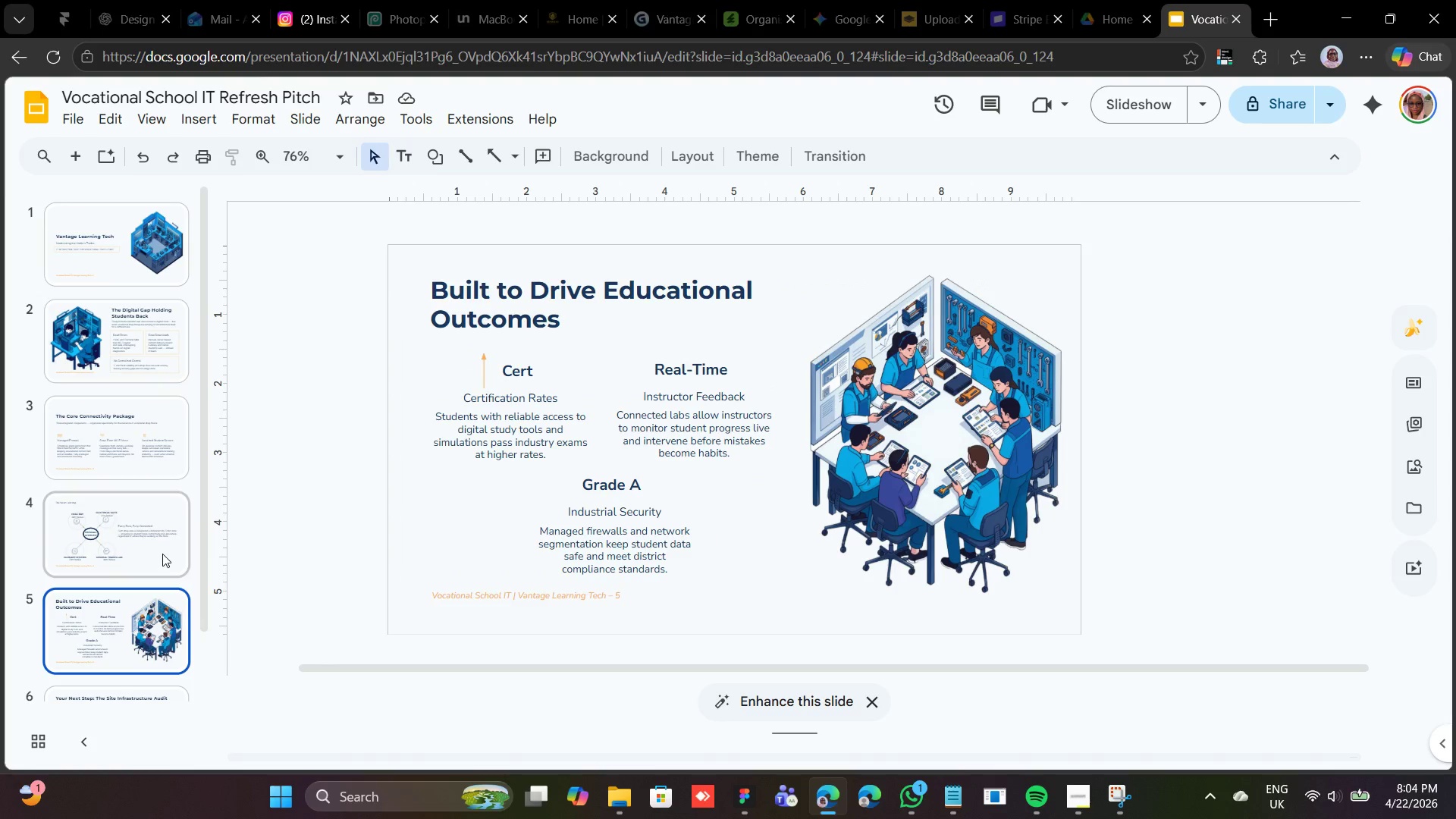 
left_click([162, 554])
 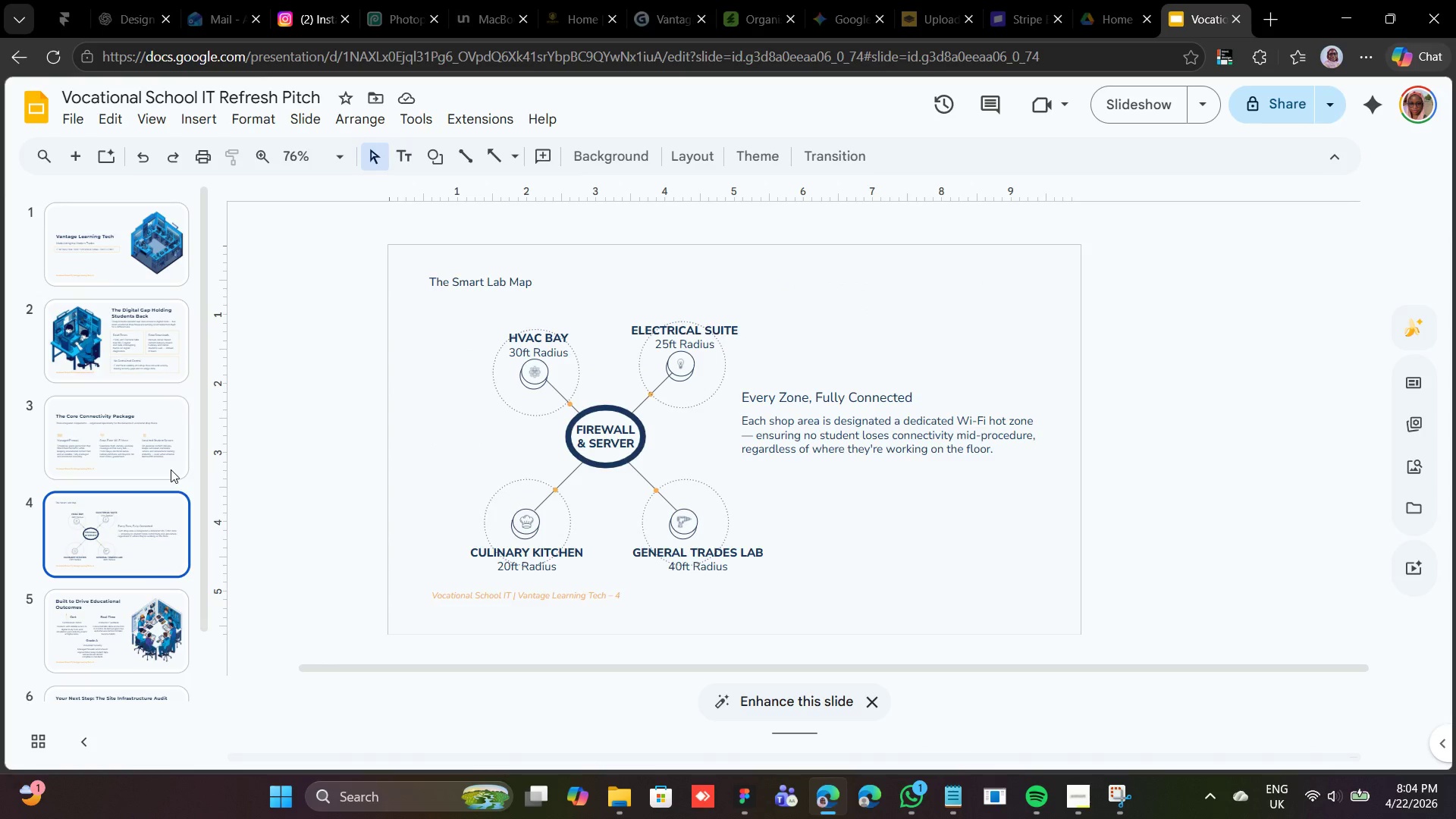 
left_click([168, 453])
 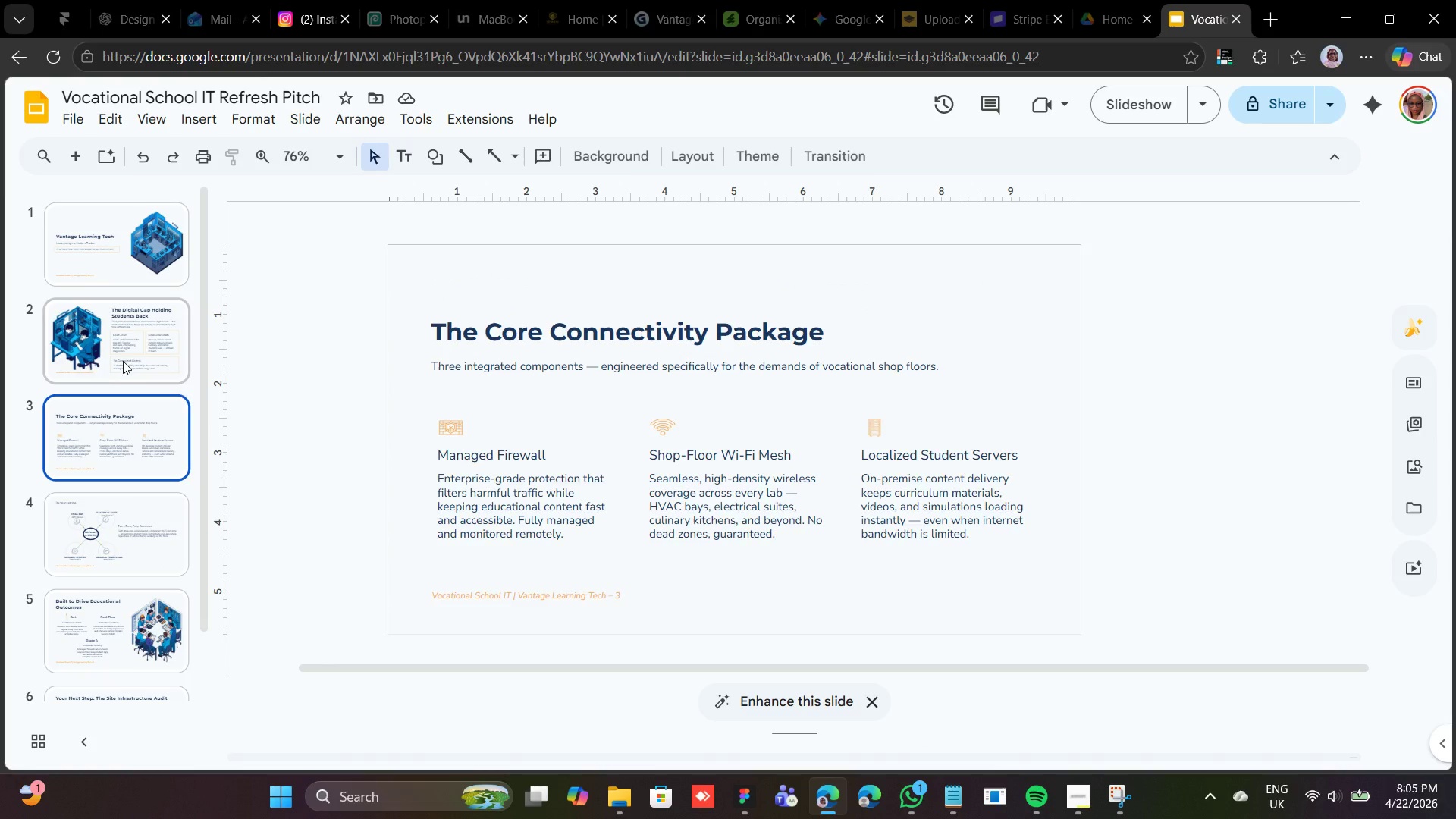 
left_click([125, 355])
 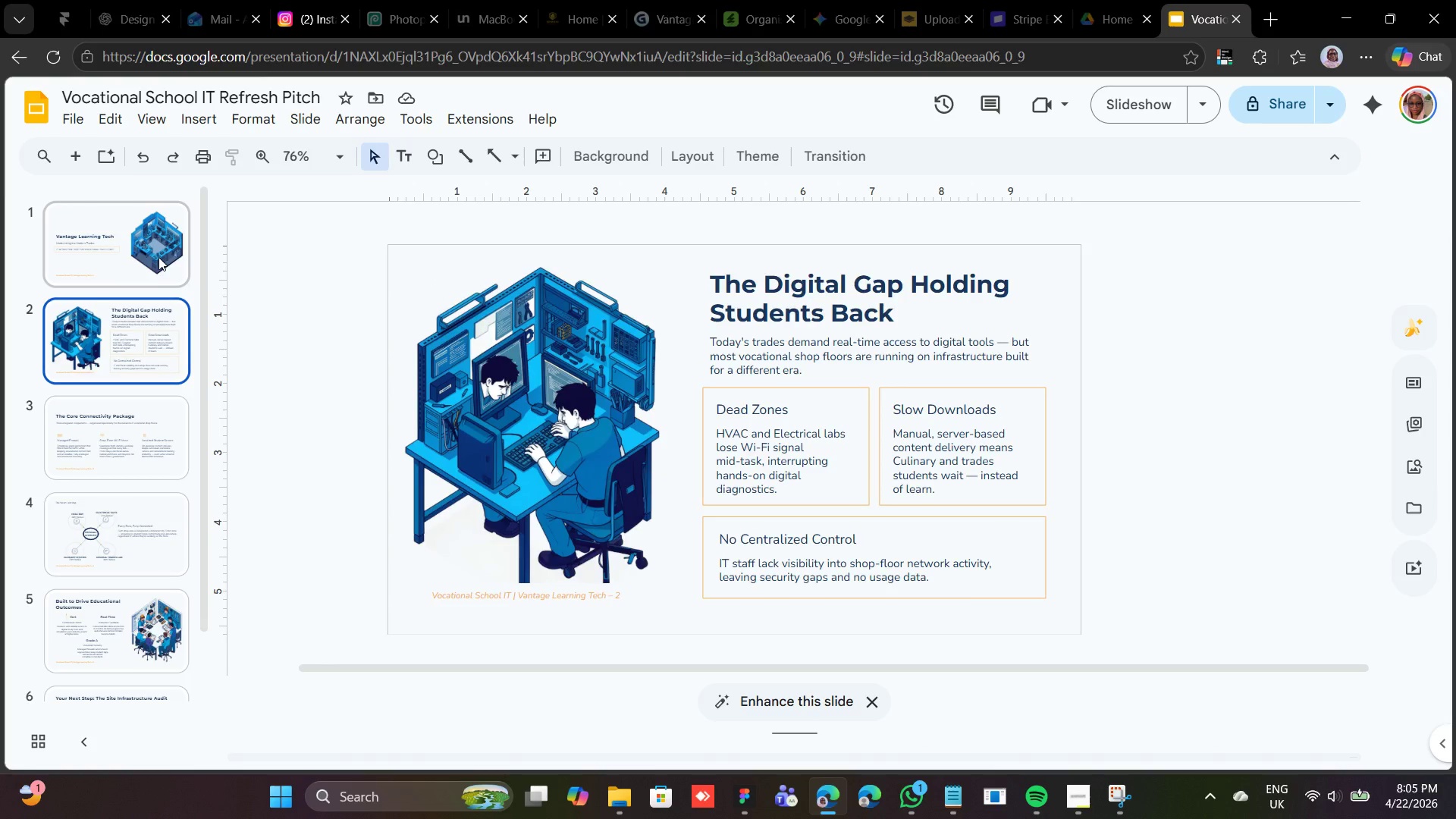 
left_click([160, 255])
 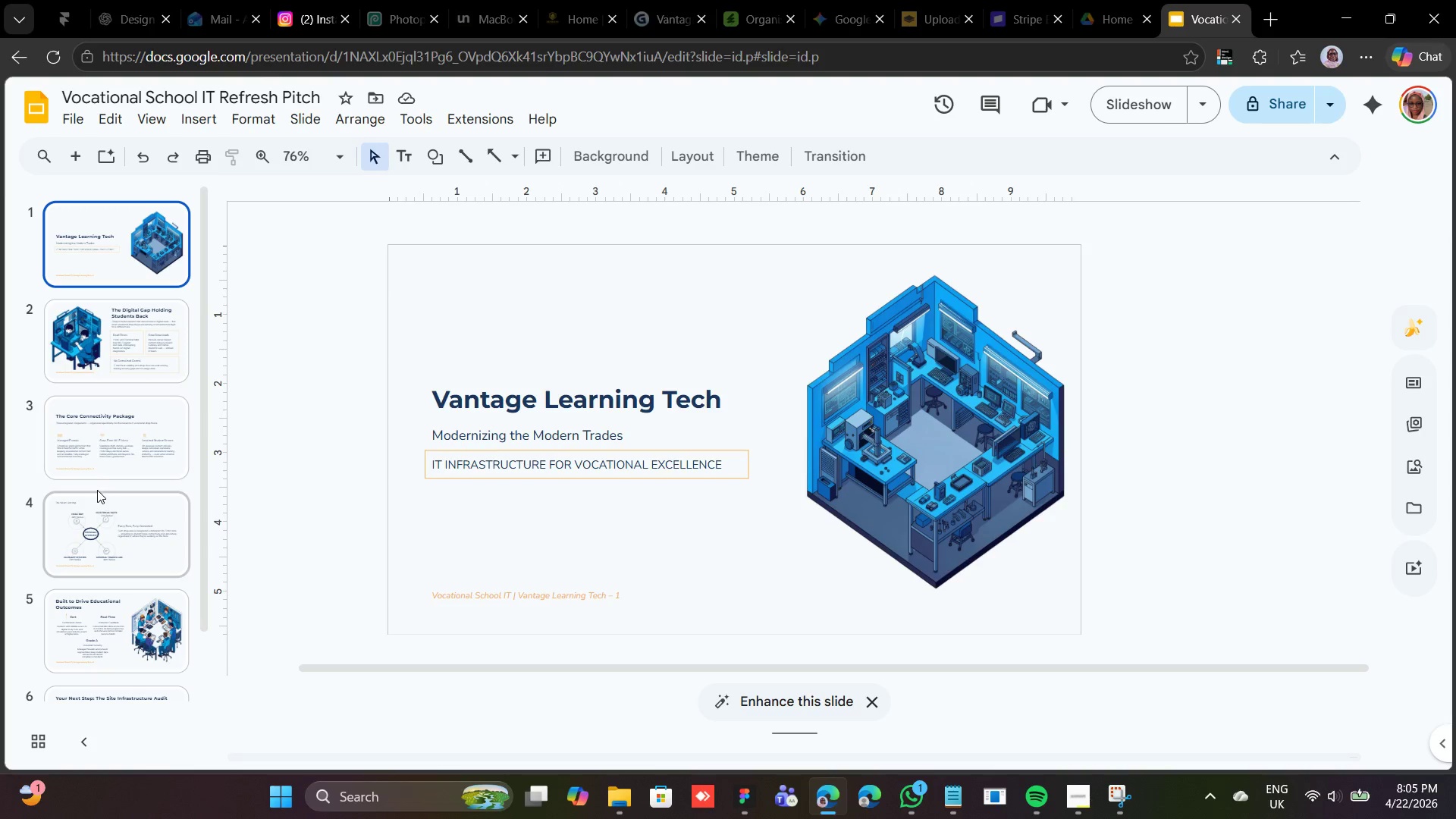 
left_click([152, 326])
 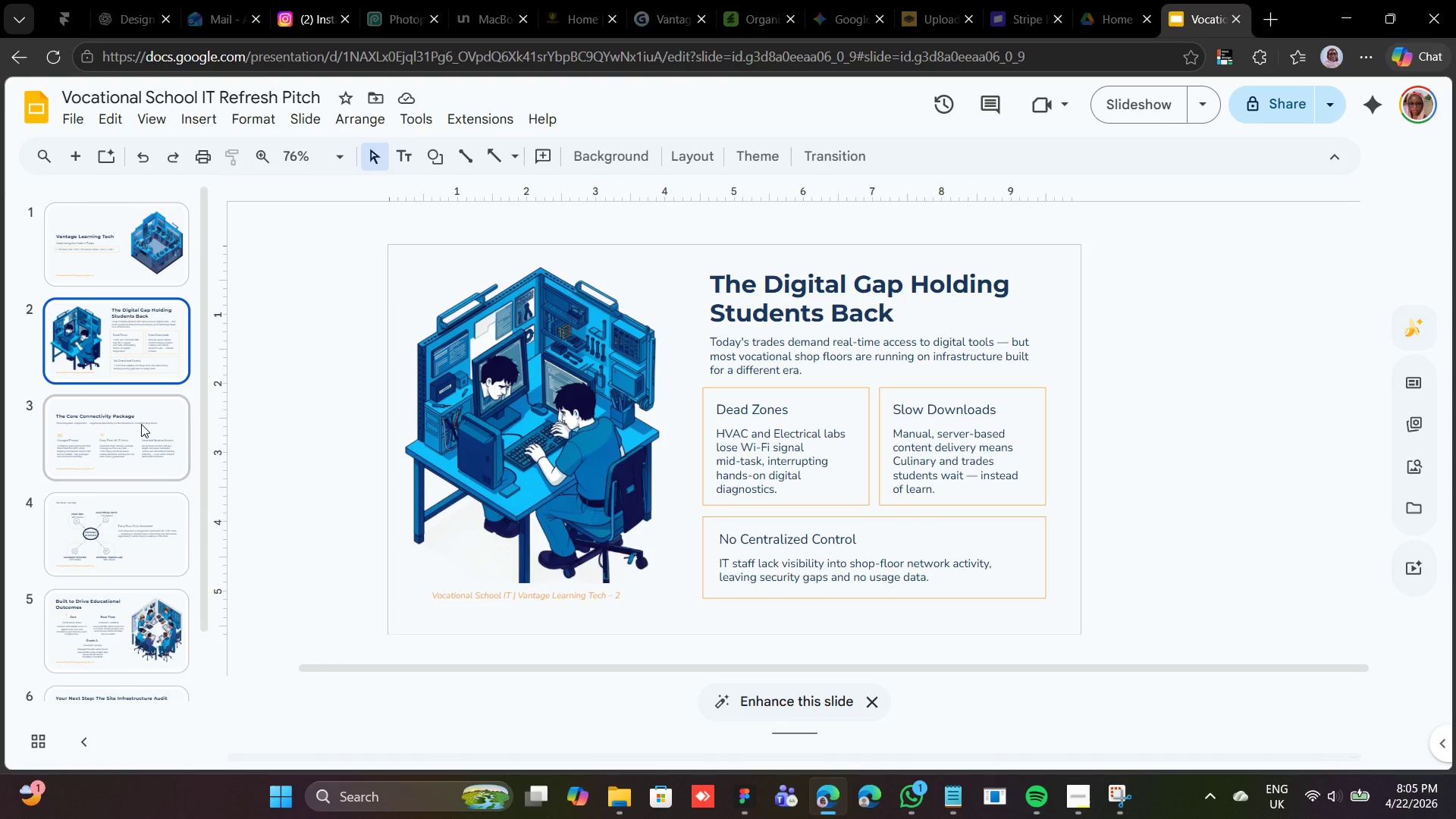 
left_click([141, 425])
 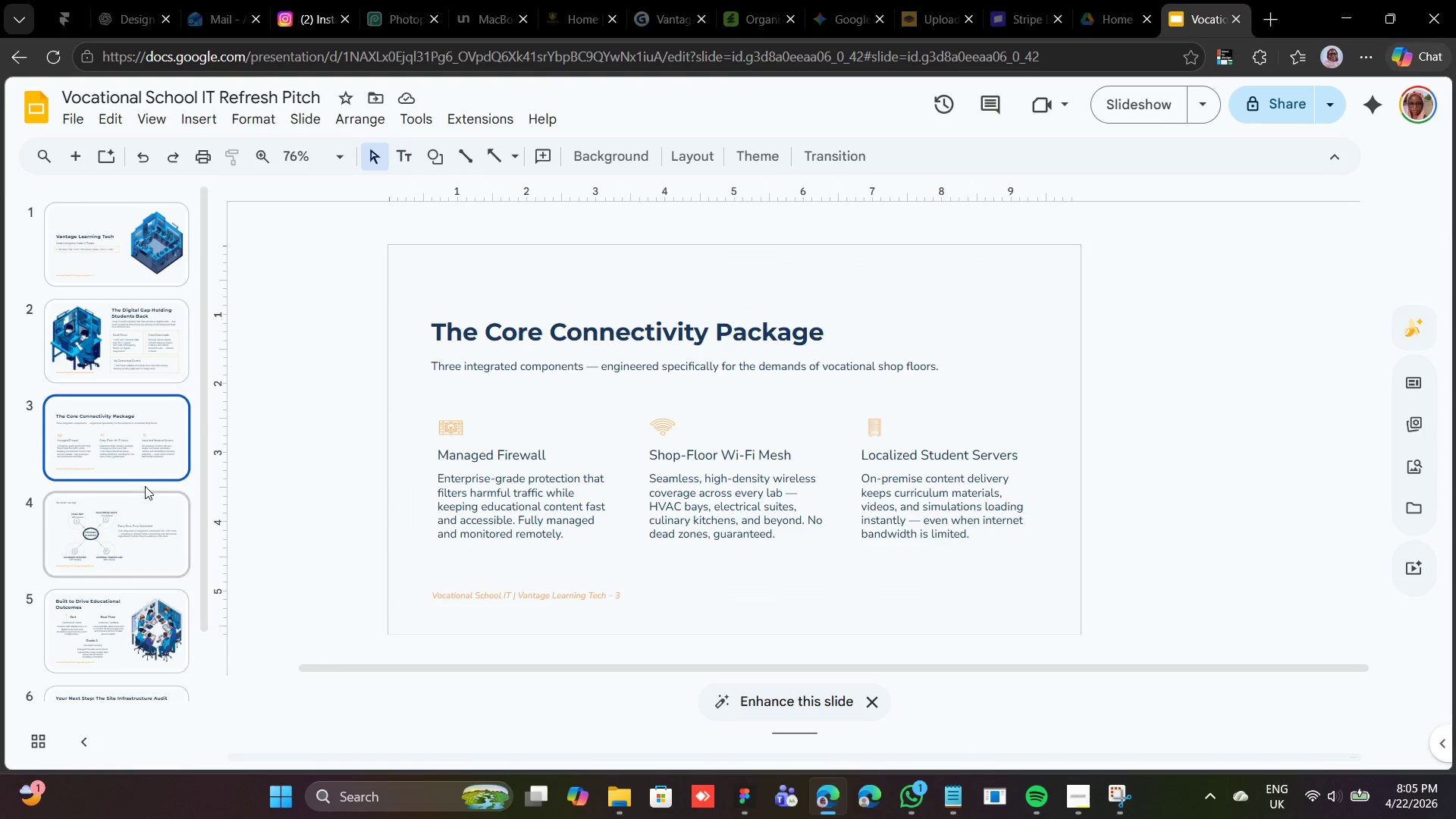 
left_click([145, 486])
 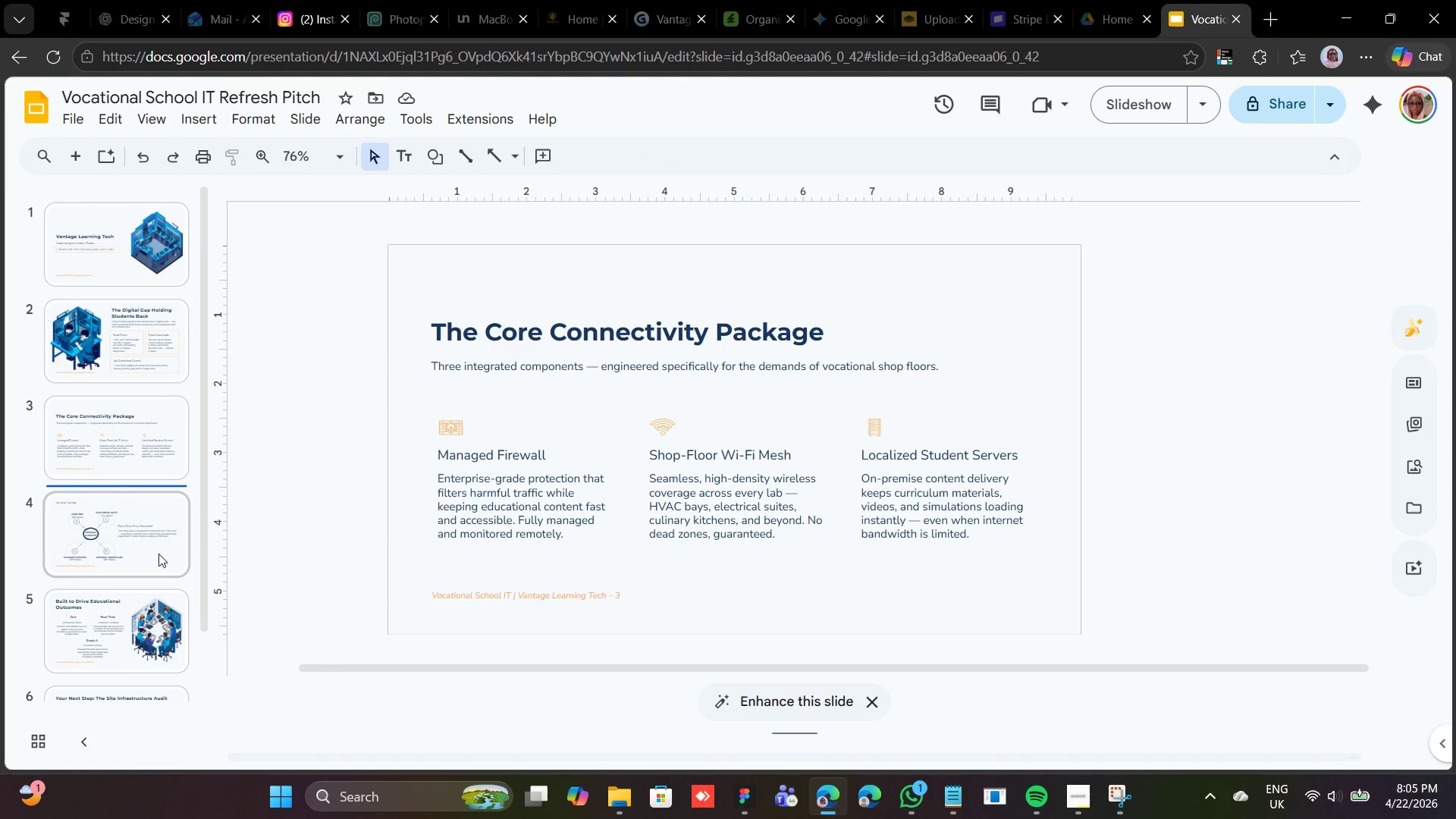 
left_click([163, 537])
 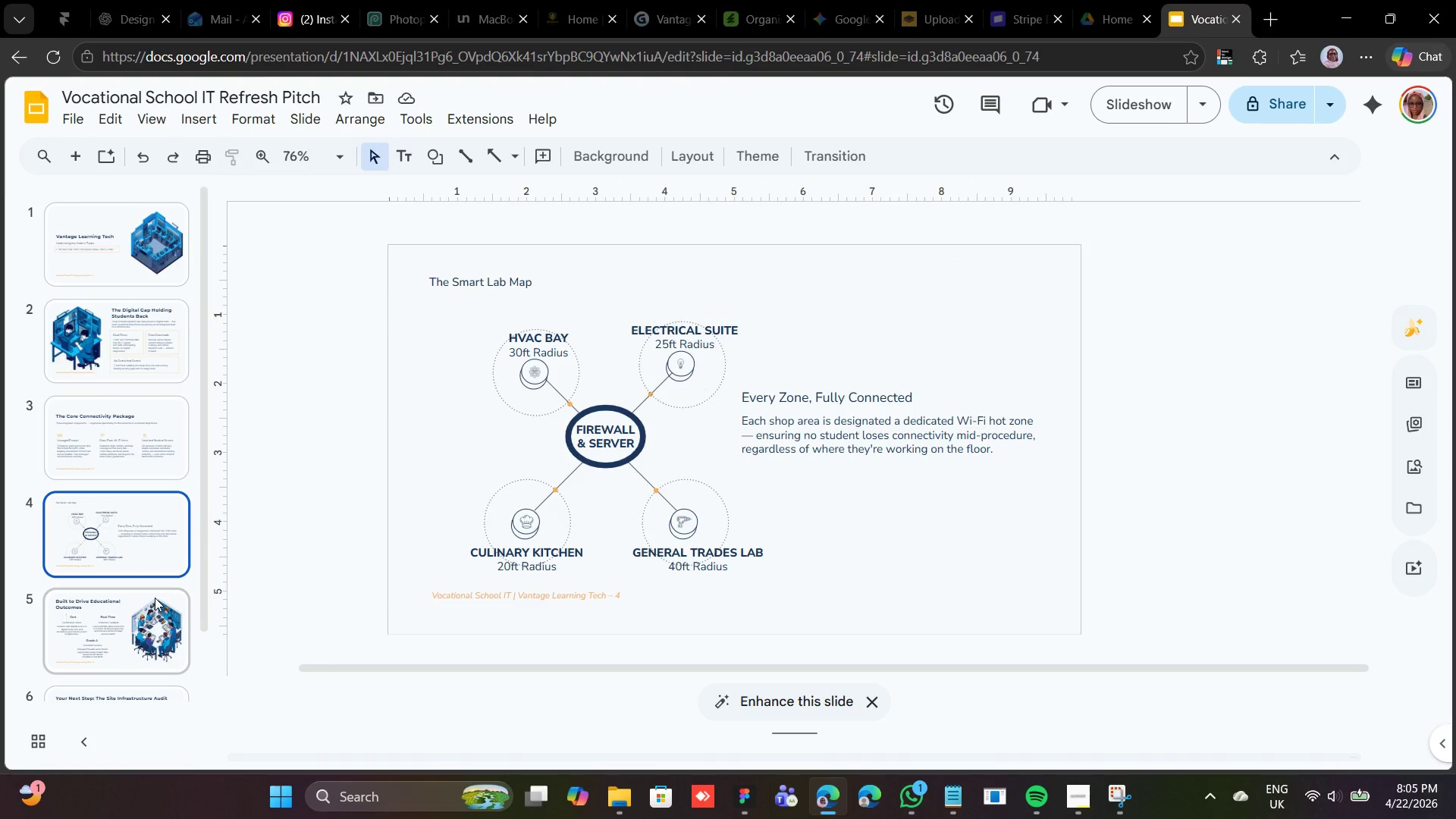 
left_click([155, 599])
 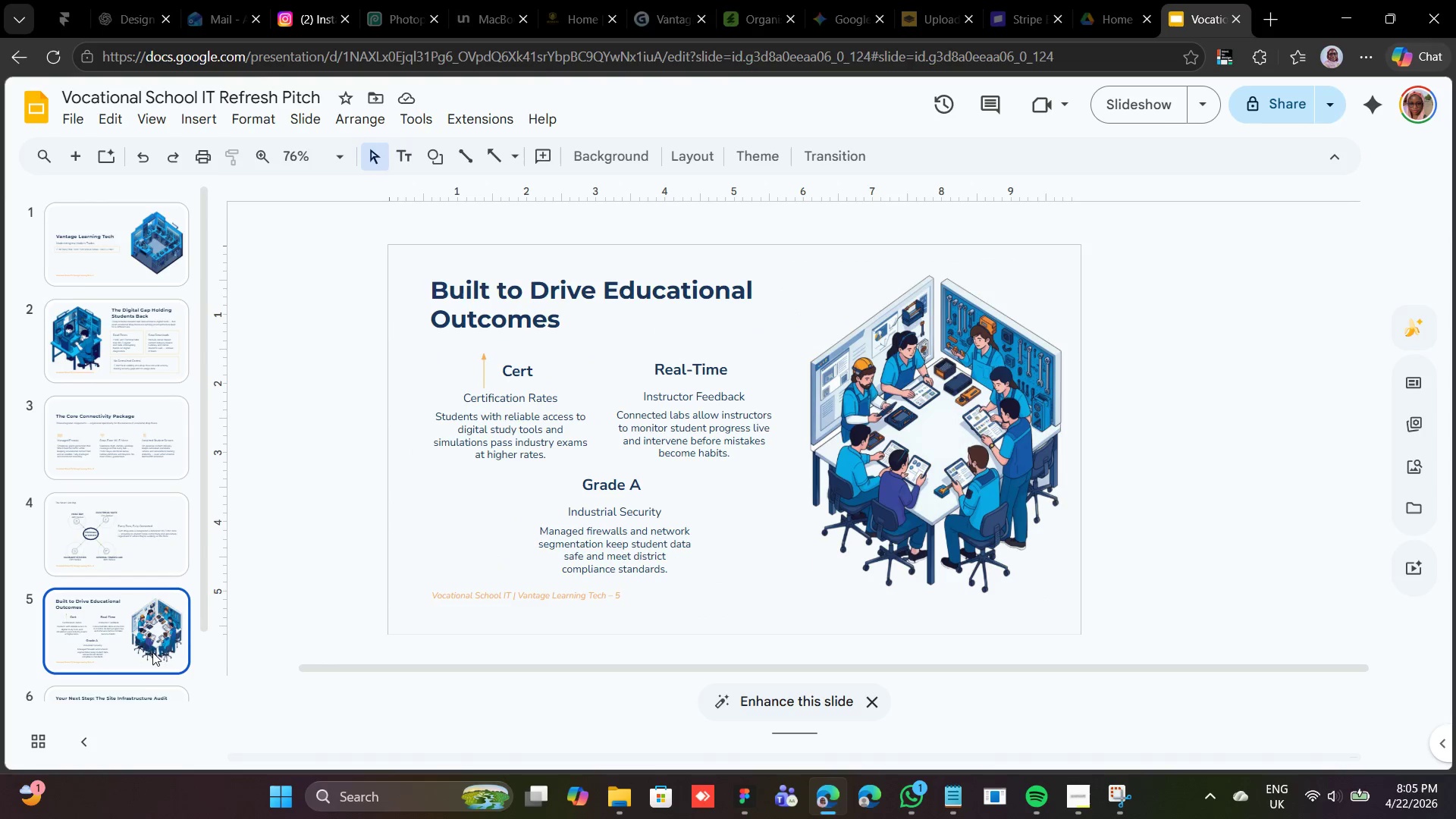 
scroll: coordinate [158, 651], scroll_direction: down, amount: 2.0
 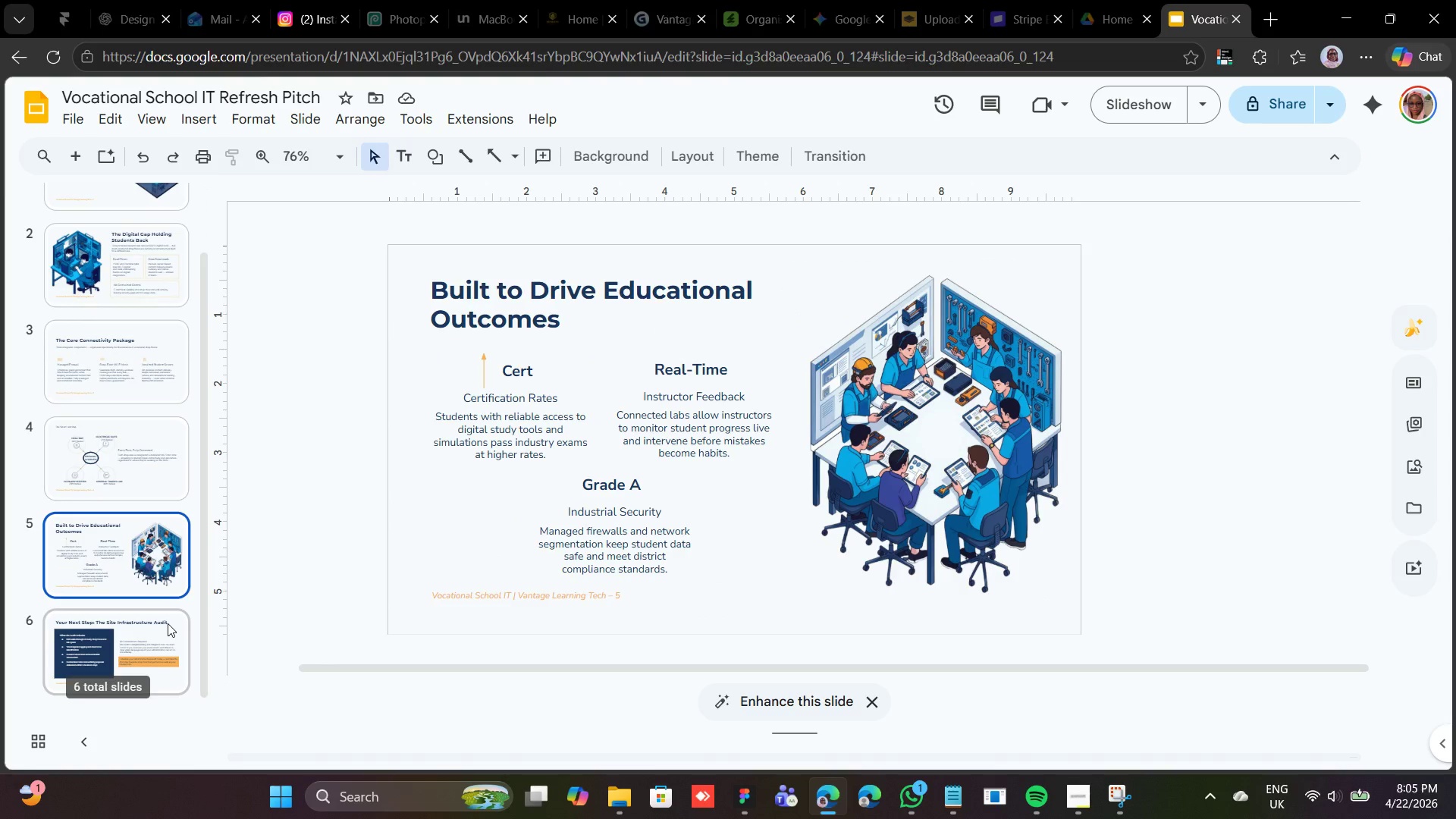 
left_click([168, 623])
 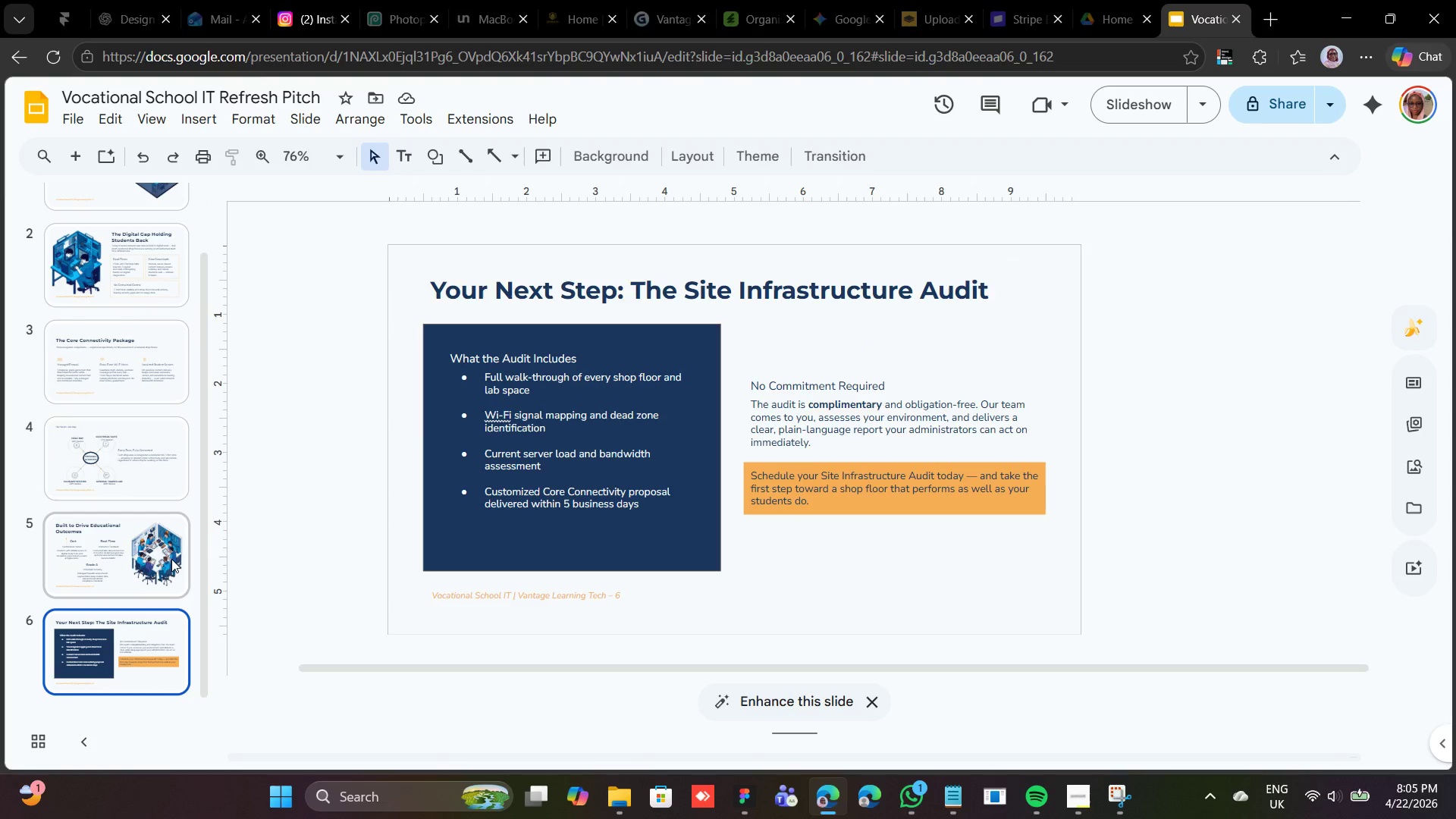 
left_click([166, 556])
 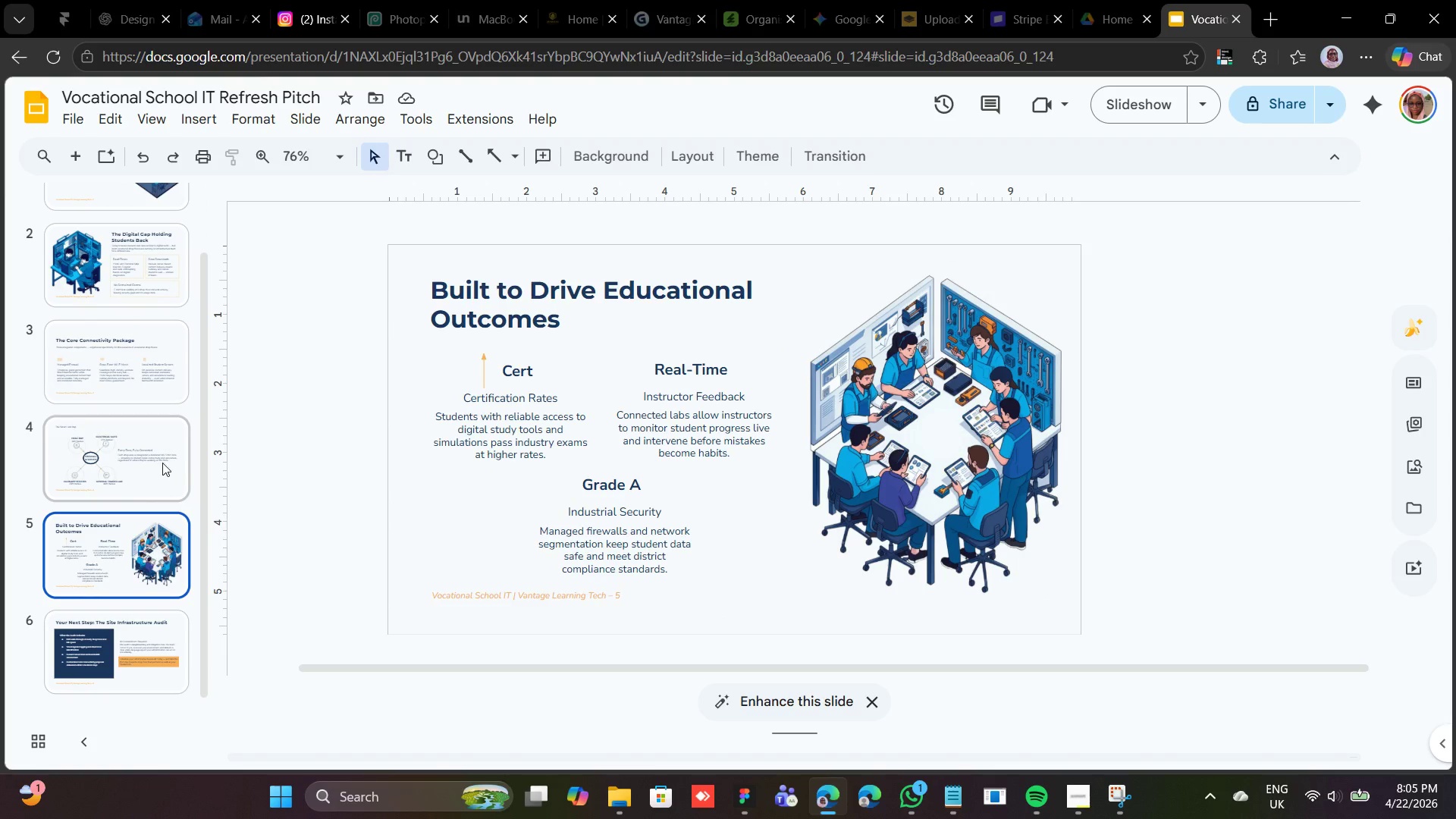 
left_click([162, 461])
 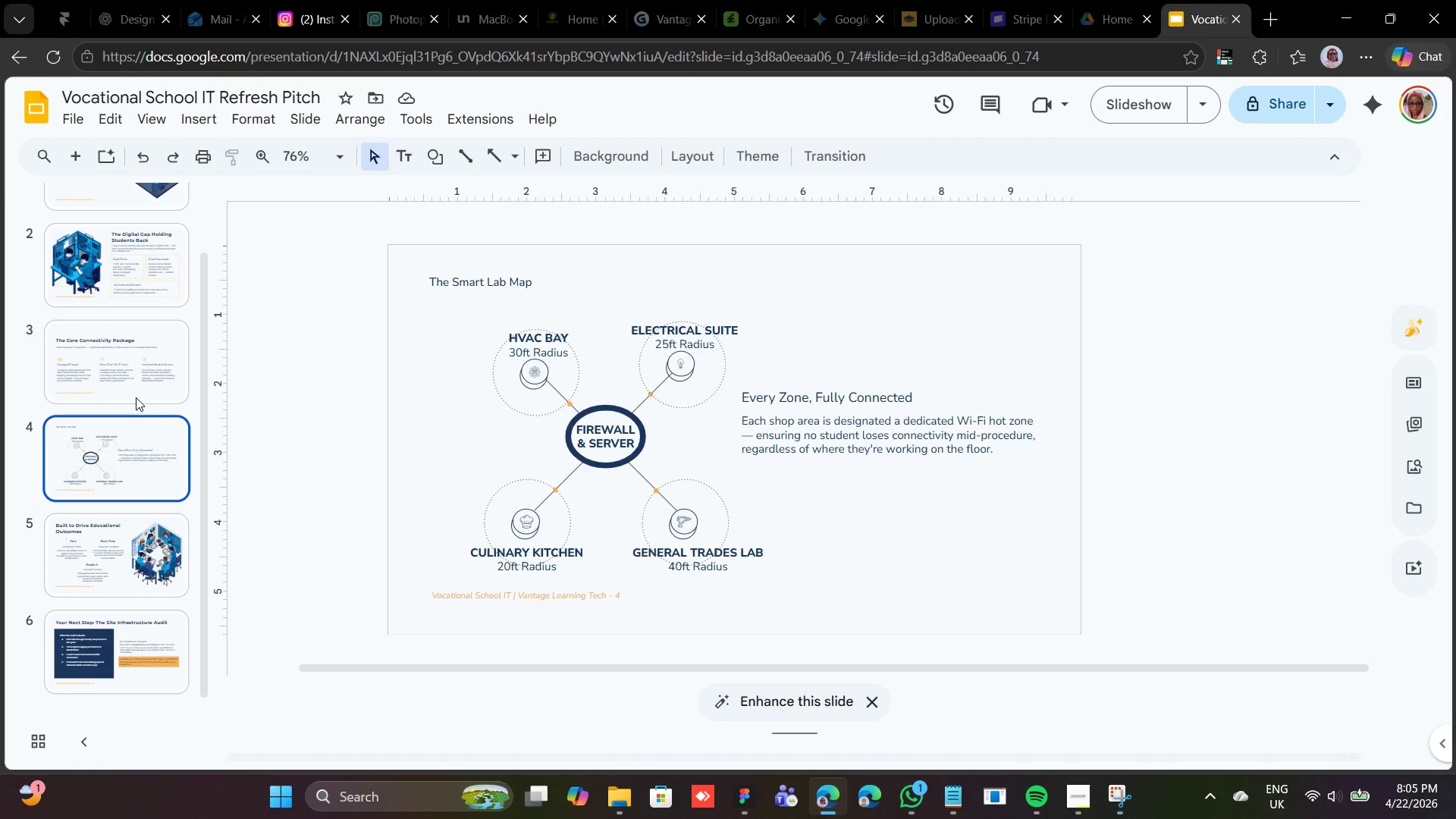 
left_click([136, 397])
 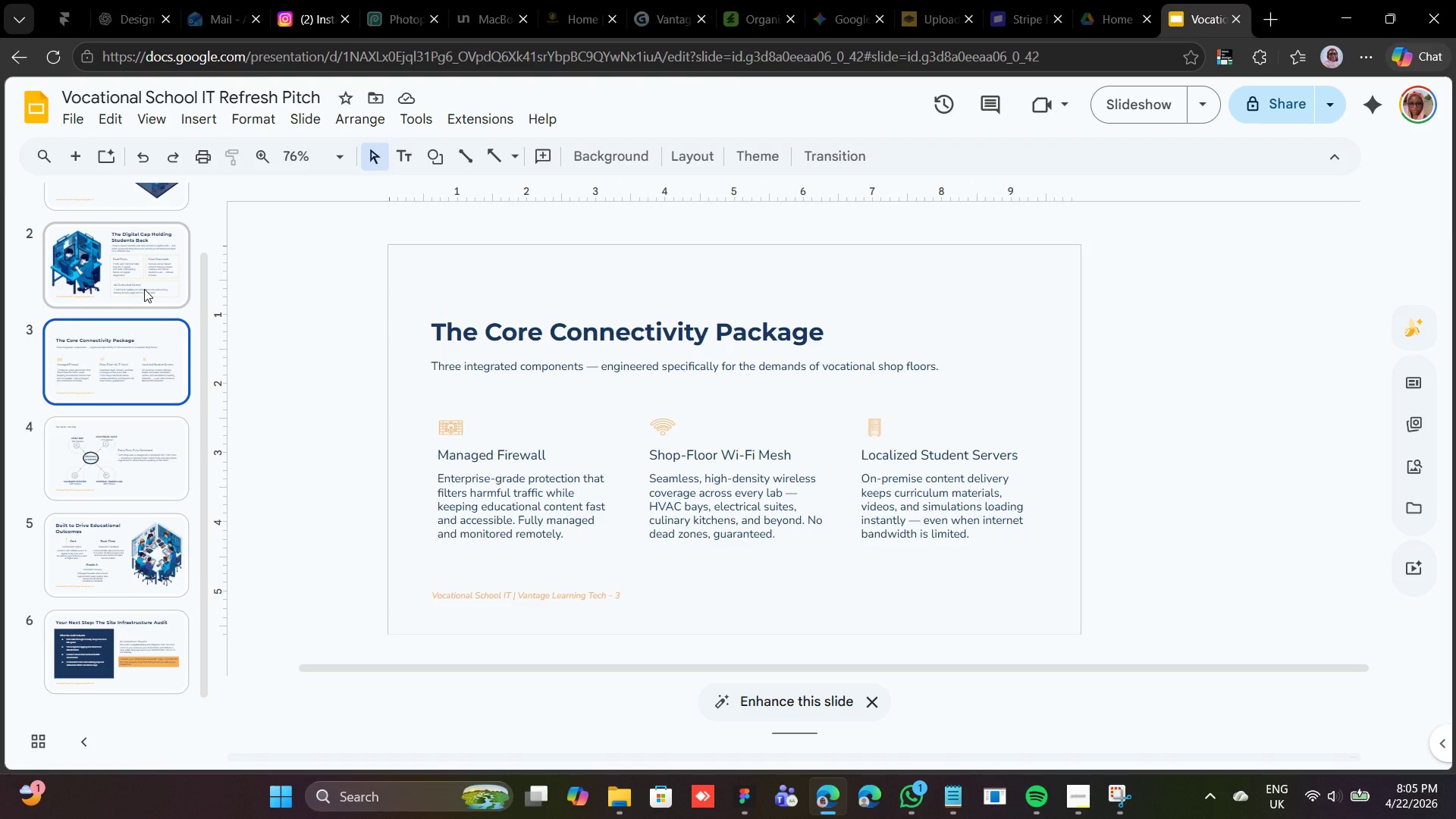 
left_click([144, 289])
 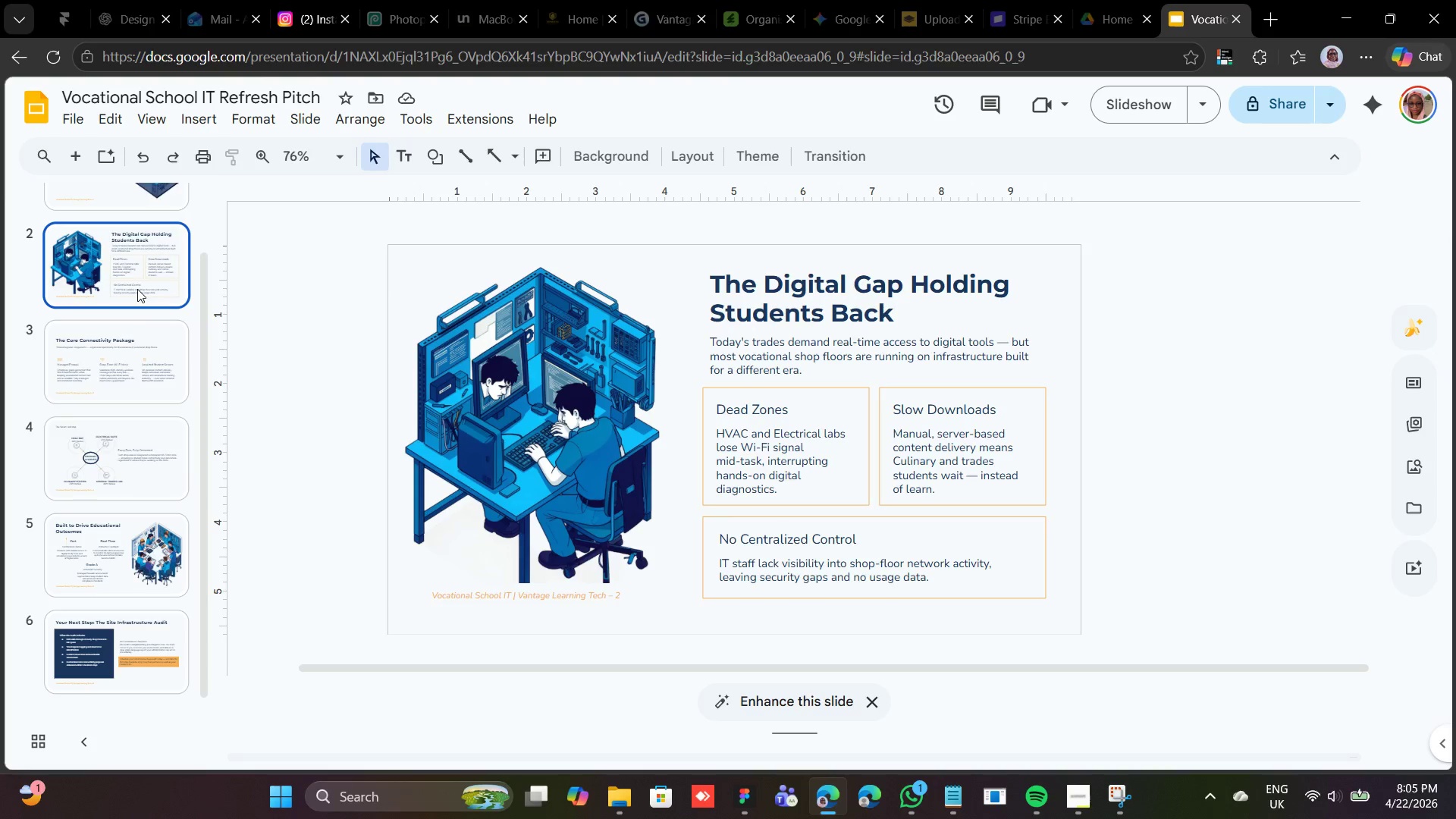 
scroll: coordinate [137, 289], scroll_direction: up, amount: 2.0
 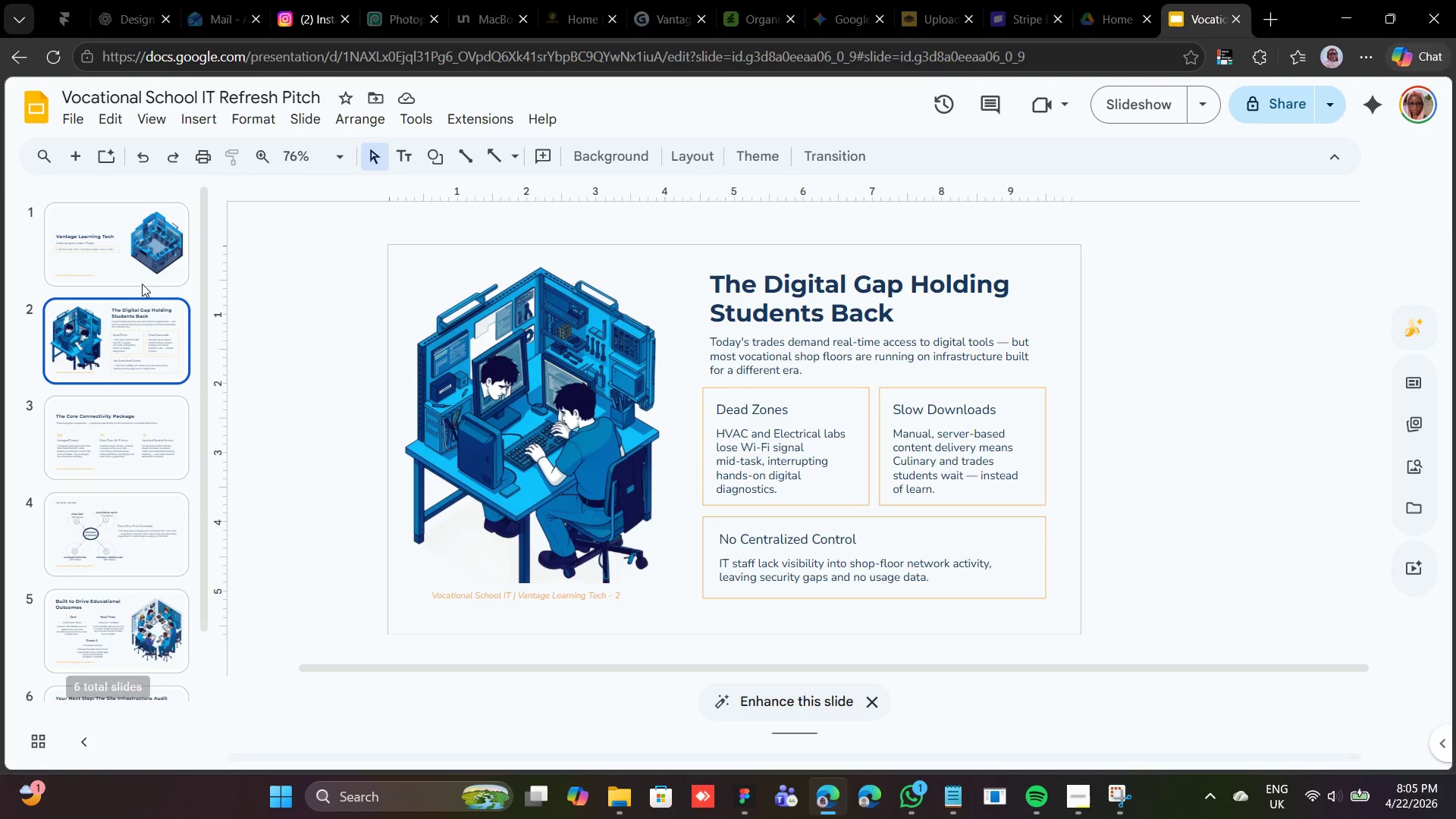 
left_click([148, 272])
 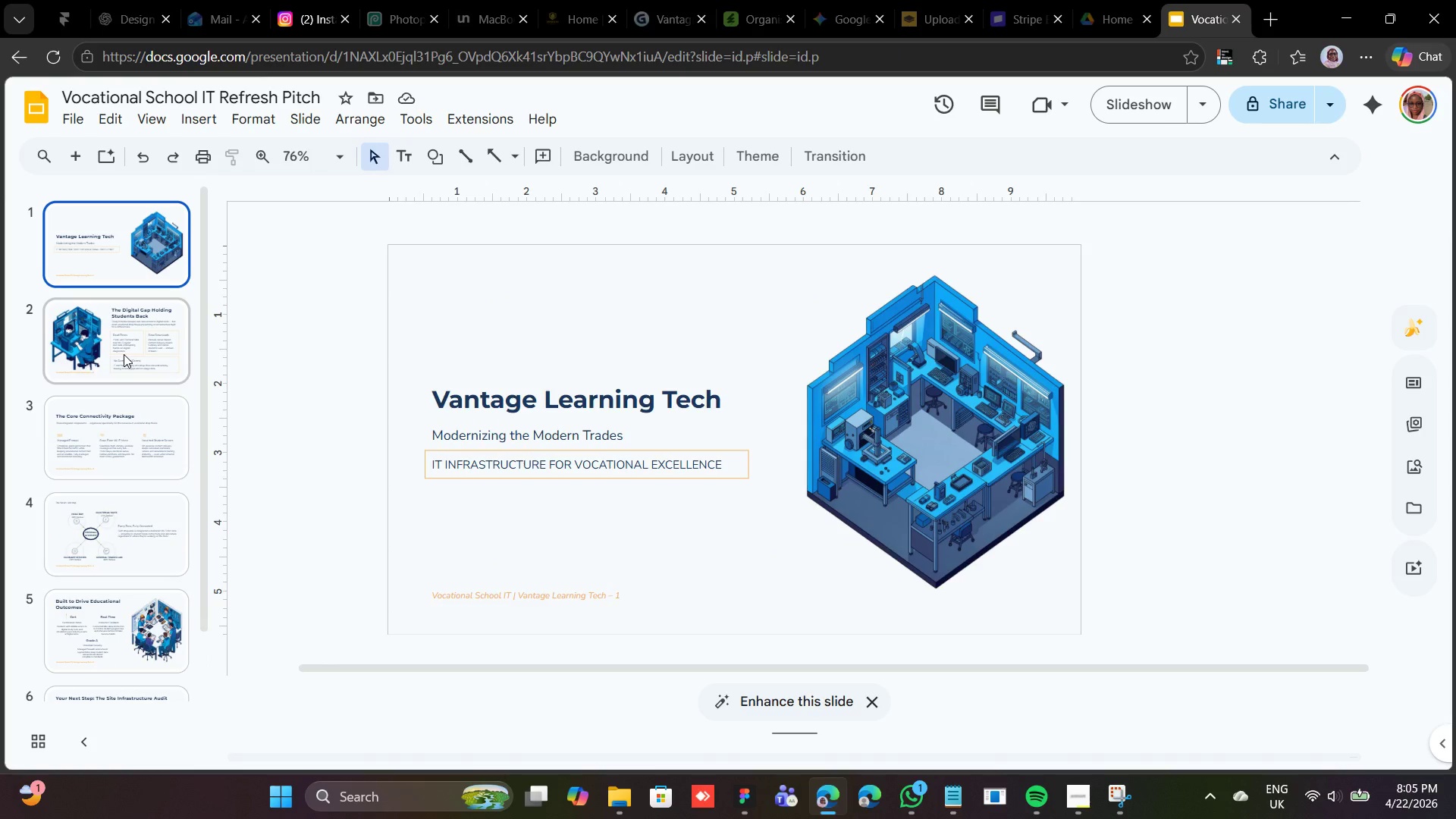 
left_click([124, 354])
 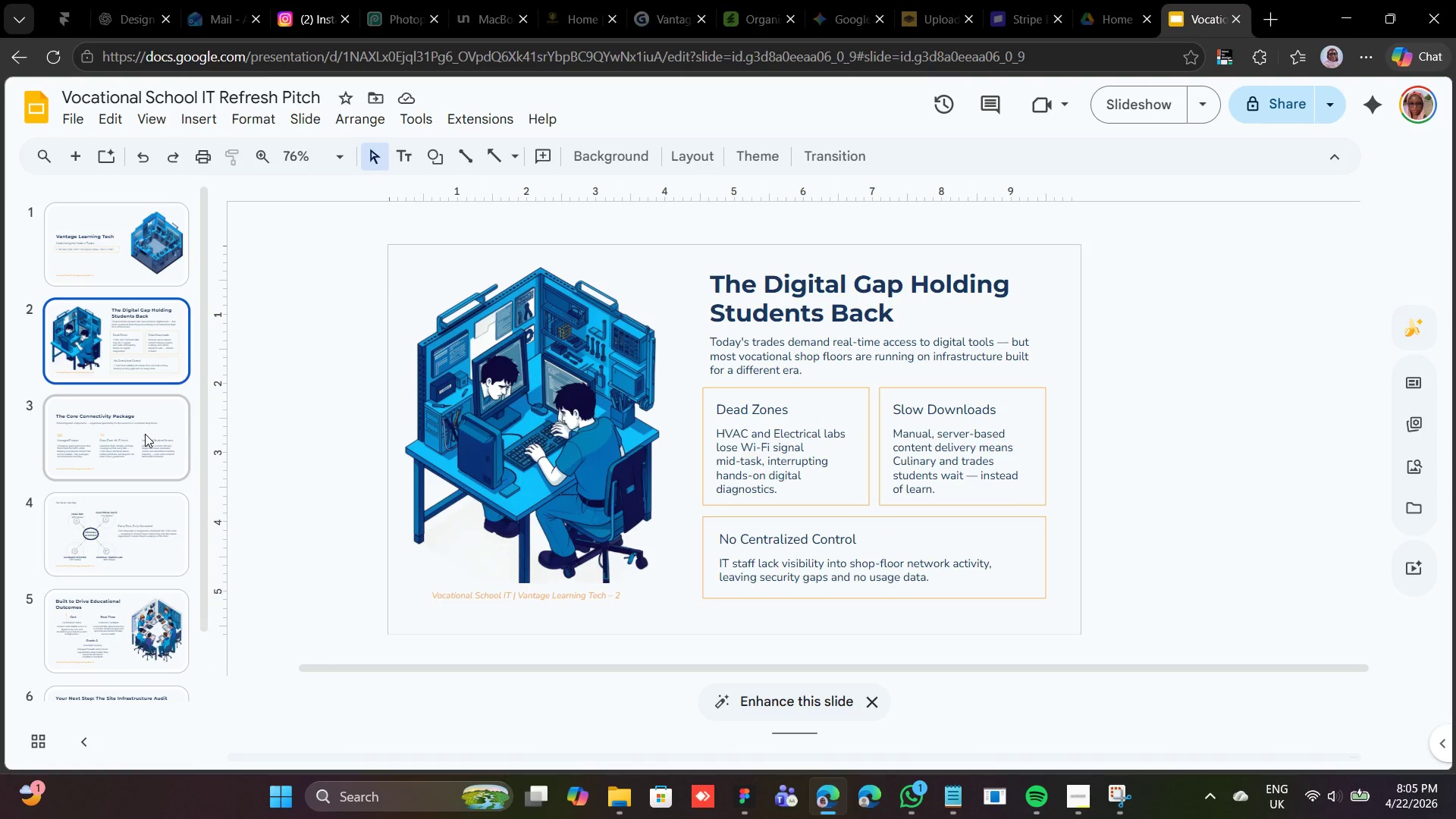 
left_click([145, 439])
 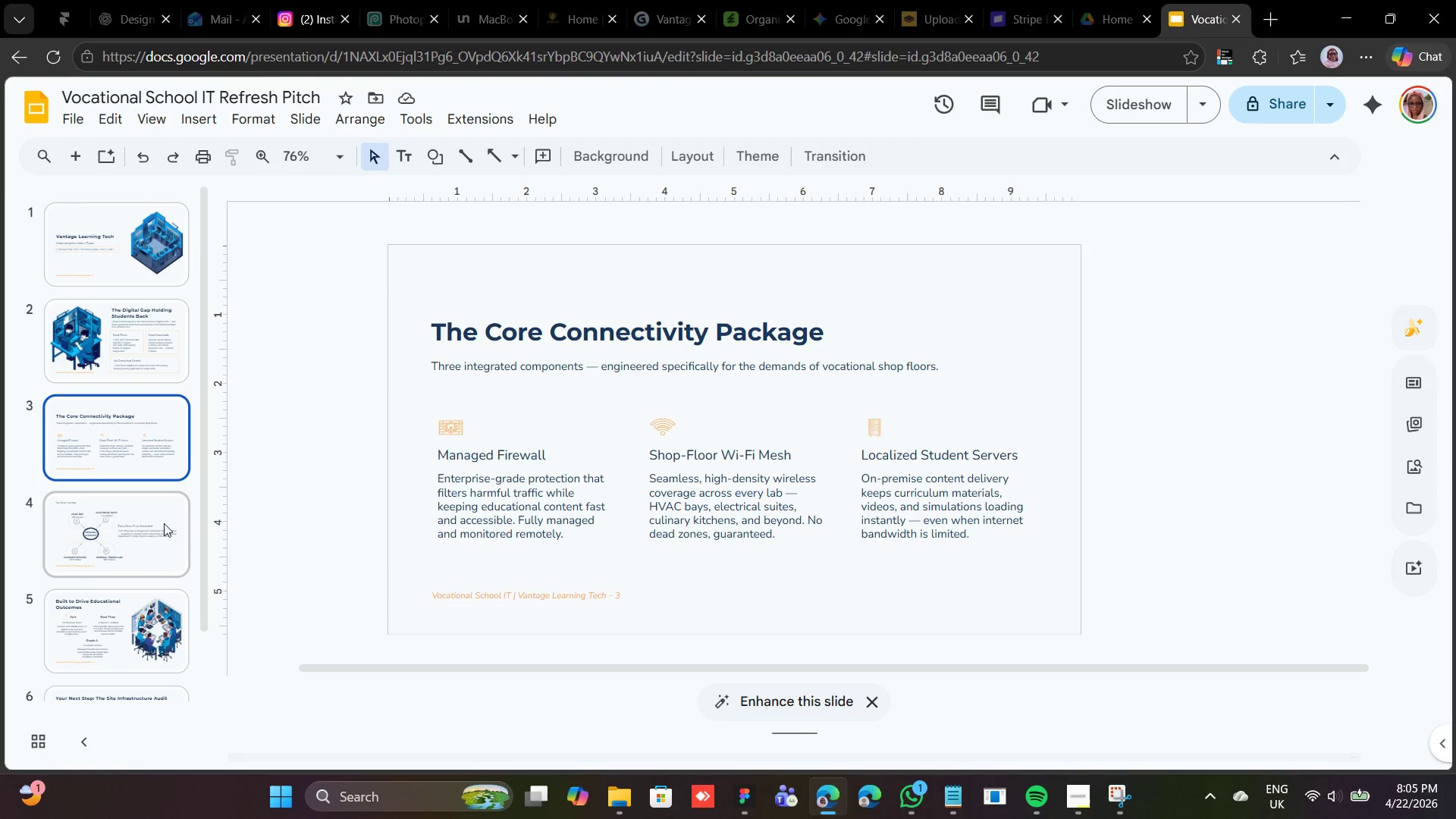 
wait(21.66)
 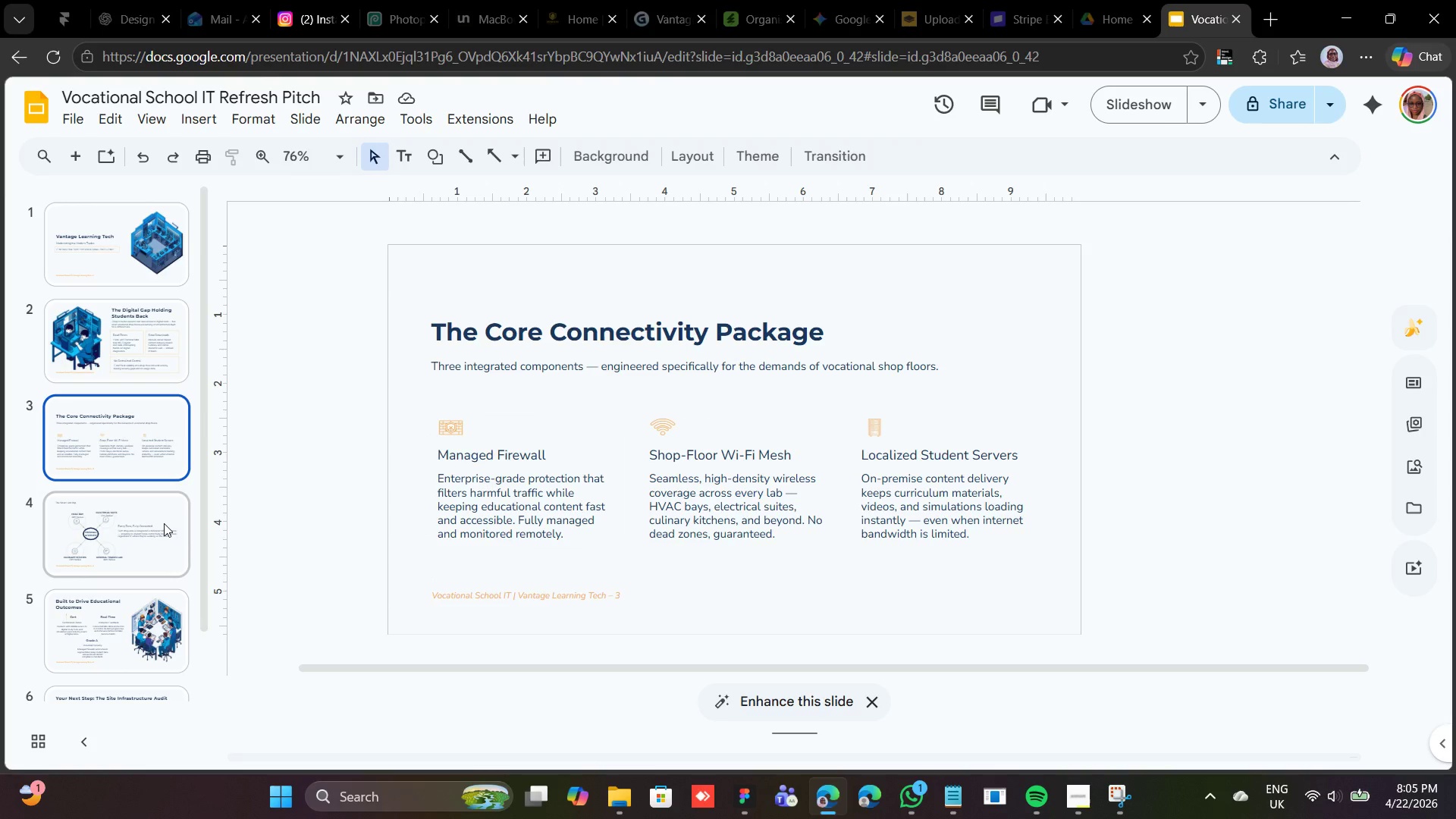 
left_click([140, 547])
 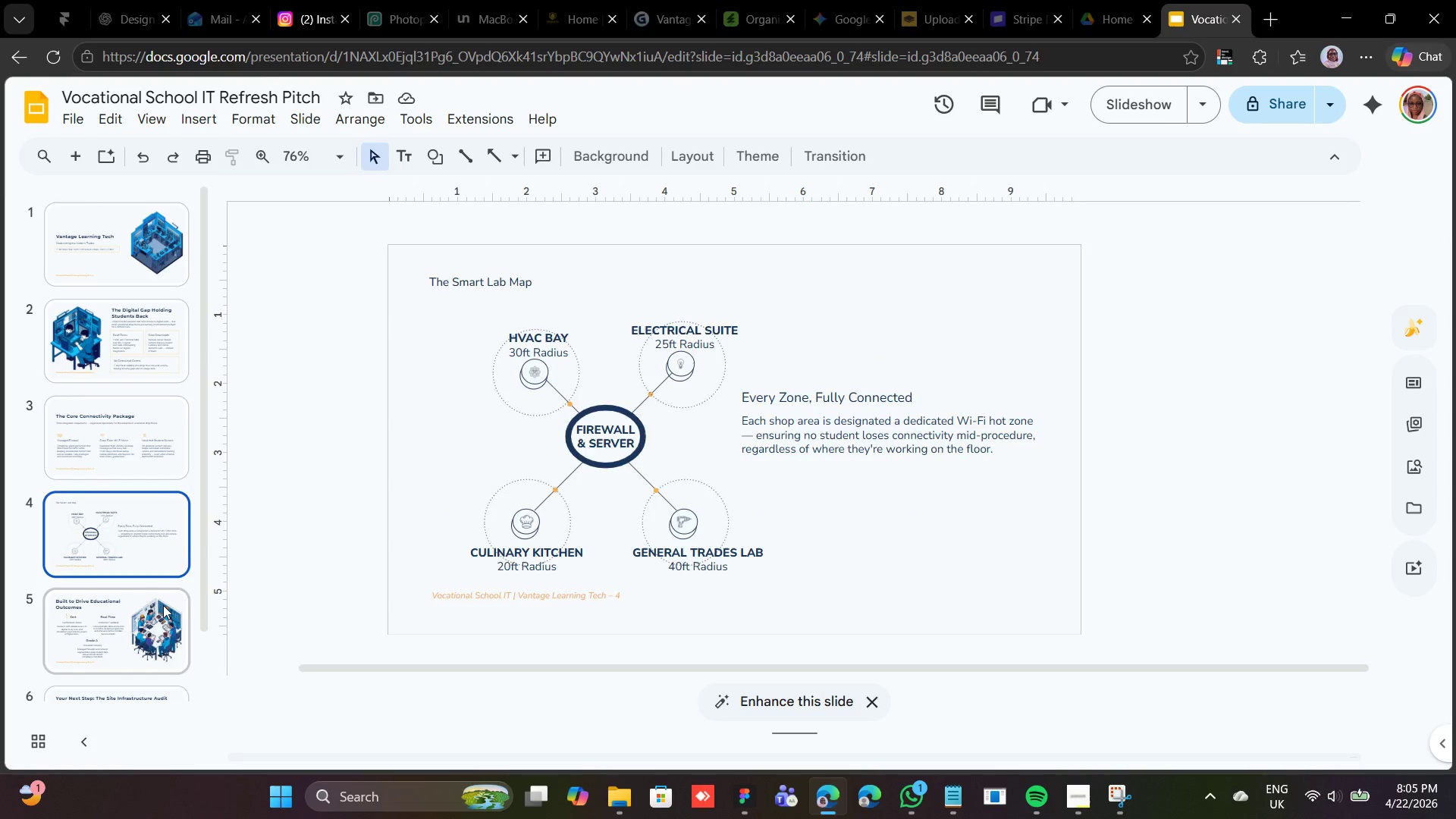 
left_click([163, 606])
 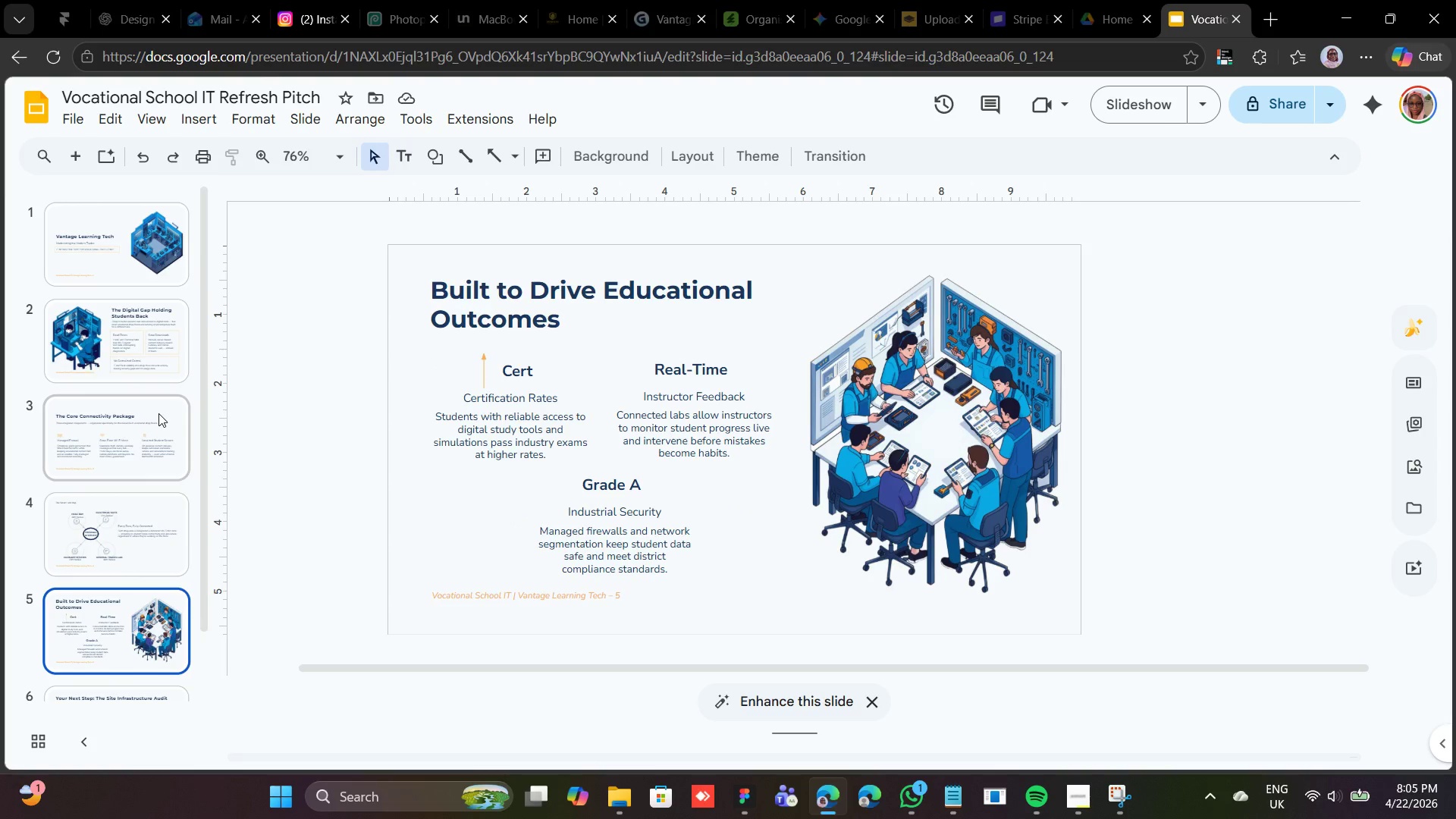 
left_click([158, 410])
 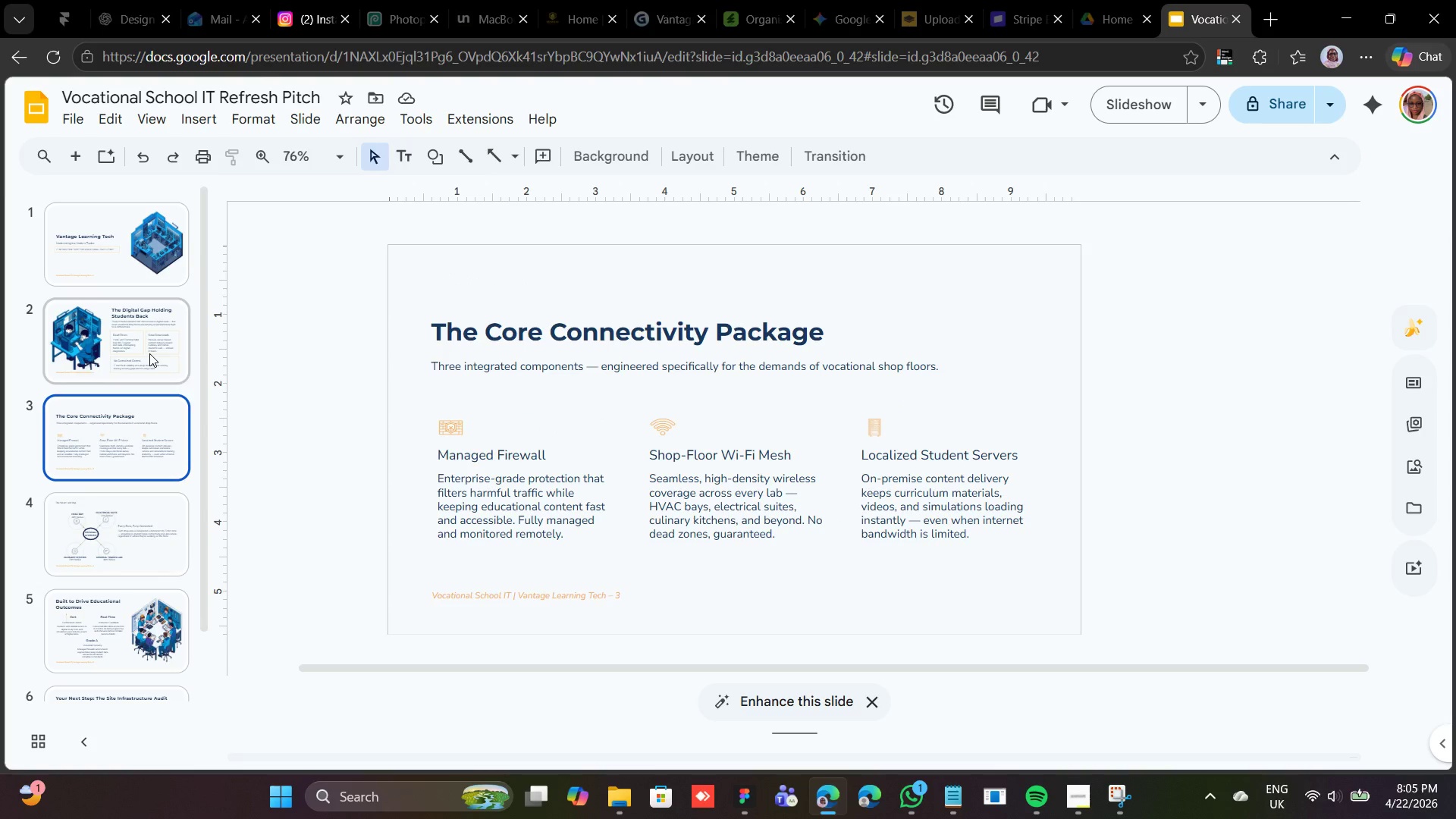 
left_click([149, 353])
 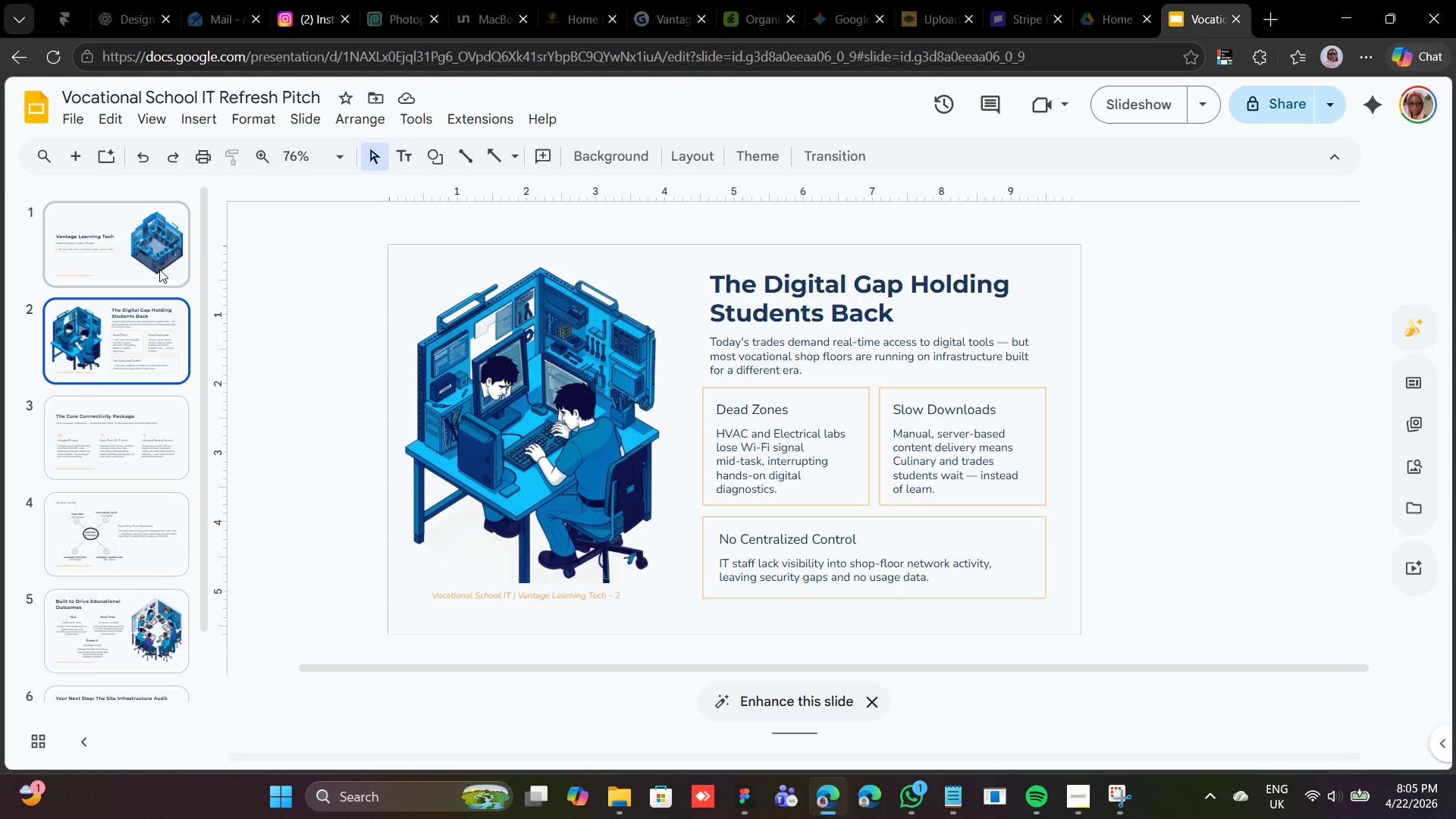 
left_click([159, 268])
 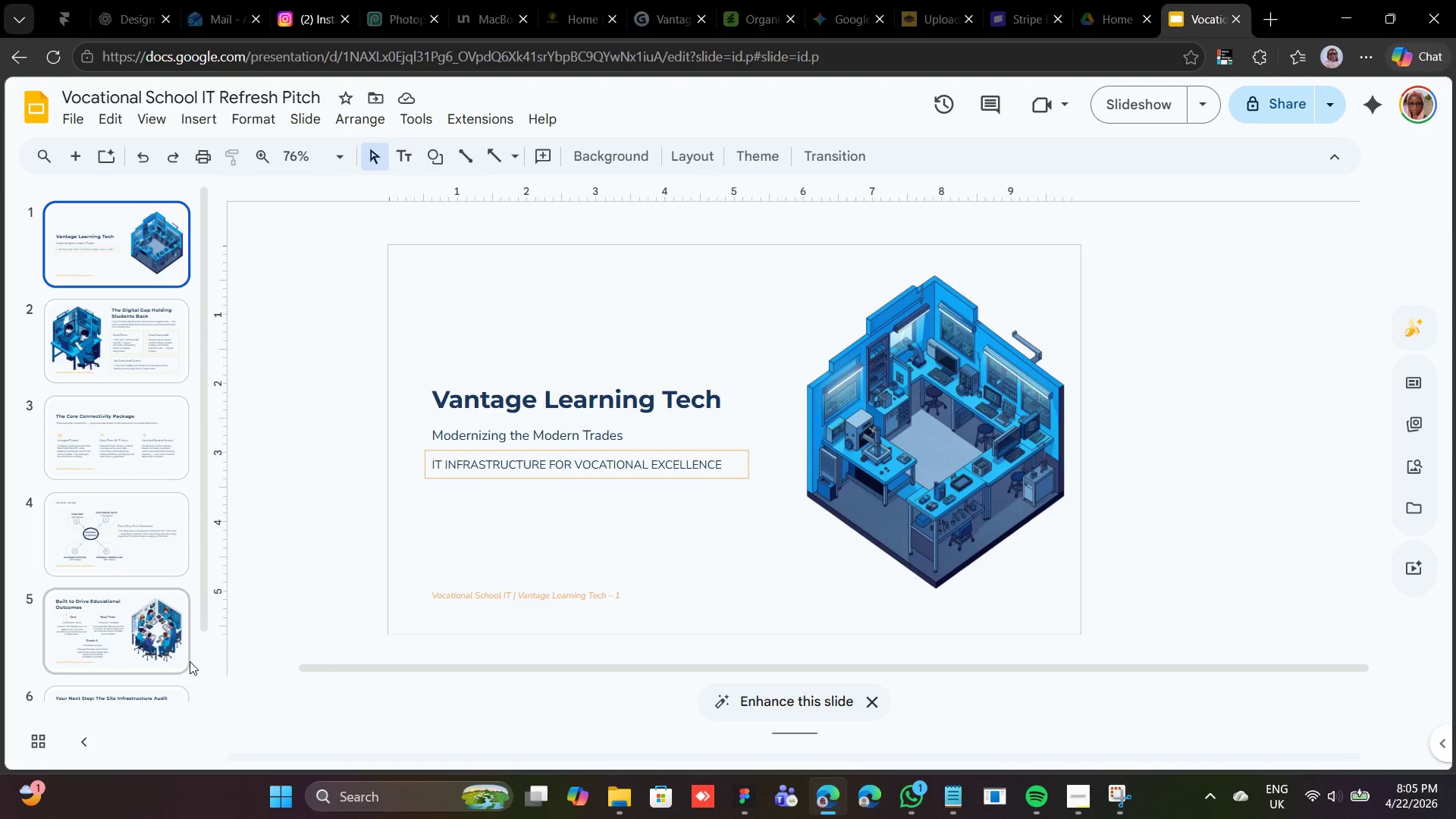 
scroll: coordinate [197, 655], scroll_direction: down, amount: 2.0
 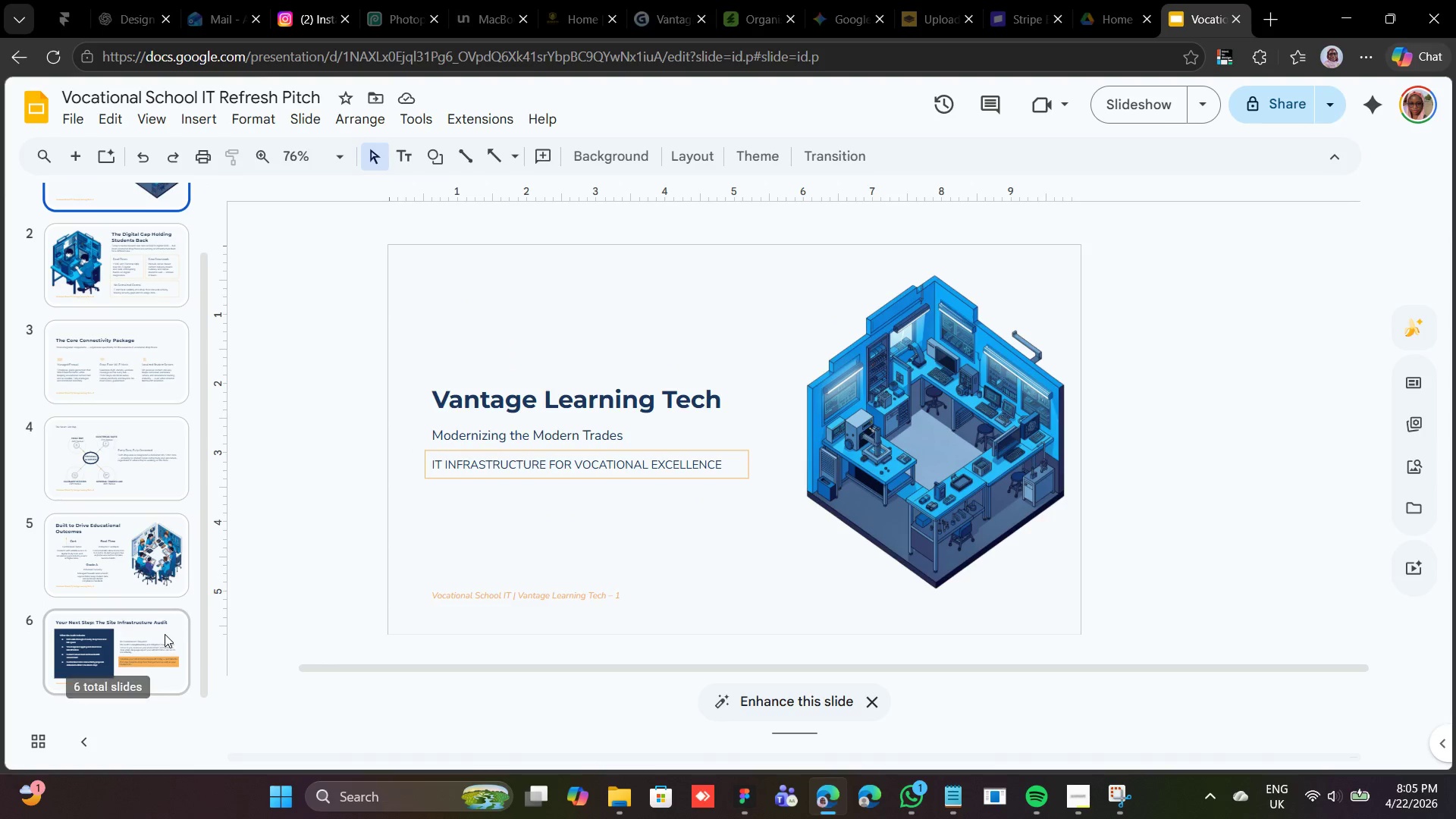 
left_click([165, 634])
 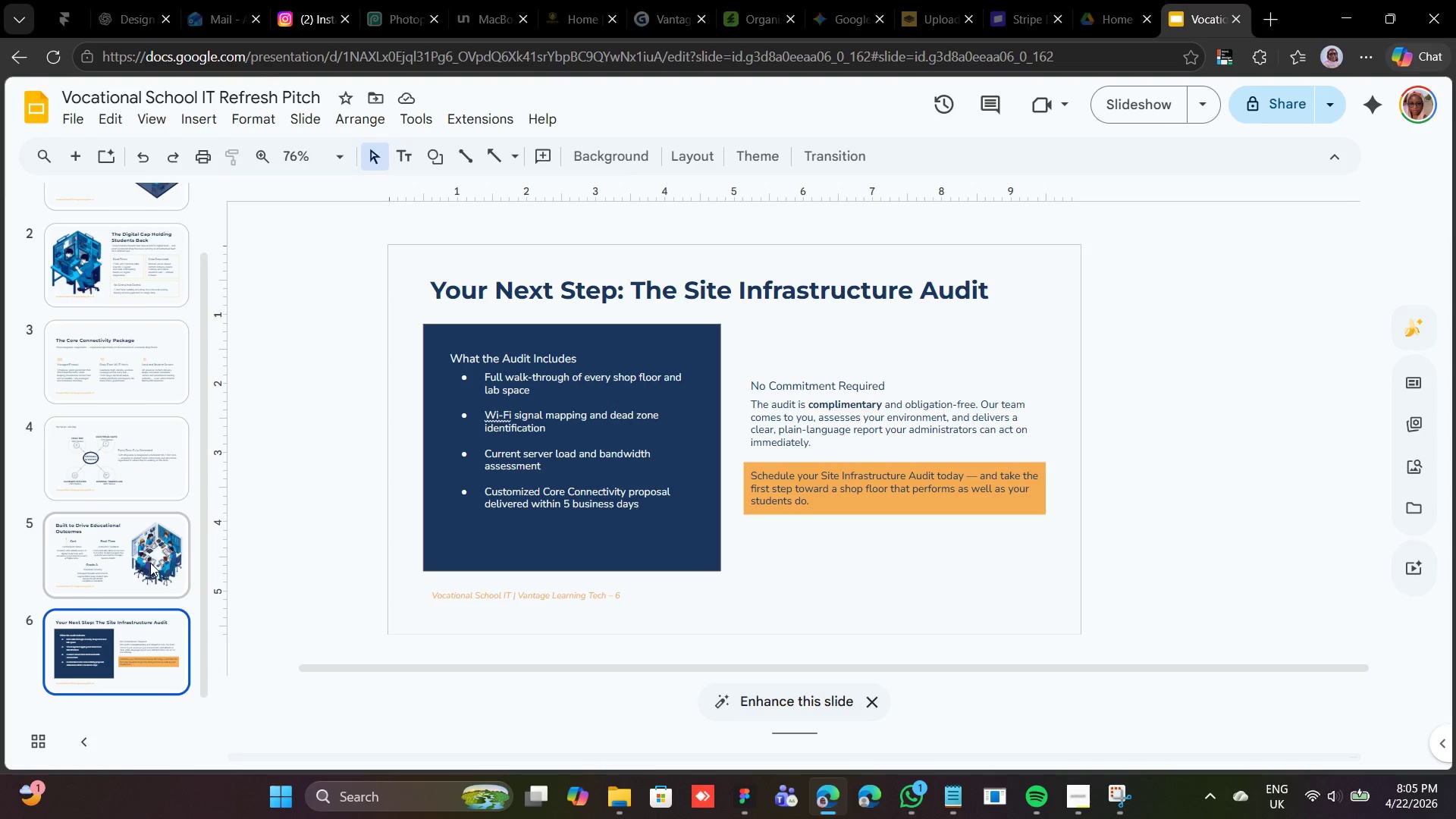 
left_click([150, 559])
 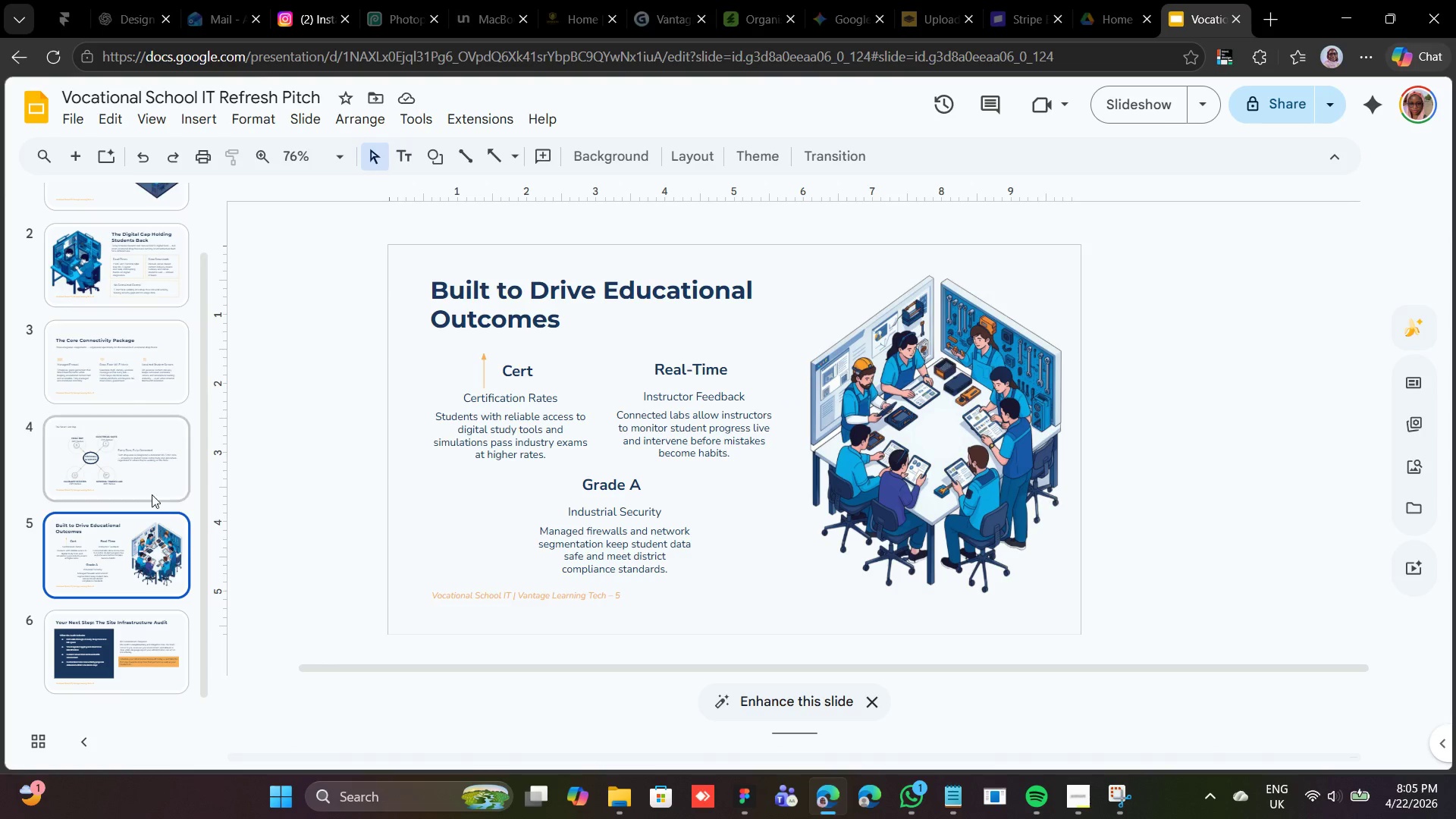 
left_click([152, 491])
 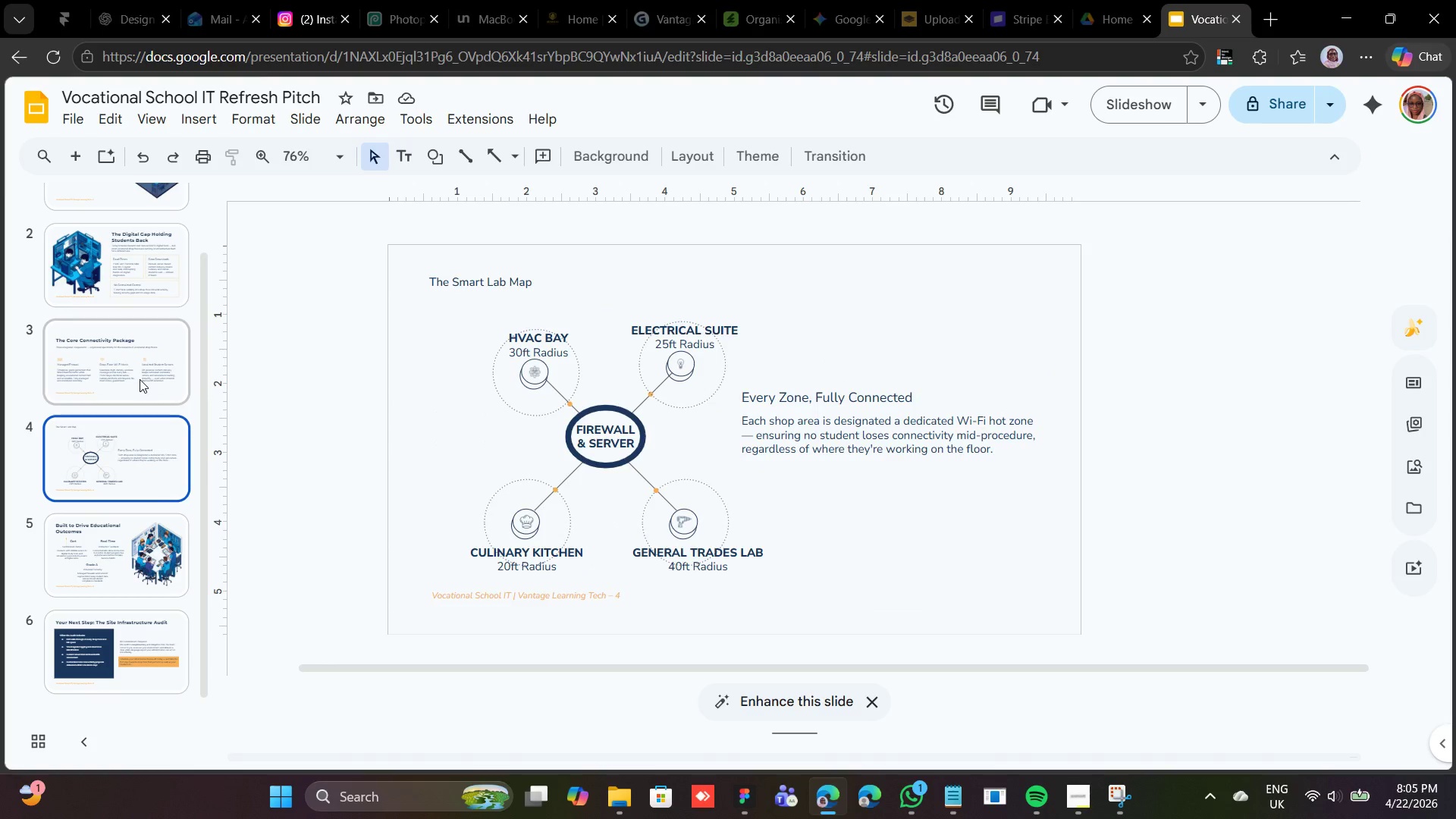 
left_click([138, 372])
 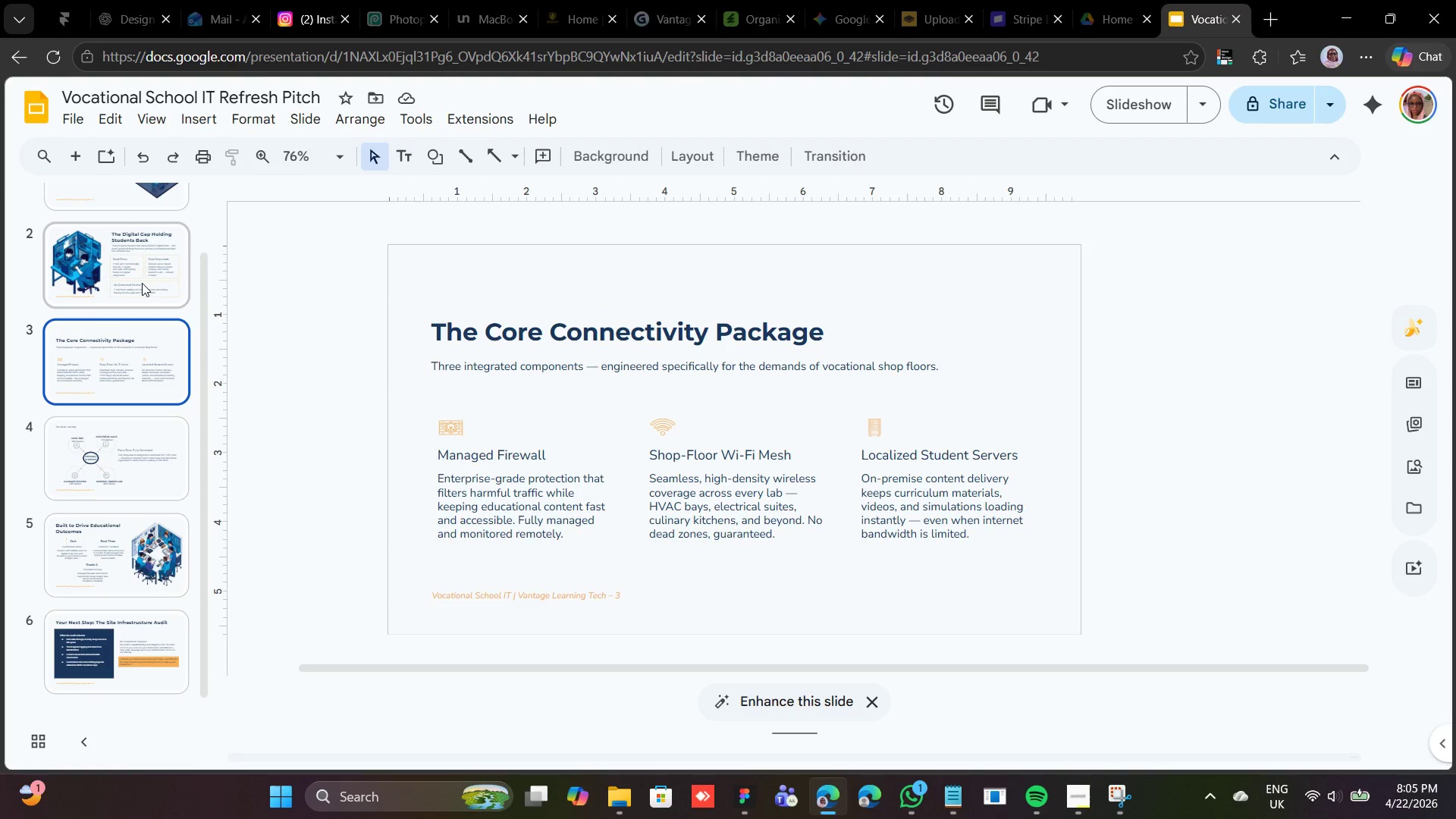 
left_click([142, 281])
 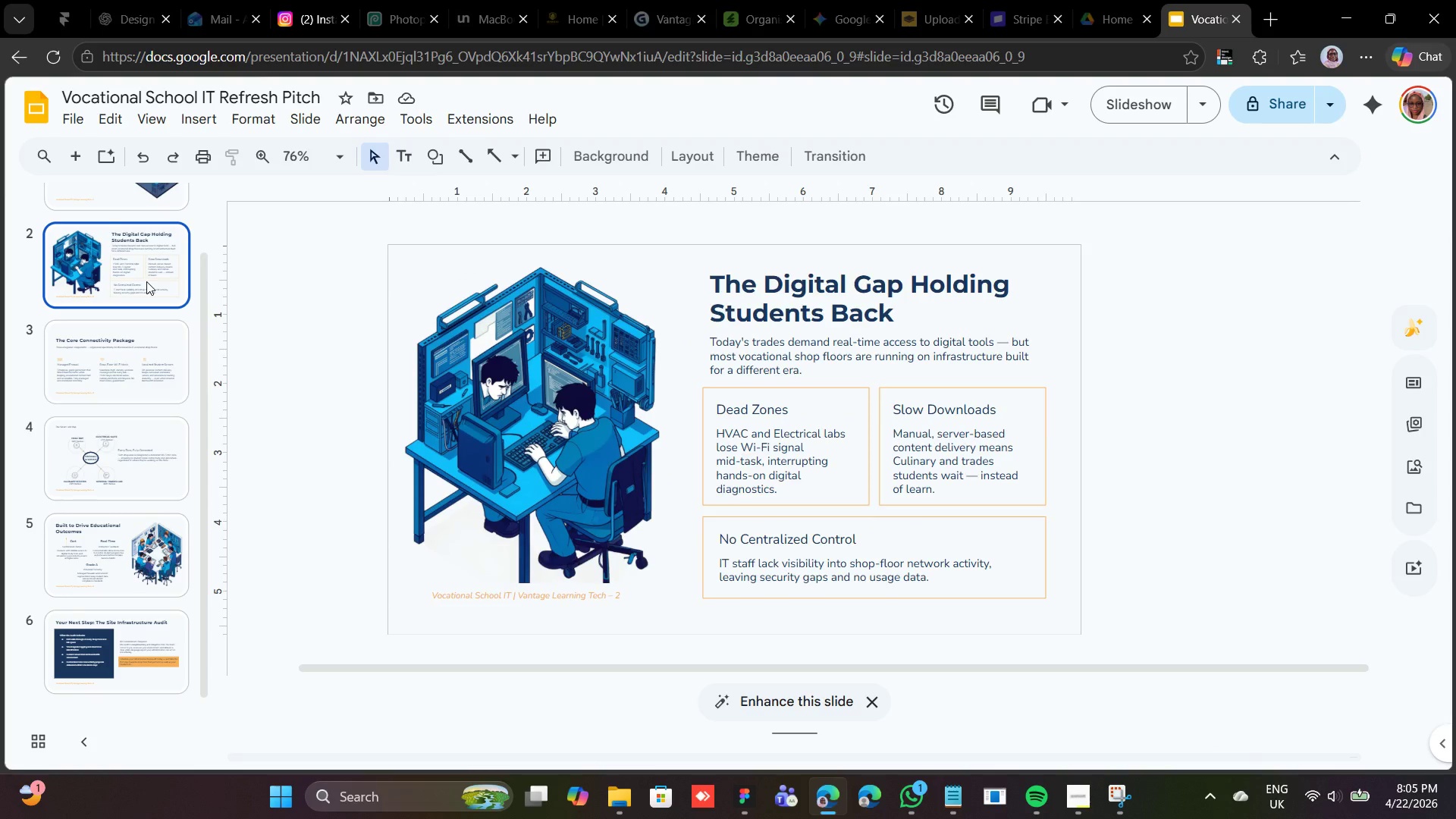 
scroll: coordinate [146, 281], scroll_direction: up, amount: 2.0
 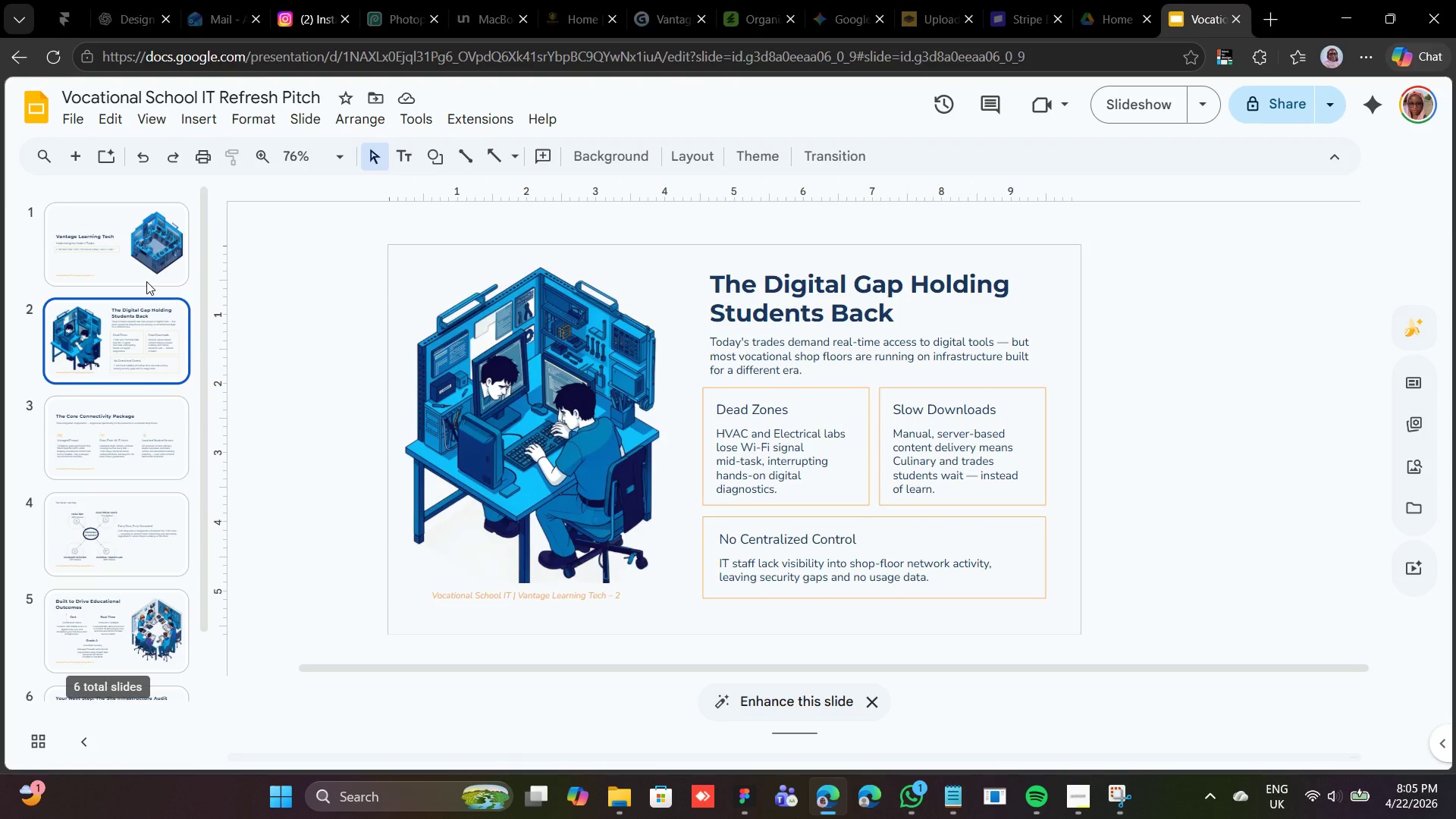 
left_click([146, 281])
 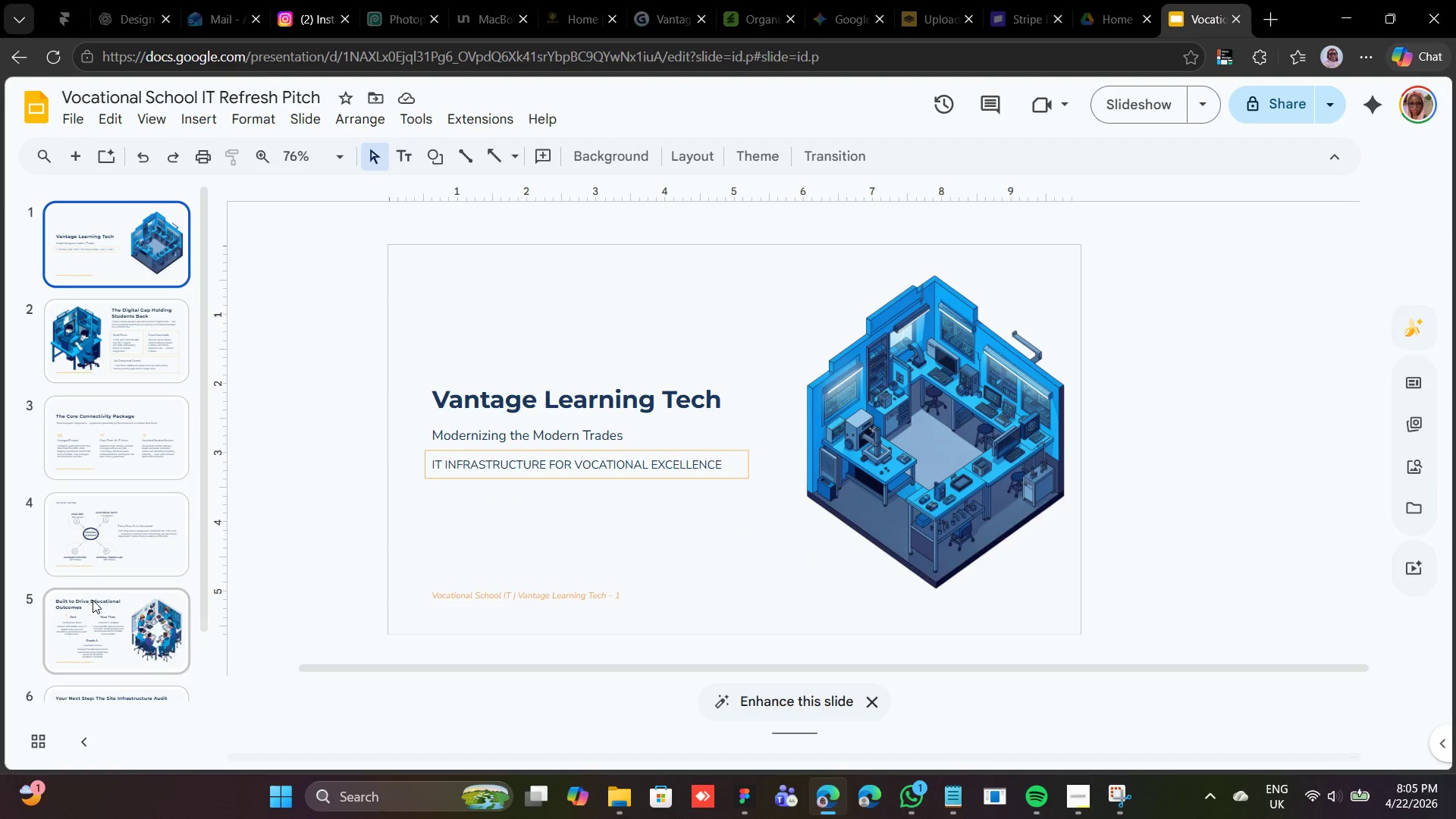 
scroll: coordinate [93, 600], scroll_direction: down, amount: 2.0
 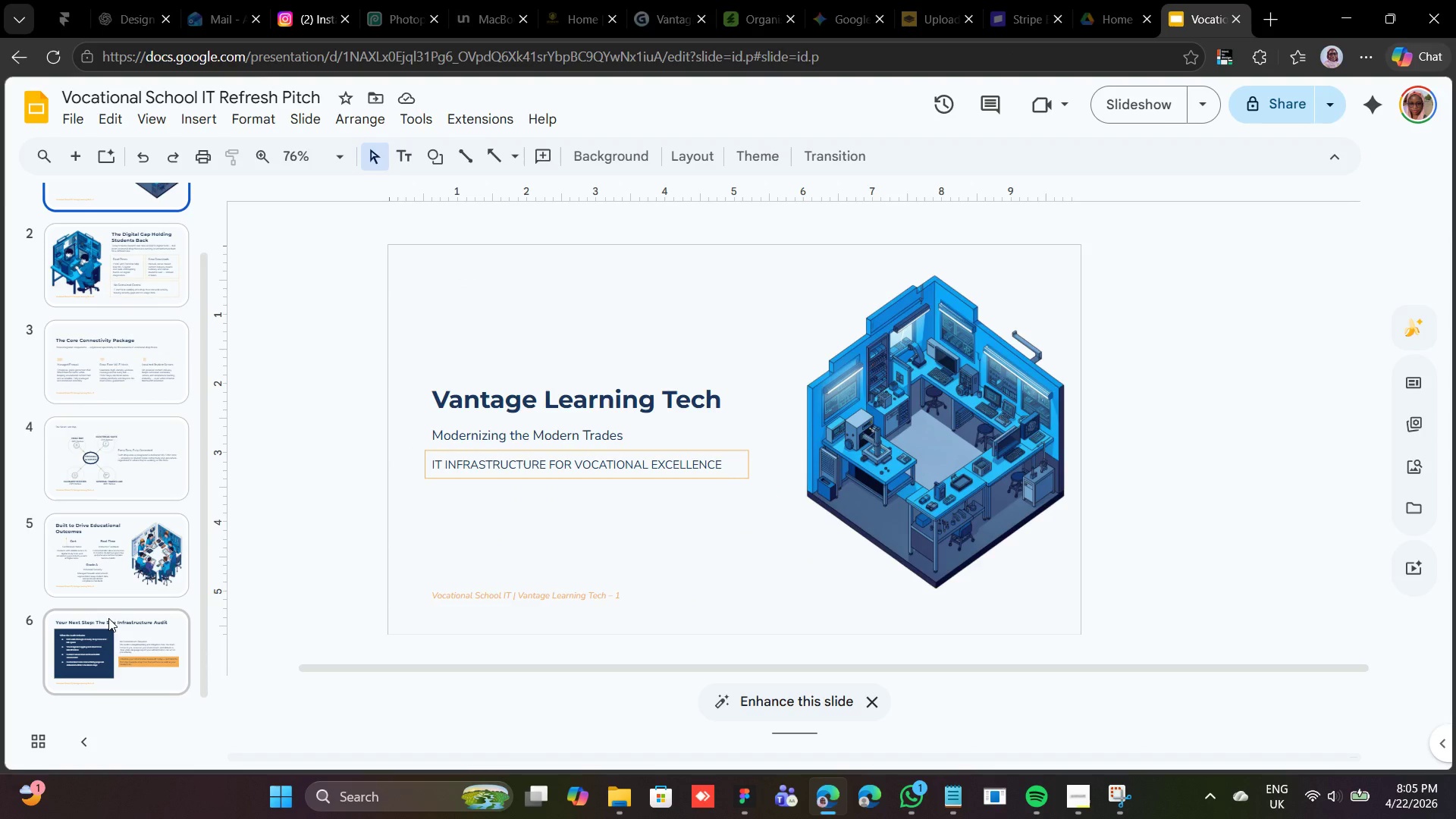 
left_click([108, 637])
 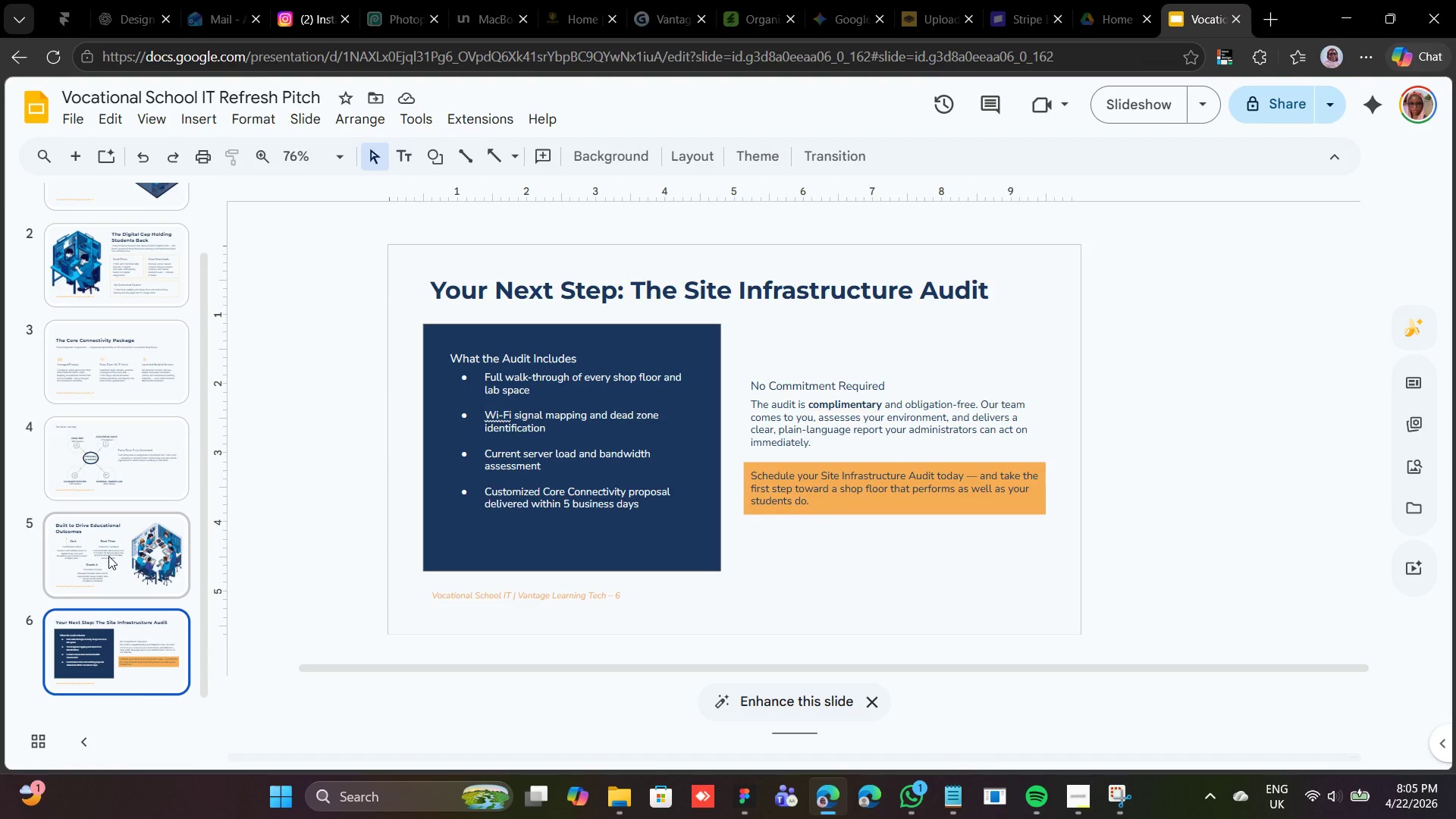 
left_click([109, 551])
 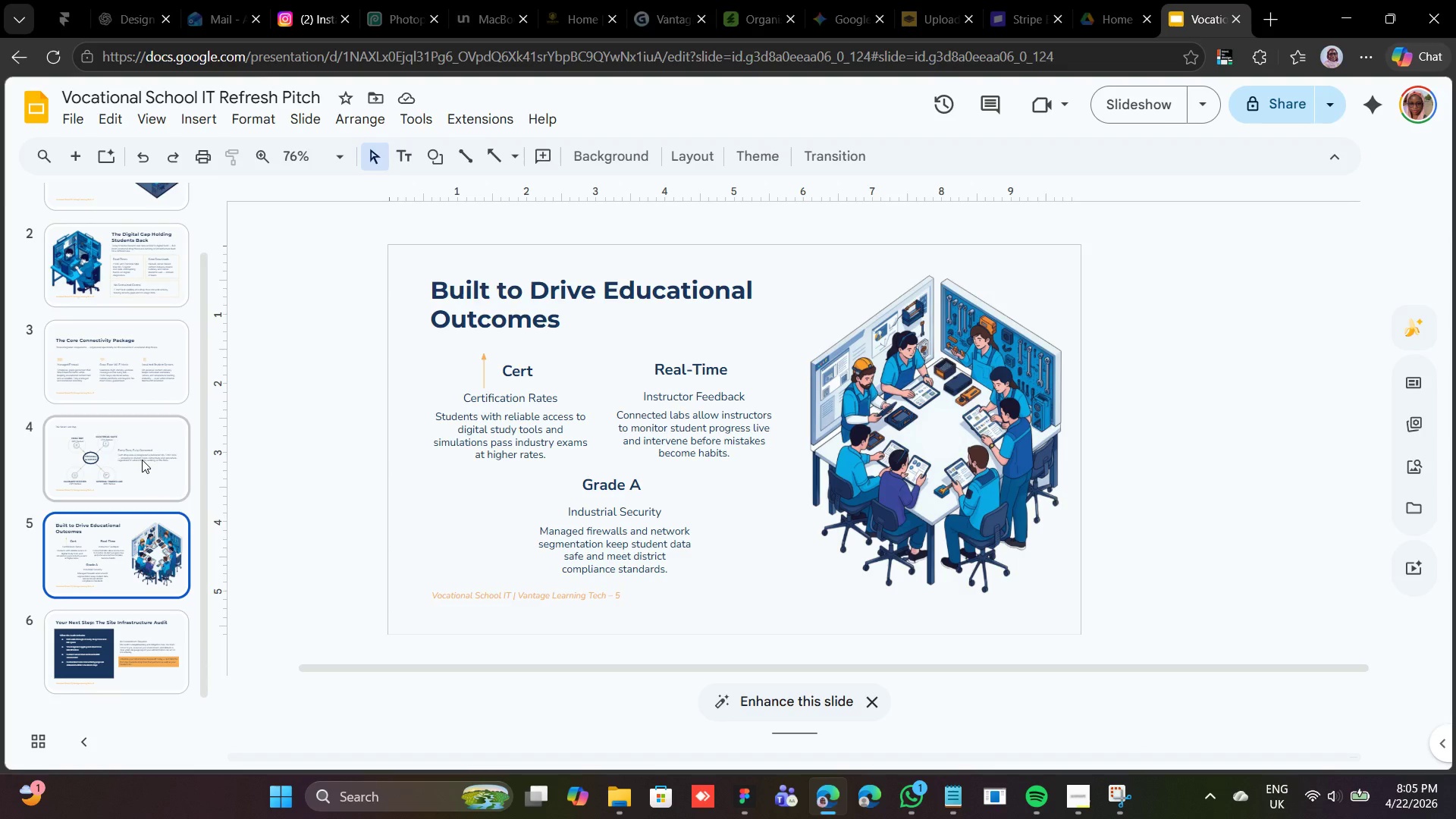 
left_click([142, 460])
 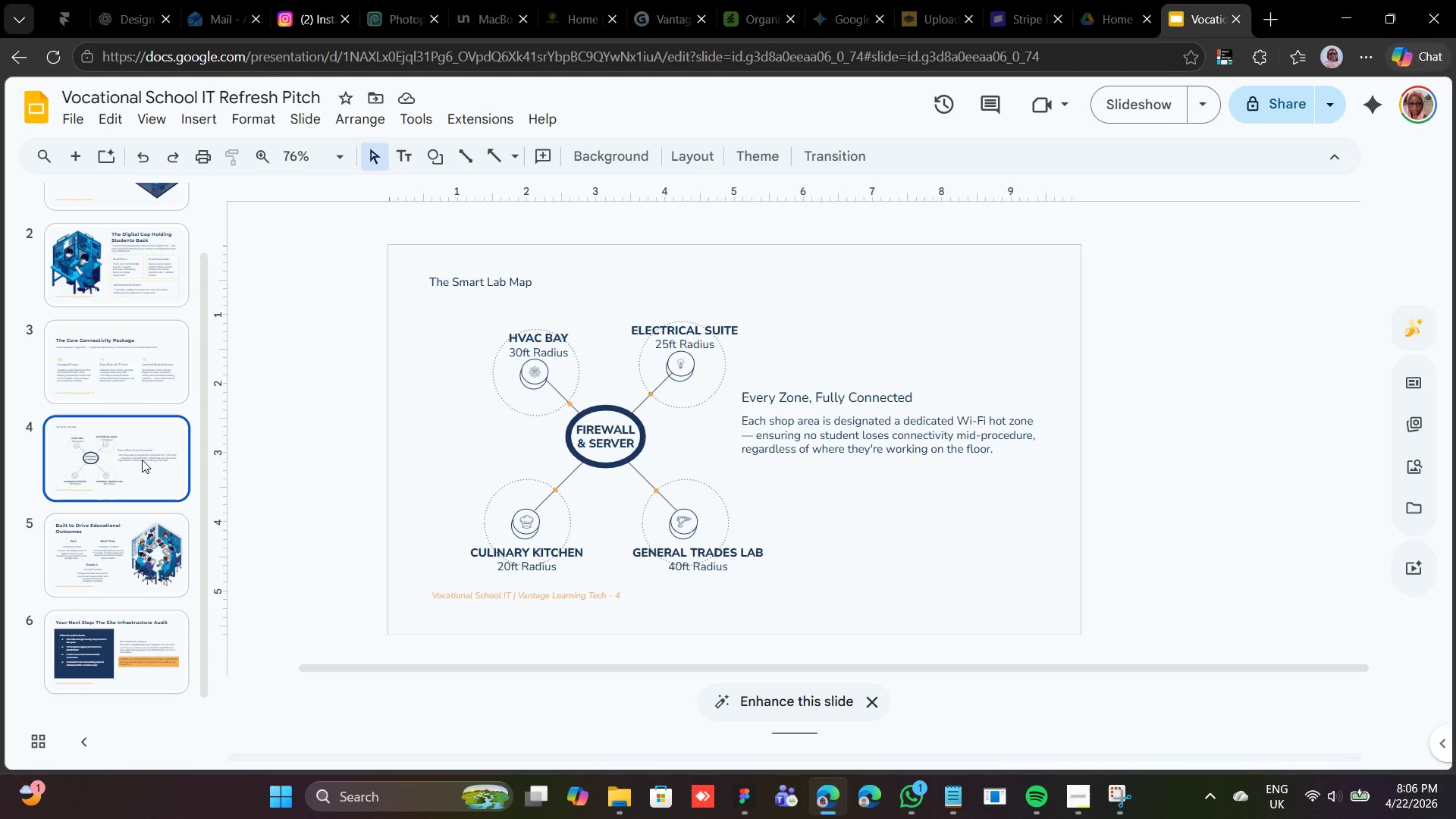 
wait(28.02)
 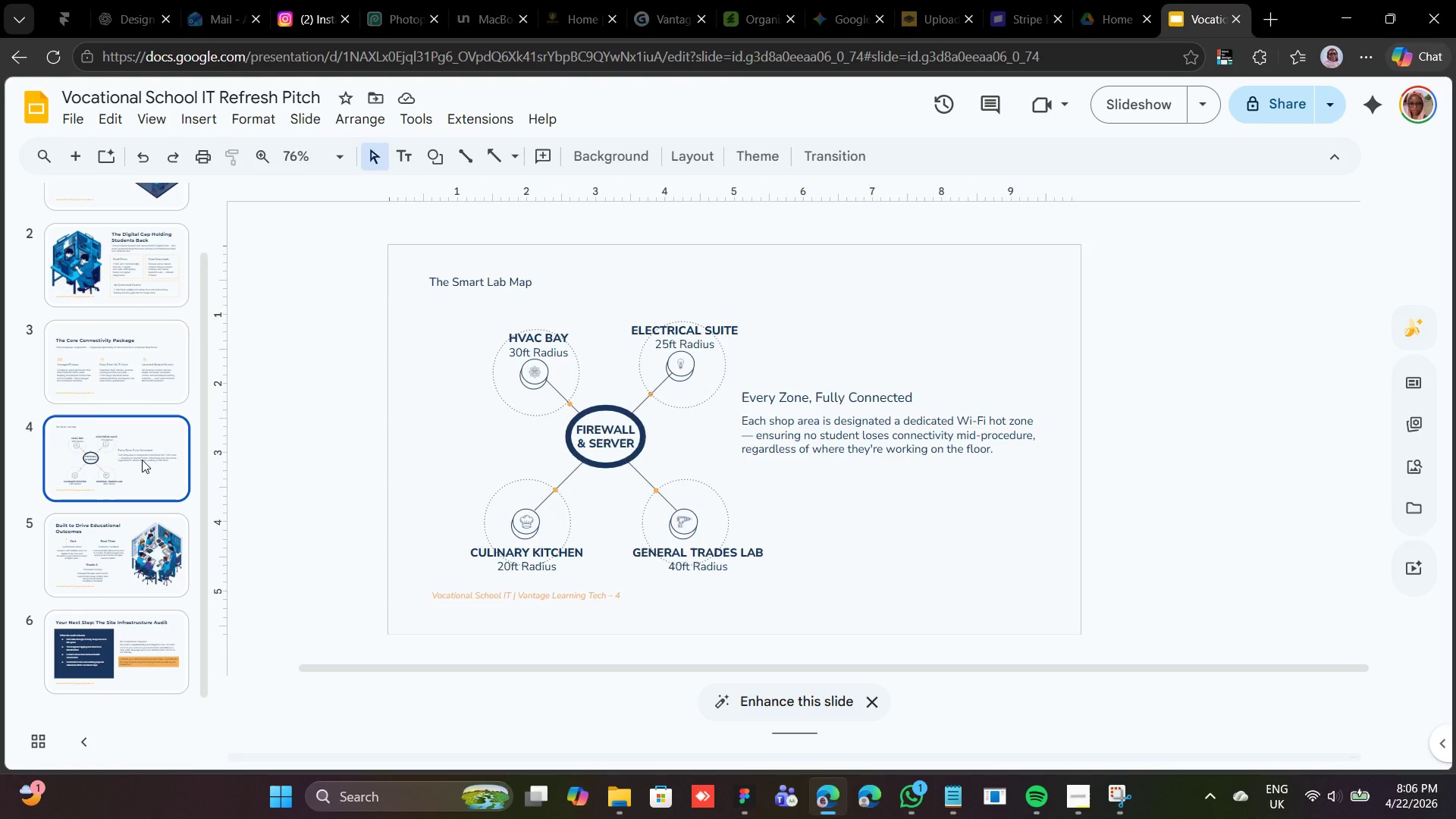 
scroll: coordinate [184, 450], scroll_direction: up, amount: 3.0
 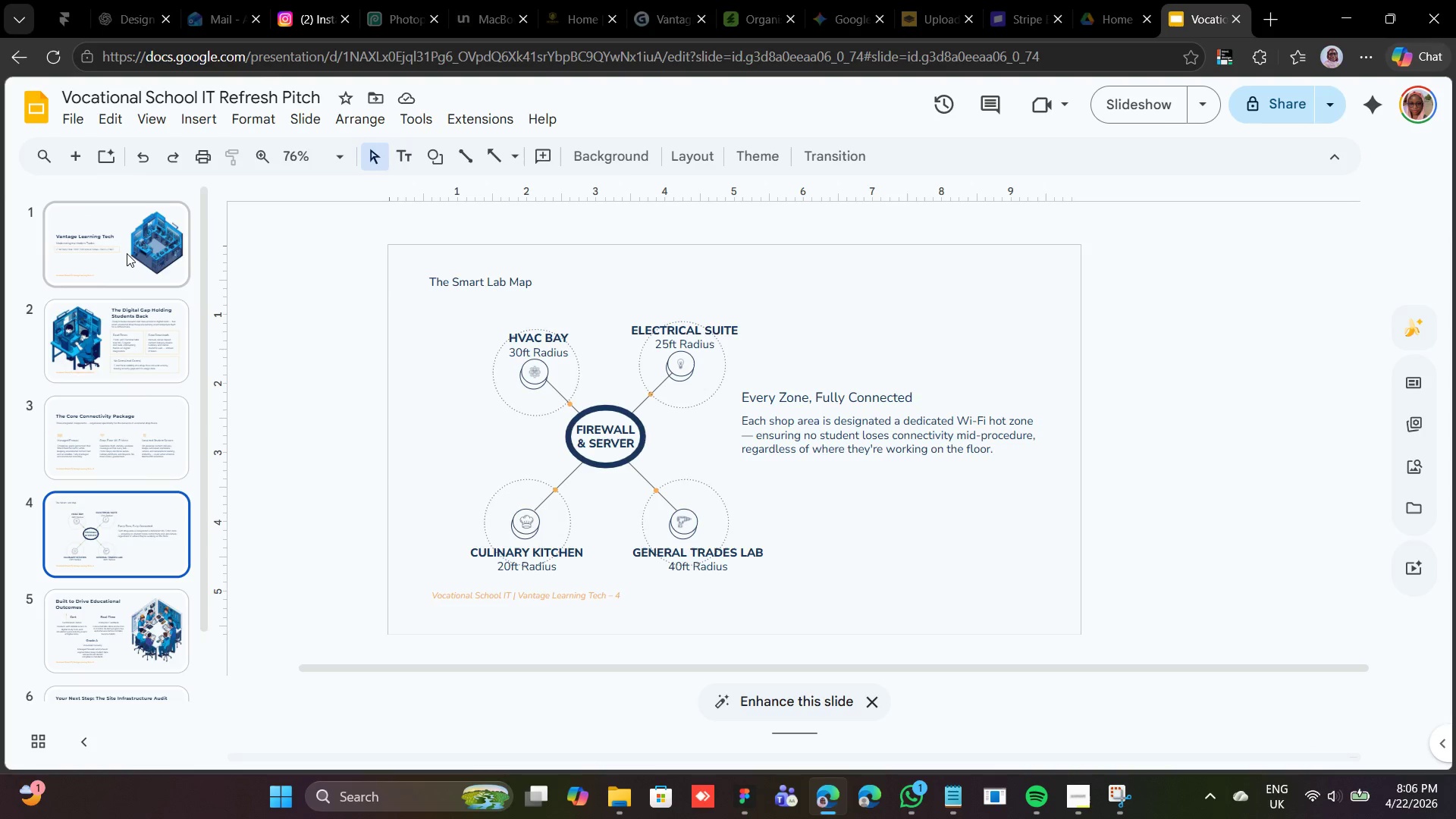 
left_click([127, 253])
 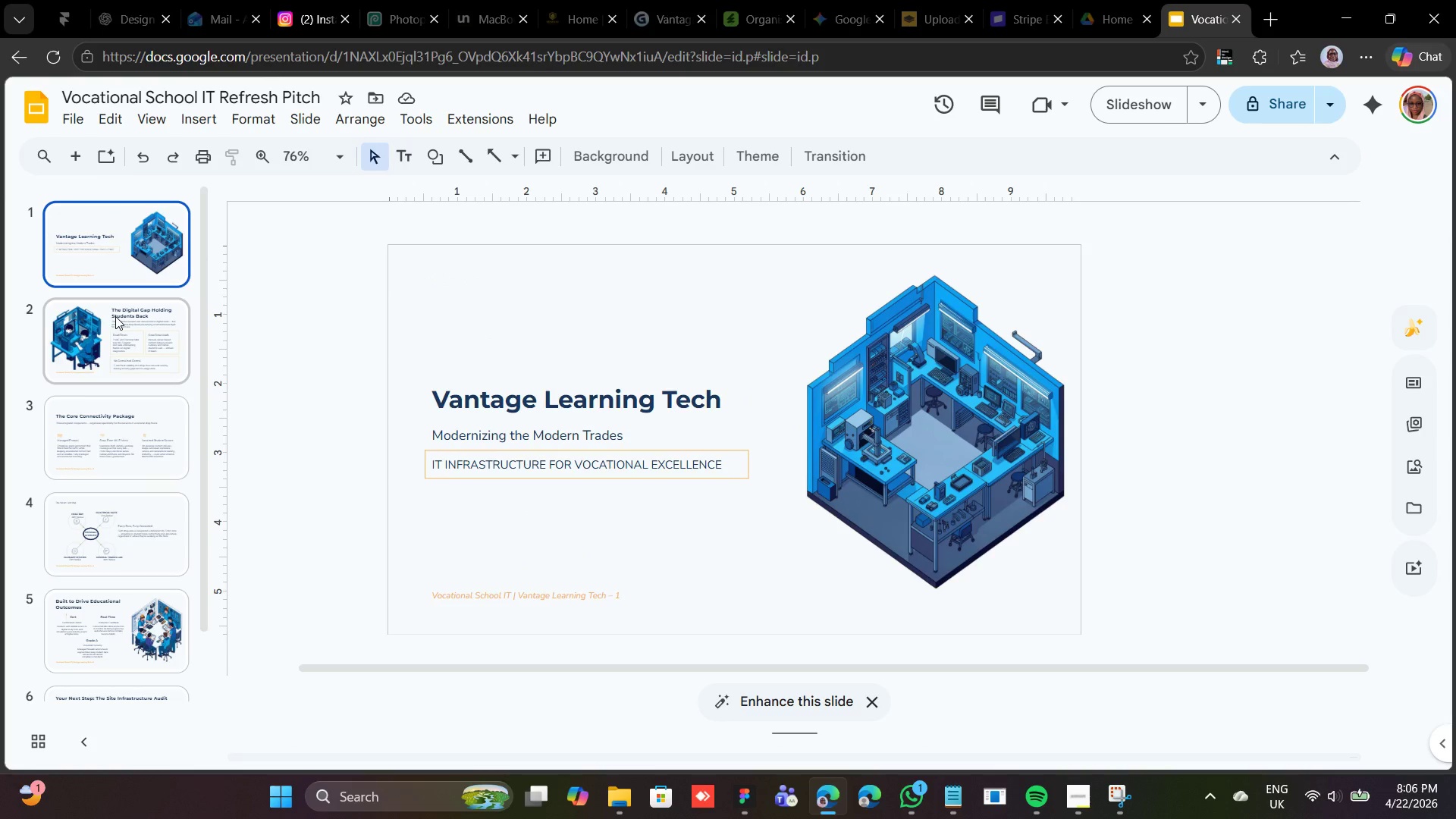 
left_click([115, 317])
 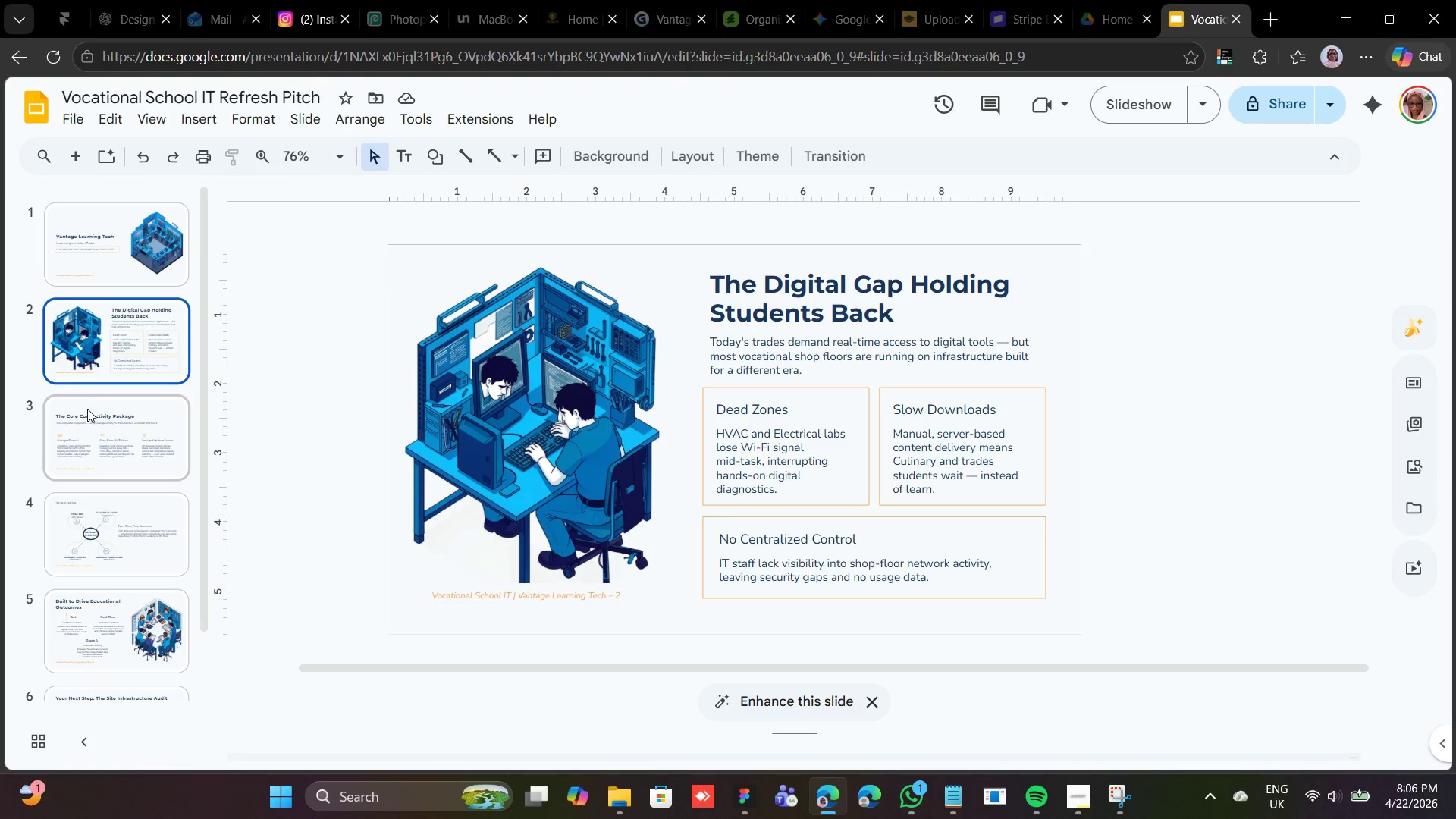 
left_click([86, 417])
 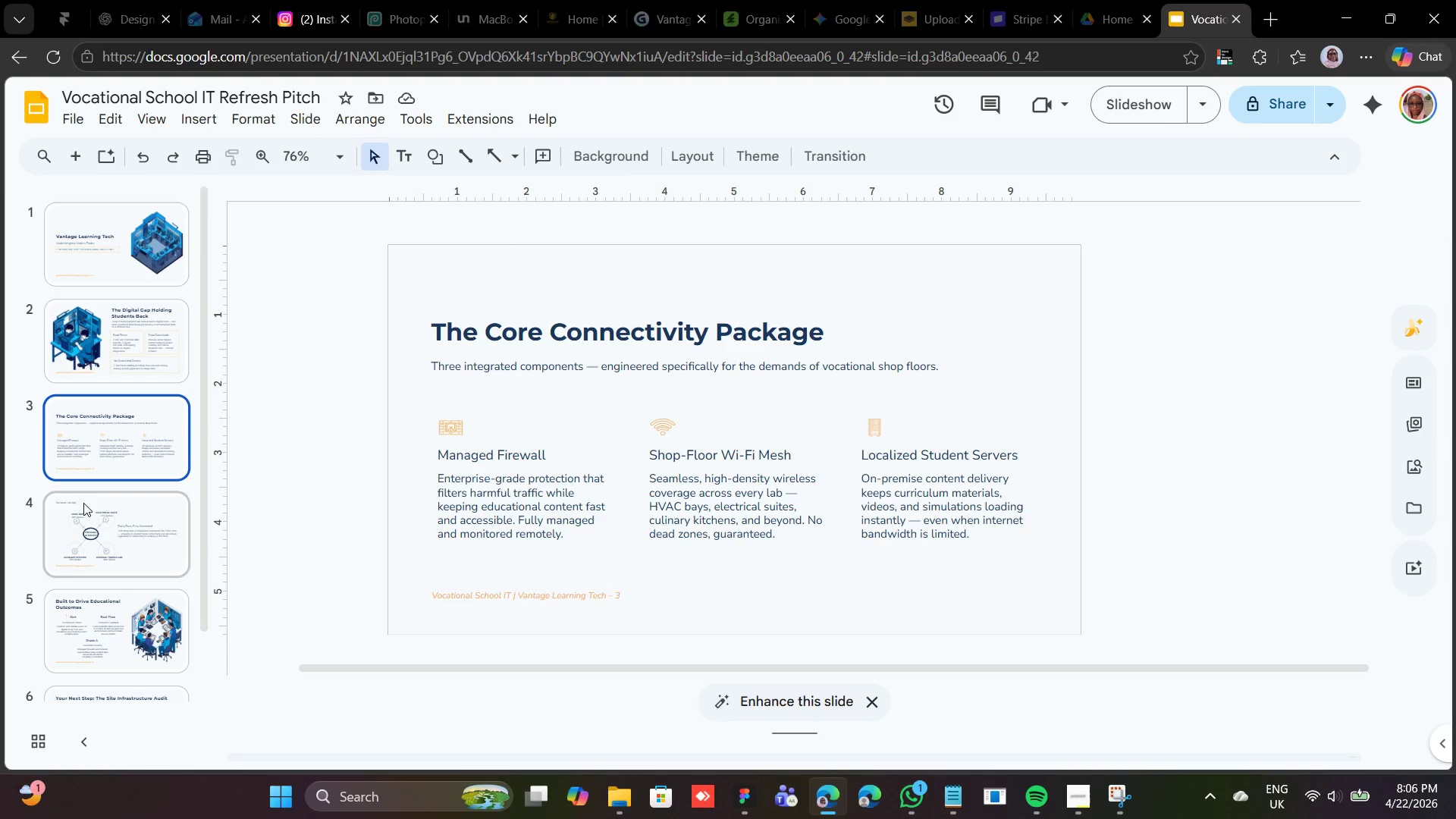 
left_click([83, 507])
 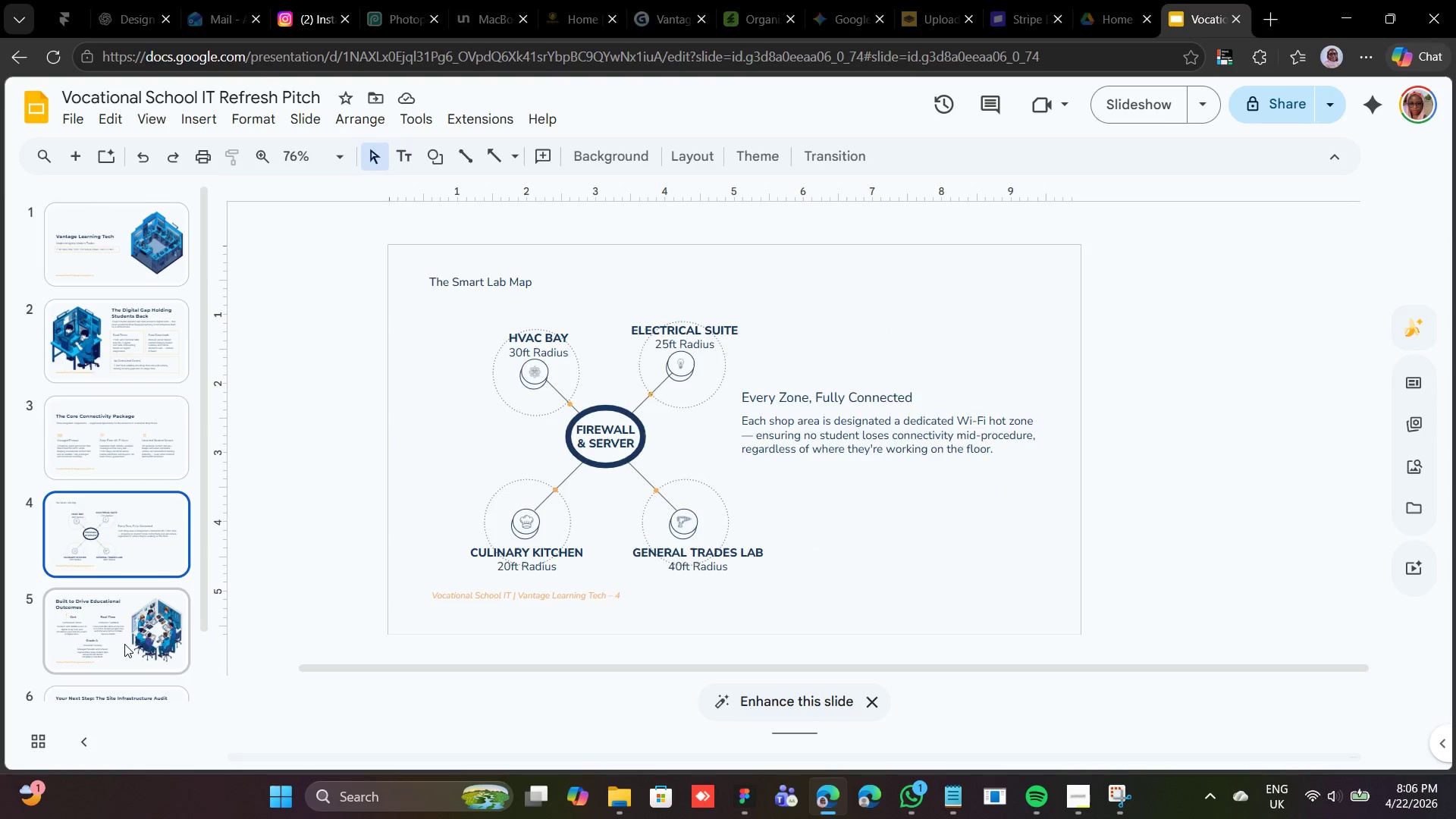 
left_click([124, 644])
 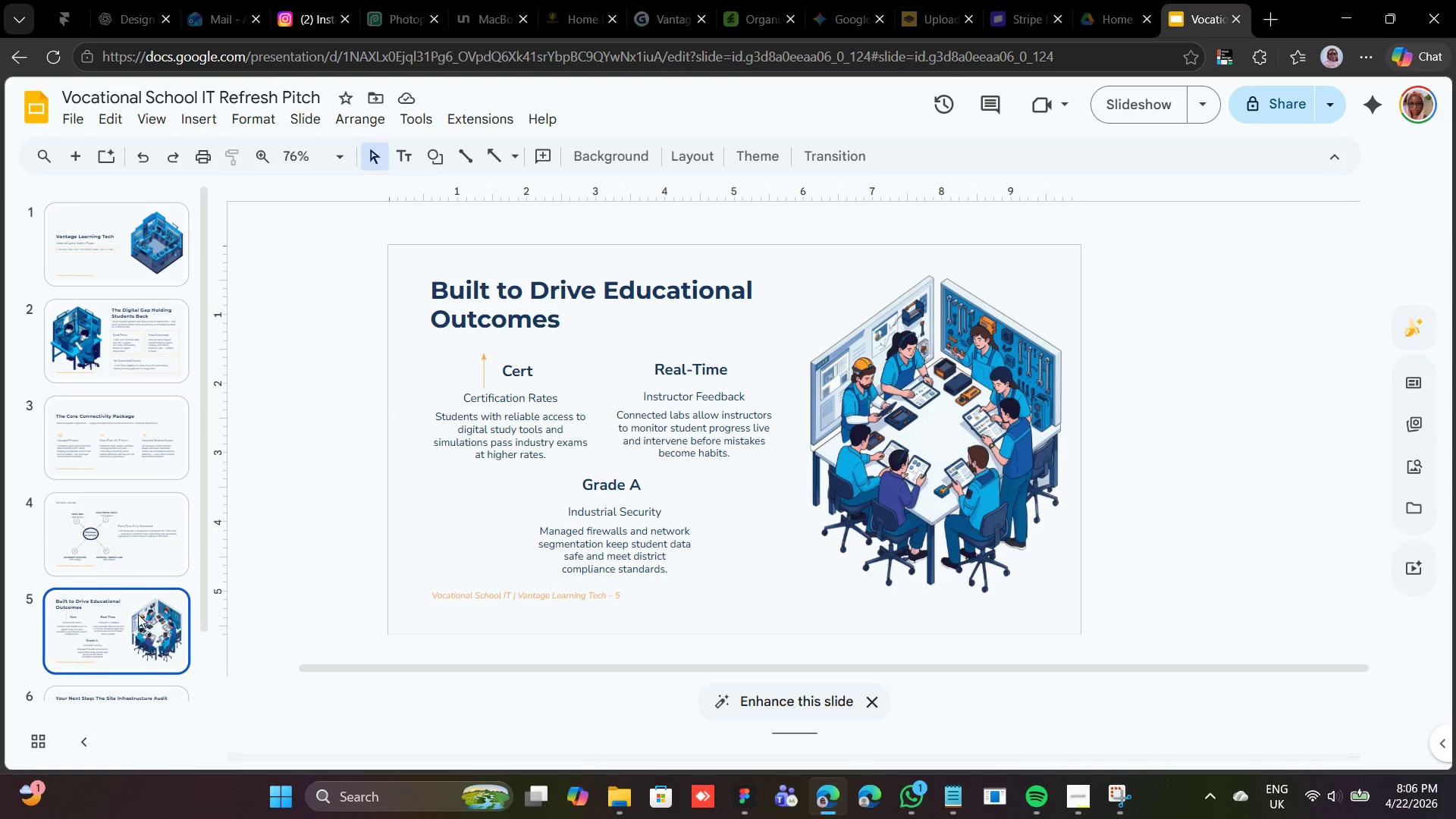 
scroll: coordinate [141, 613], scroll_direction: down, amount: 3.0
 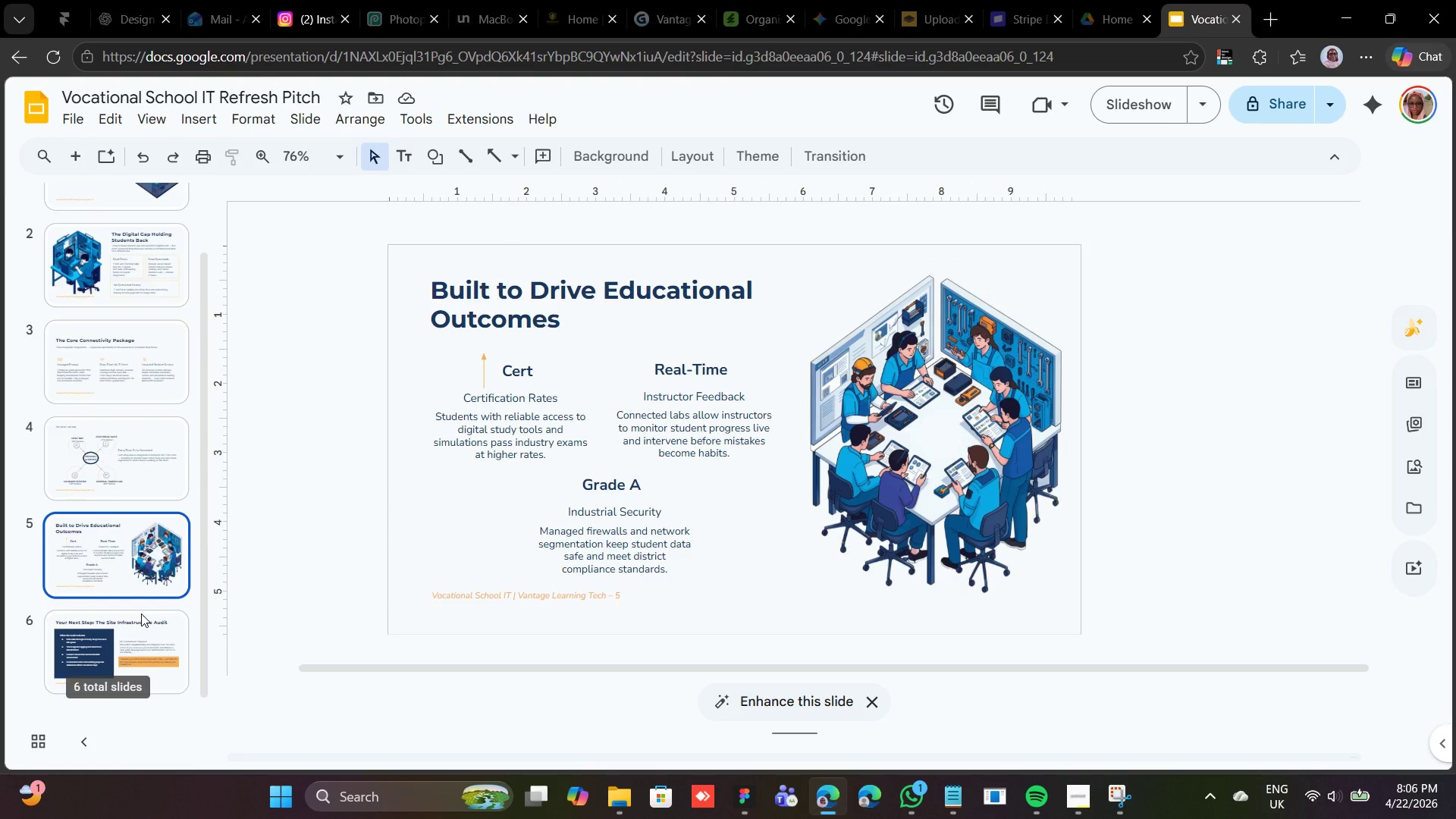 
left_click([141, 613])
 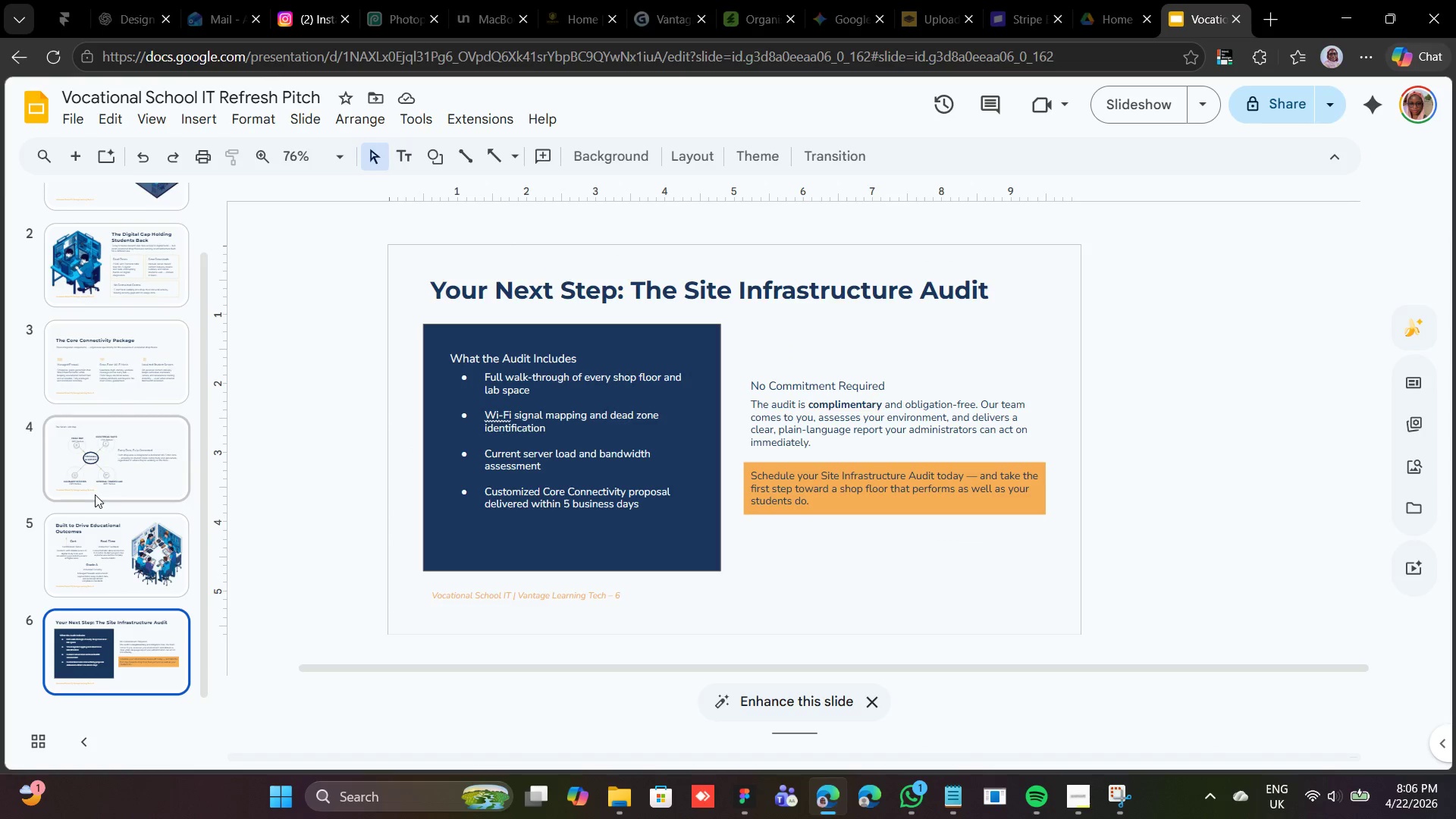 
scroll: coordinate [125, 365], scroll_direction: up, amount: 2.0
 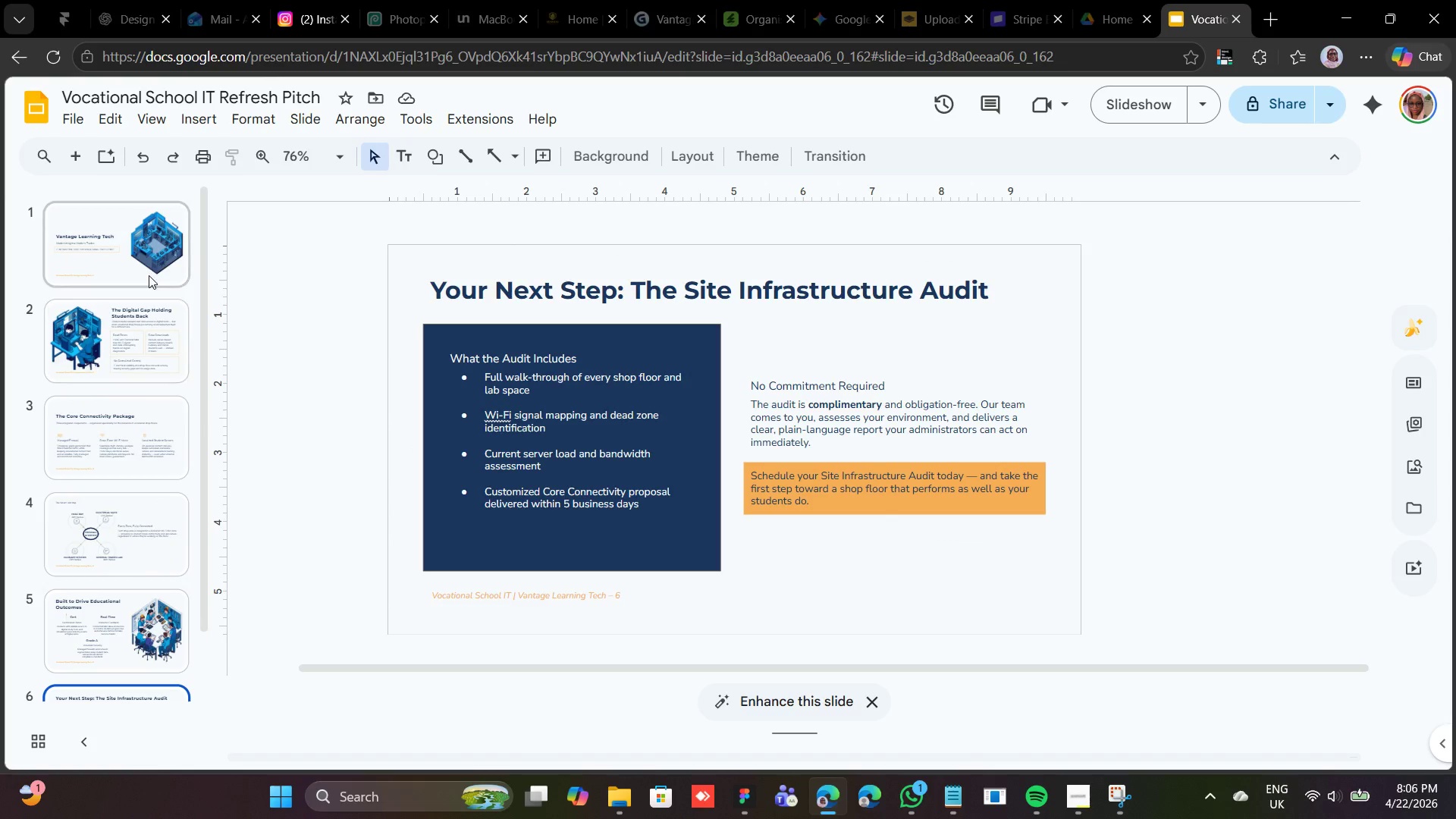 
left_click([149, 275])
 